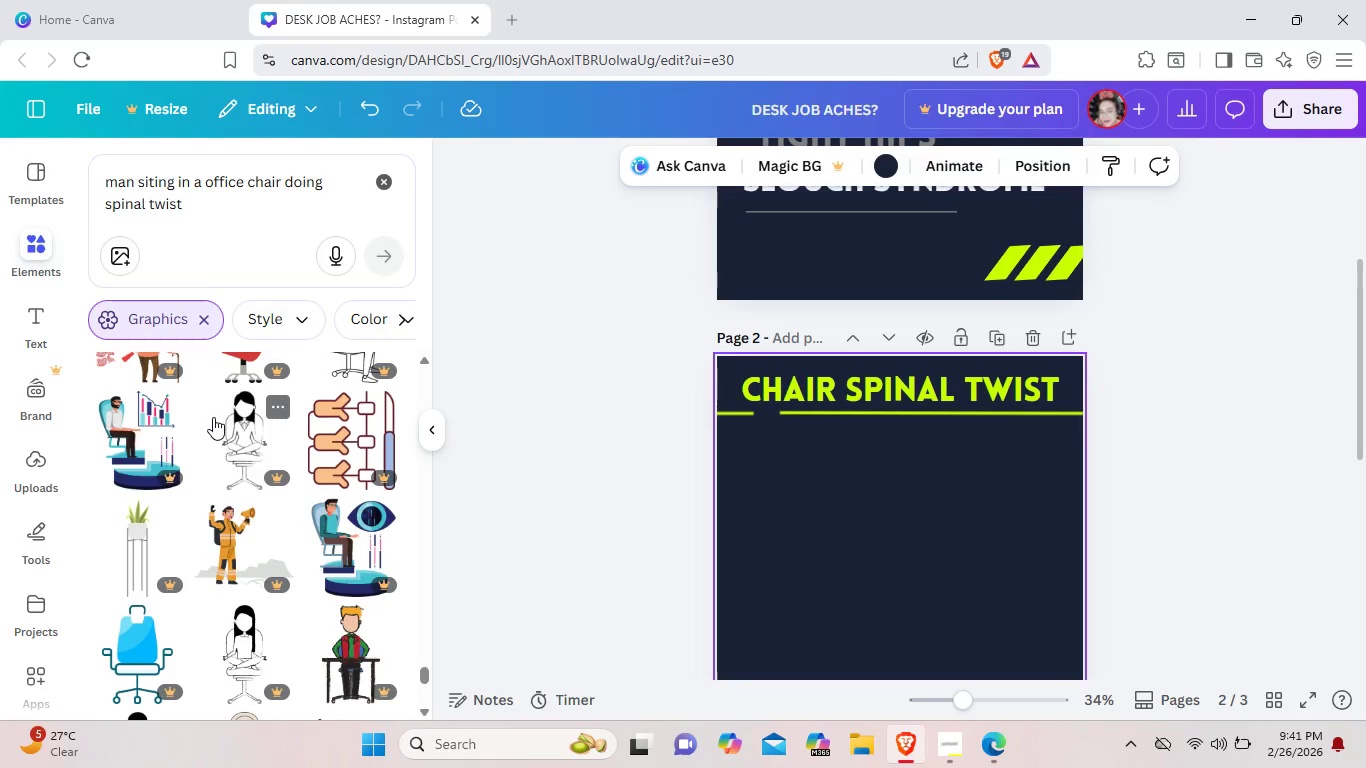 
scroll: coordinate [213, 416], scroll_direction: down, amount: 10.0
 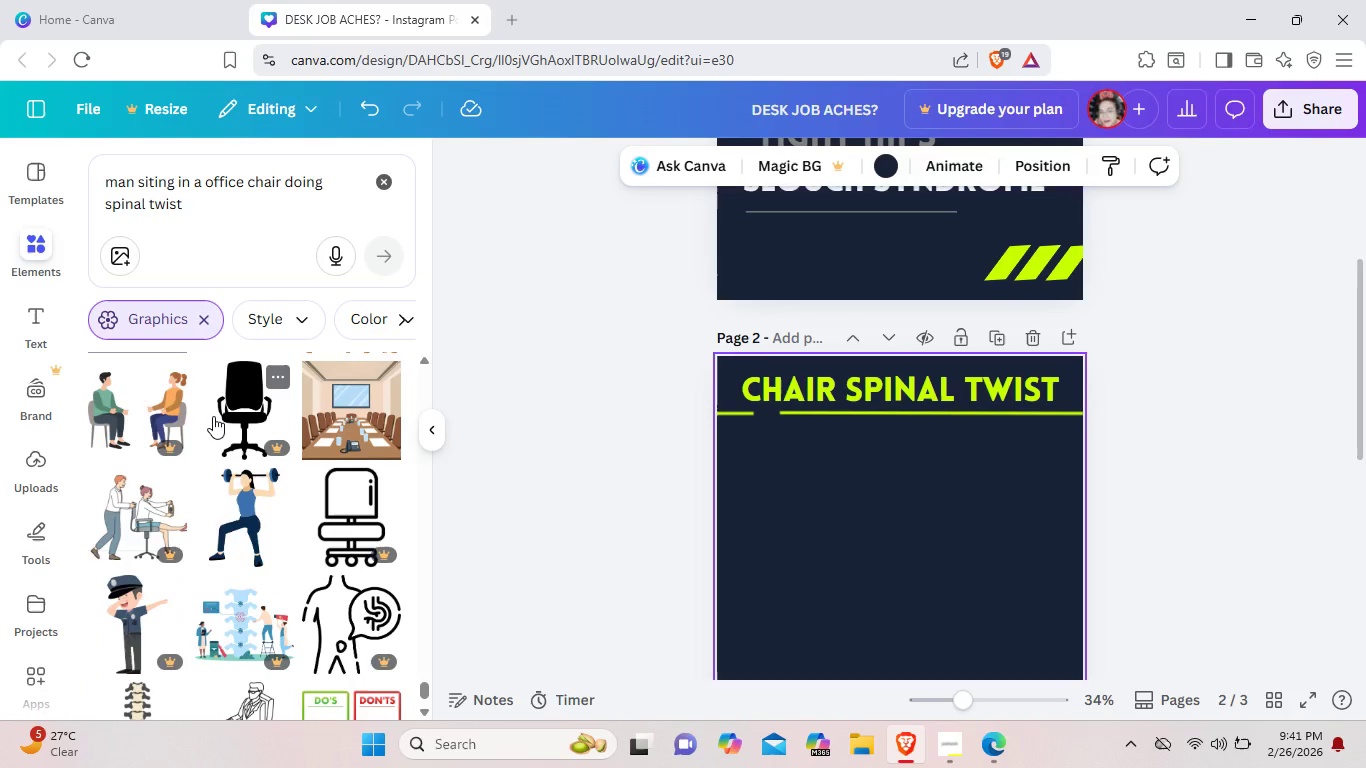 
scroll: coordinate [213, 416], scroll_direction: down, amount: 11.0
 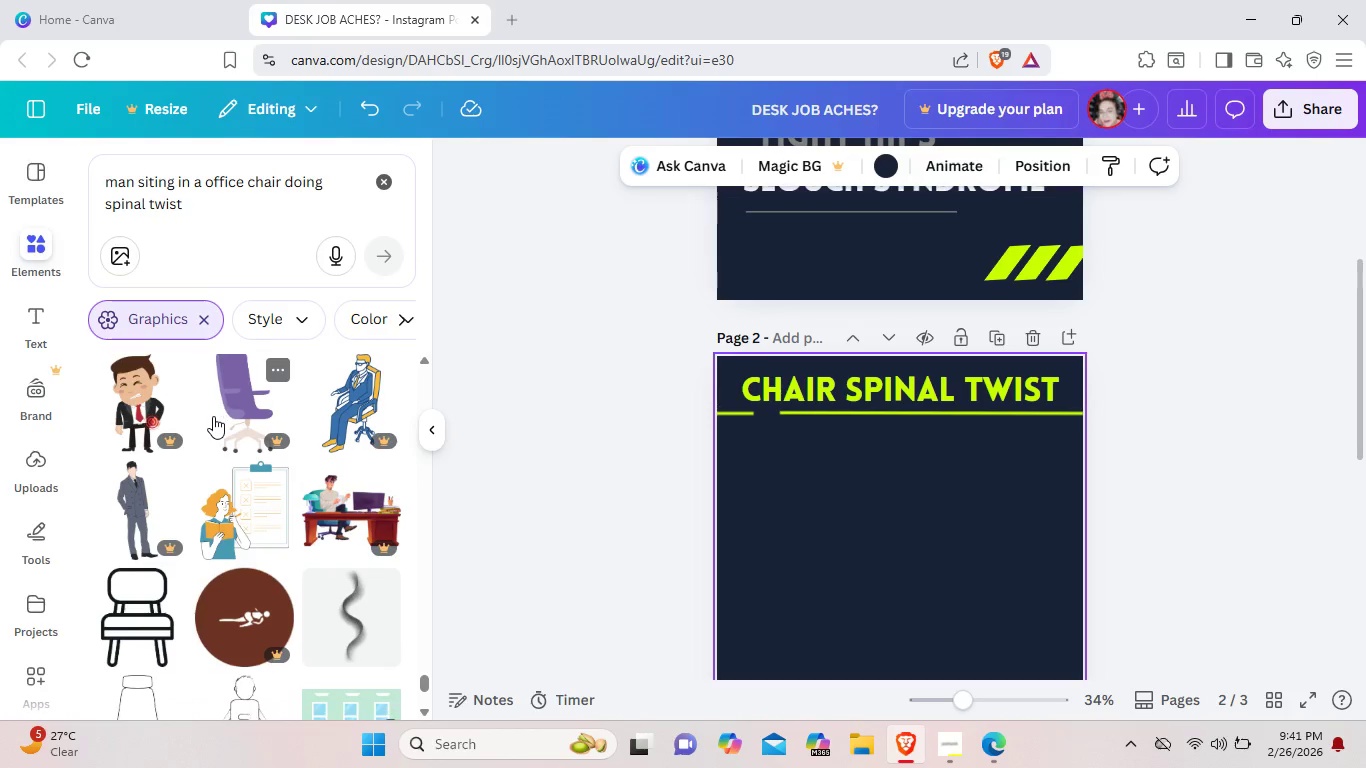 
scroll: coordinate [213, 416], scroll_direction: down, amount: 2.0
 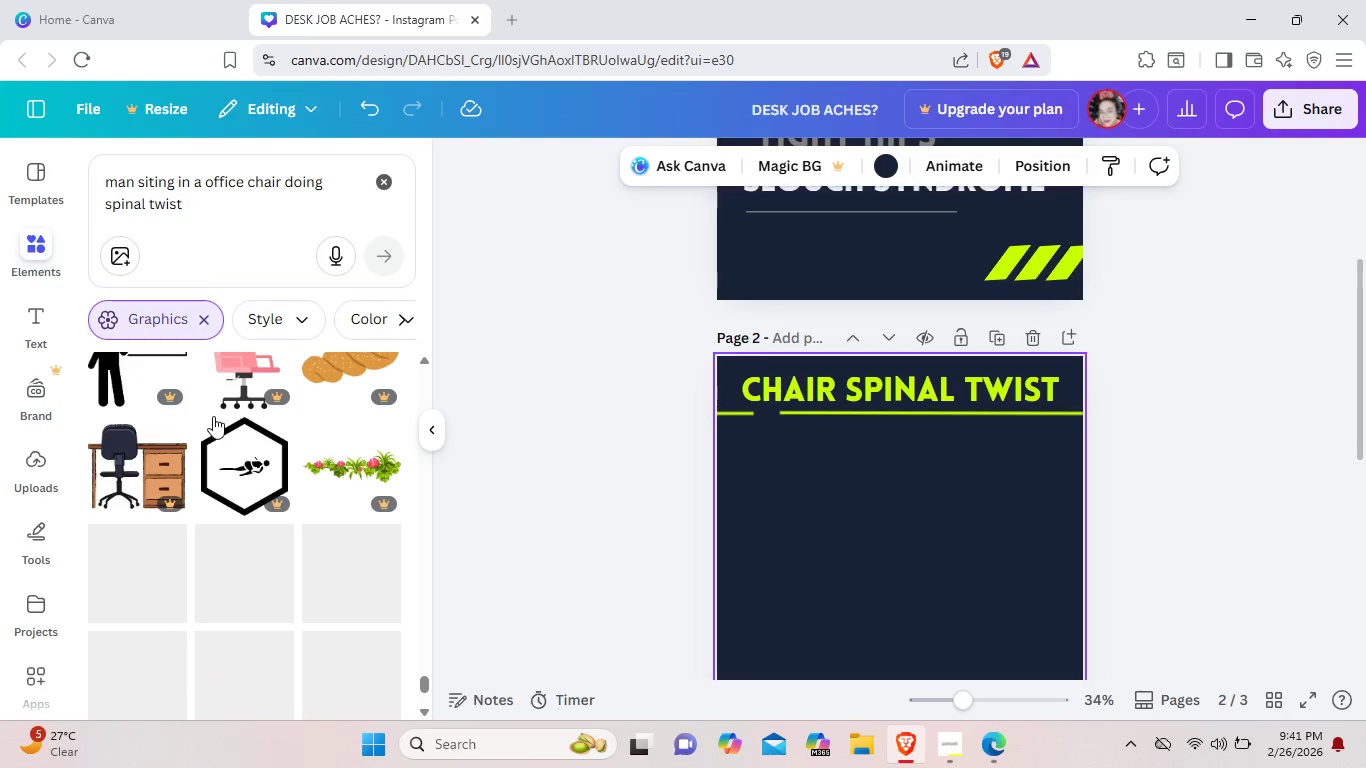 
scroll: coordinate [213, 413], scroll_direction: up, amount: 1.0
 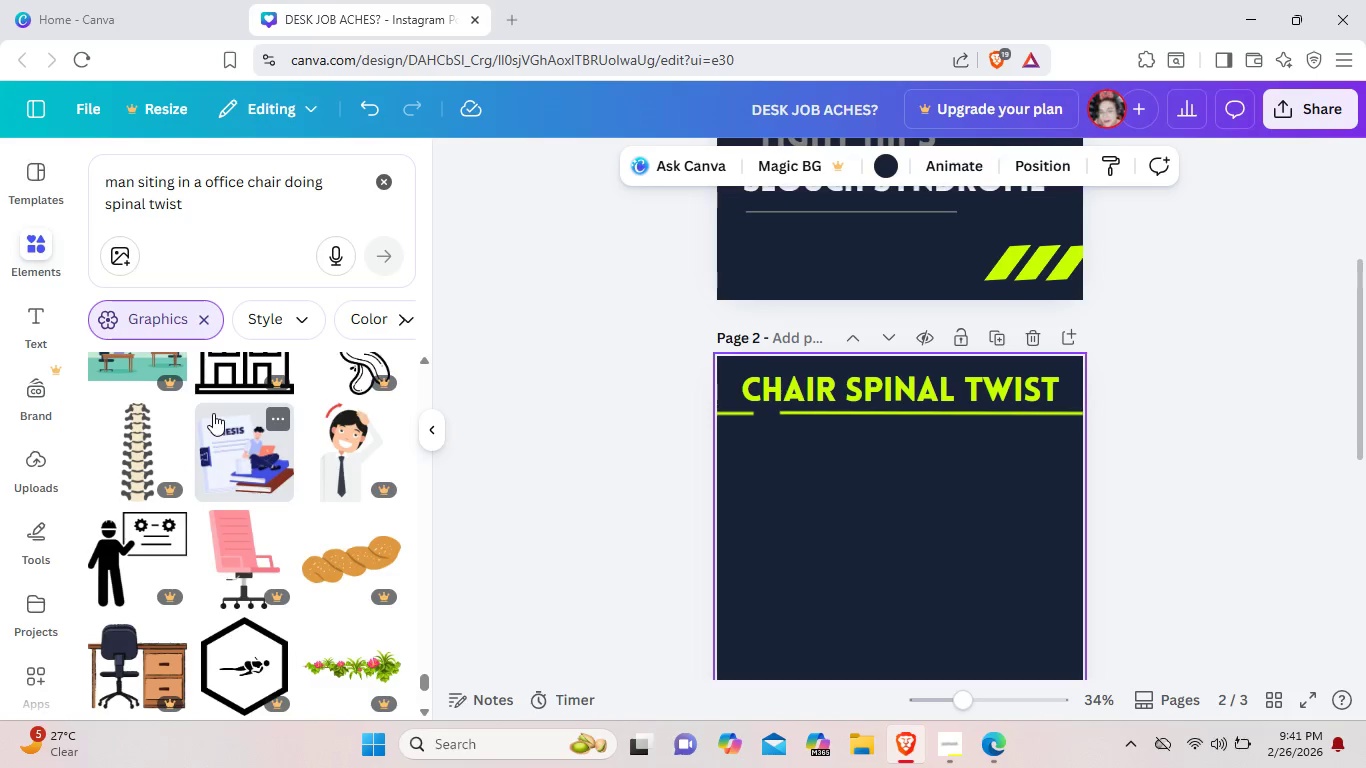 
scroll: coordinate [213, 413], scroll_direction: down, amount: 9.0
 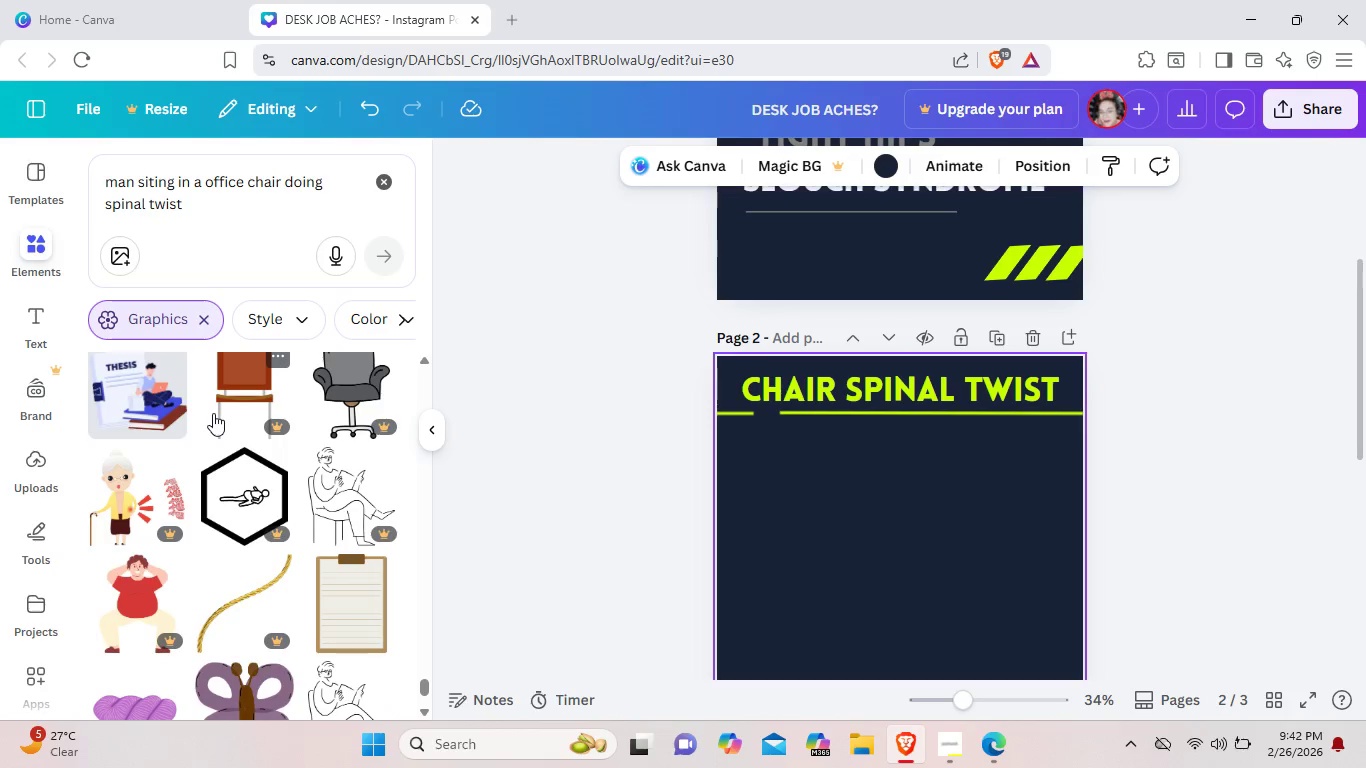 
scroll: coordinate [218, 412], scroll_direction: down, amount: 7.0
 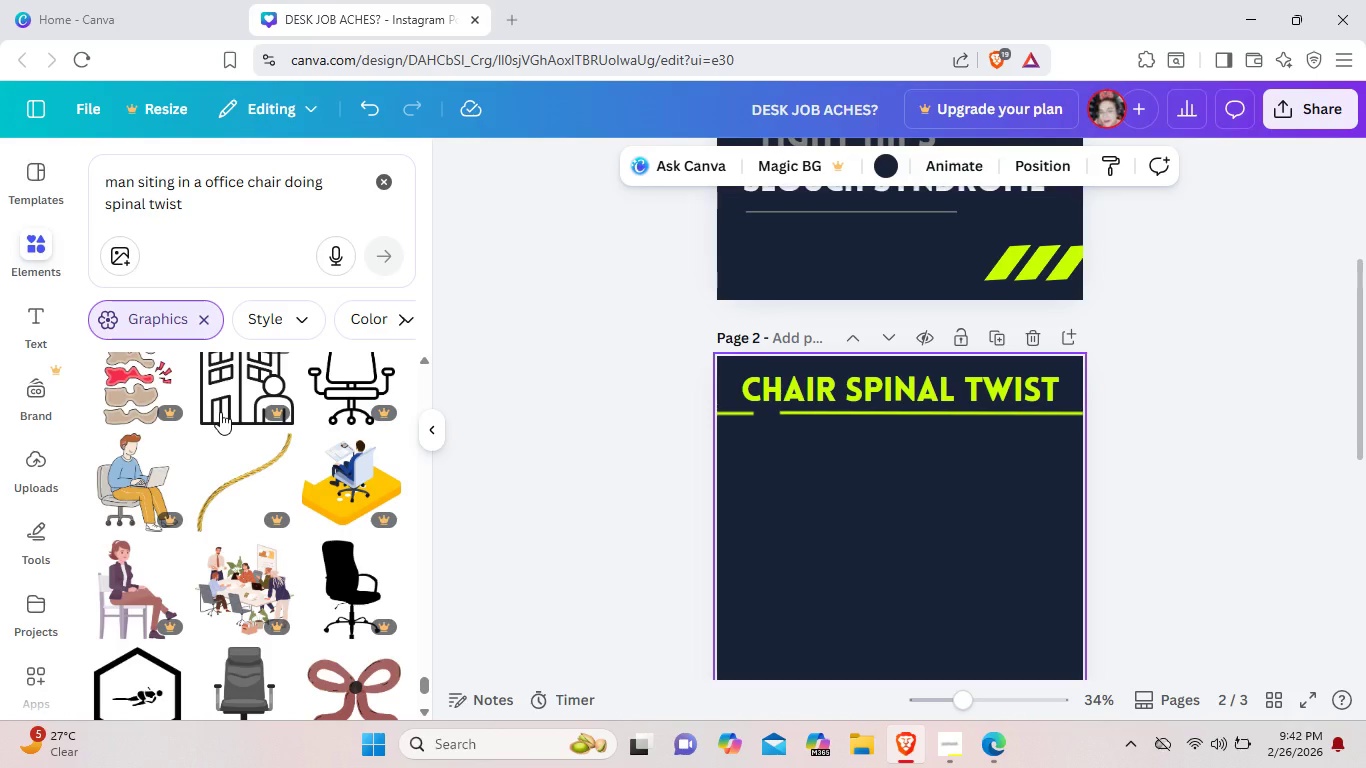 
scroll: coordinate [221, 410], scroll_direction: down, amount: 9.0
 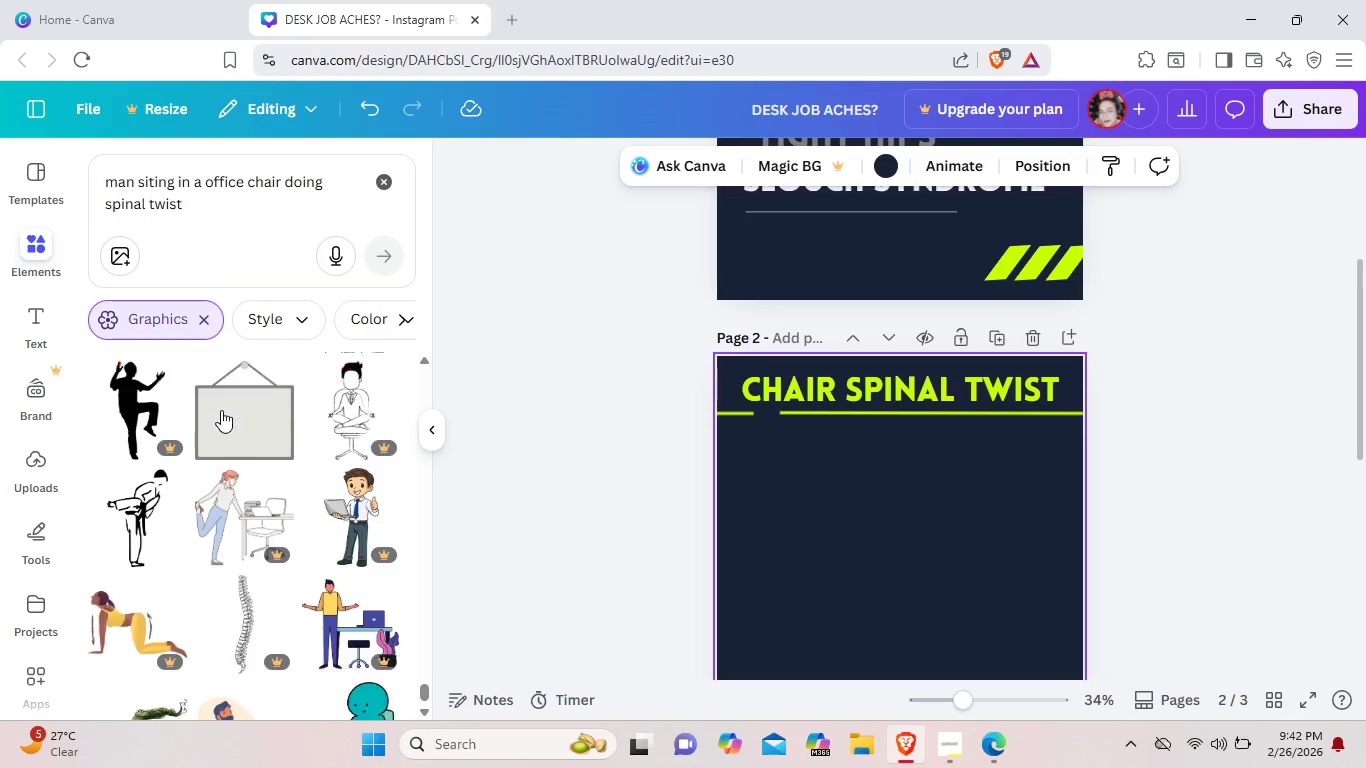 
scroll: coordinate [225, 409], scroll_direction: down, amount: 8.0
 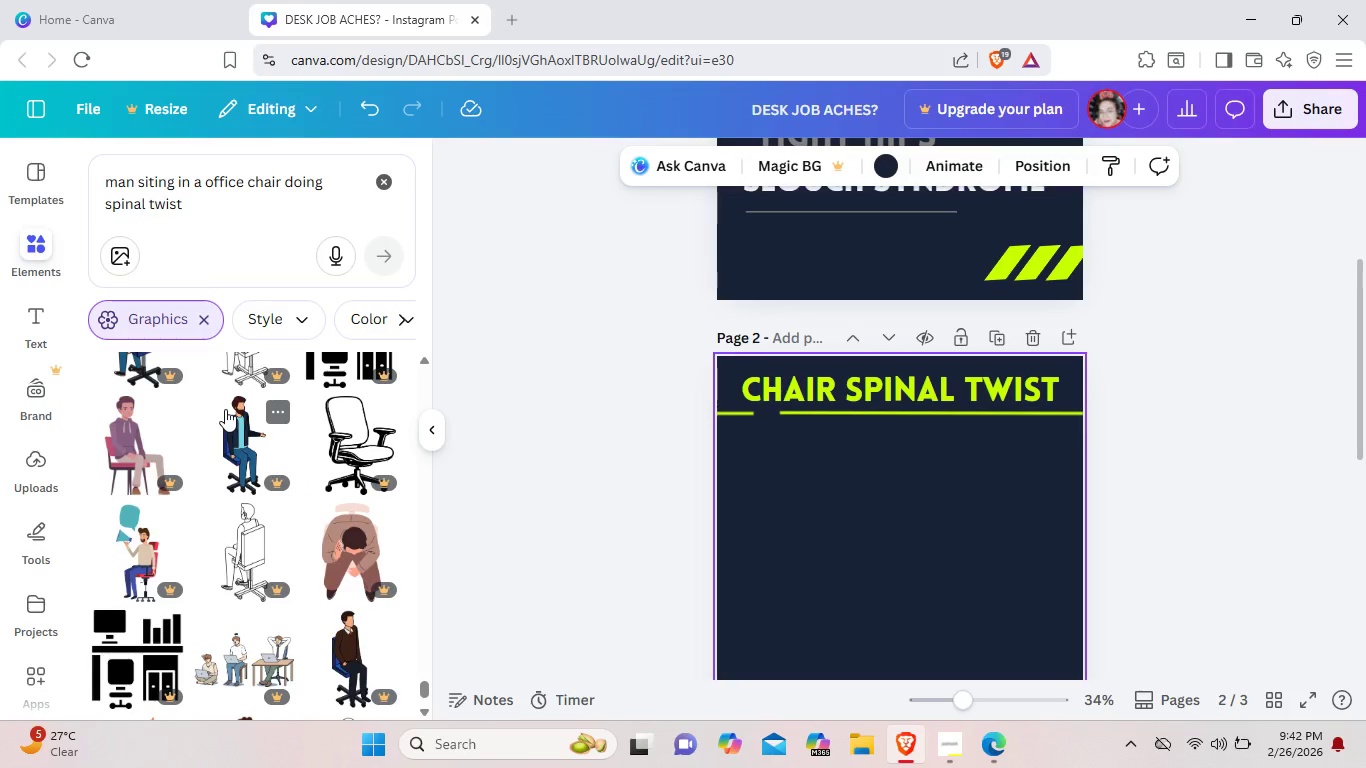 
scroll: coordinate [225, 409], scroll_direction: down, amount: 5.0
 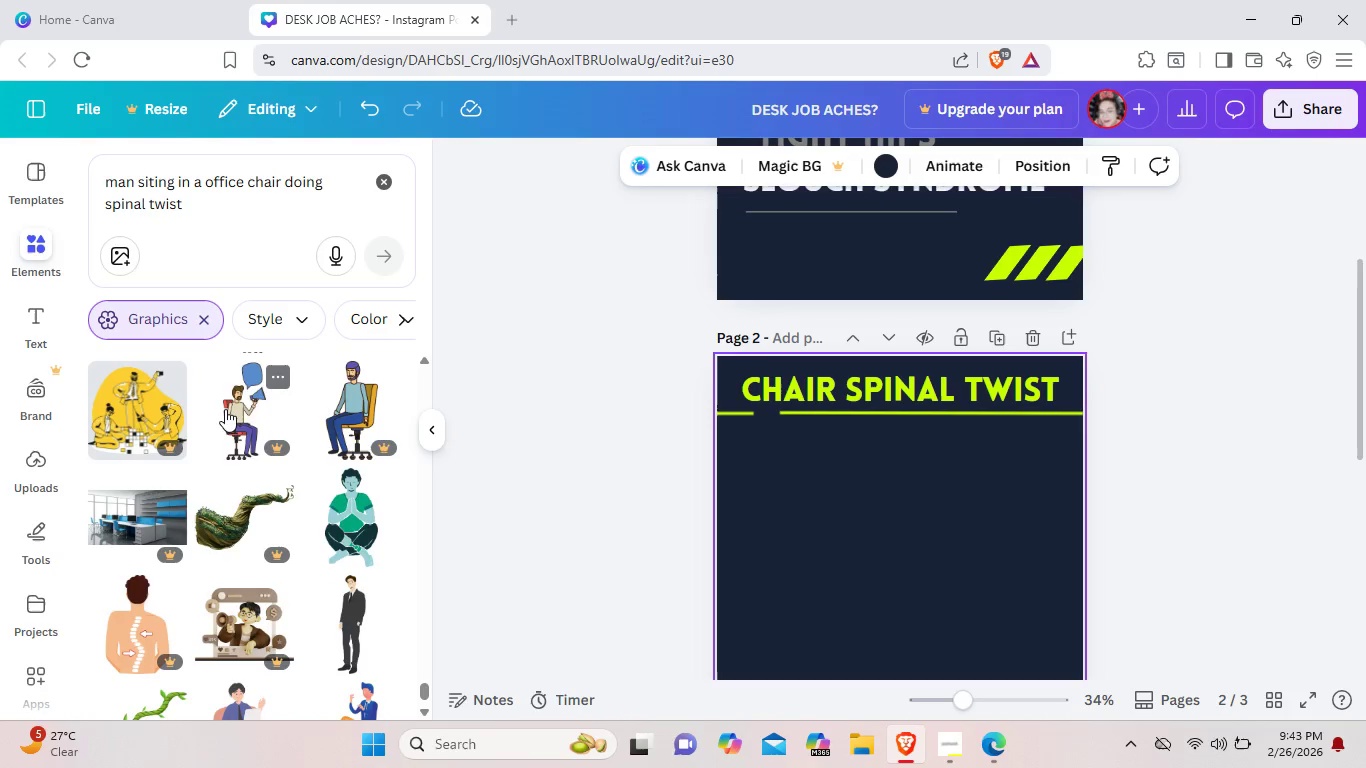 
scroll: coordinate [225, 409], scroll_direction: down, amount: 5.0
 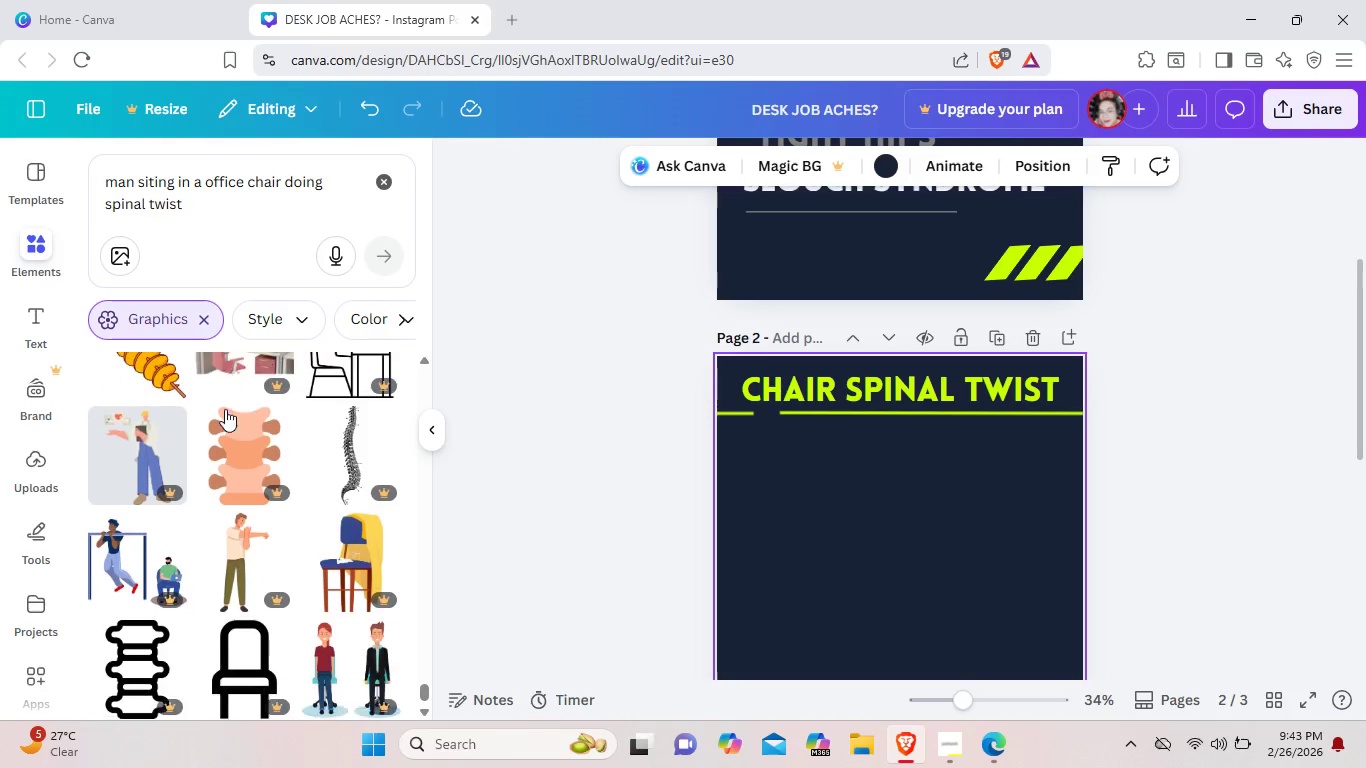 
scroll: coordinate [227, 408], scroll_direction: down, amount: 6.0
 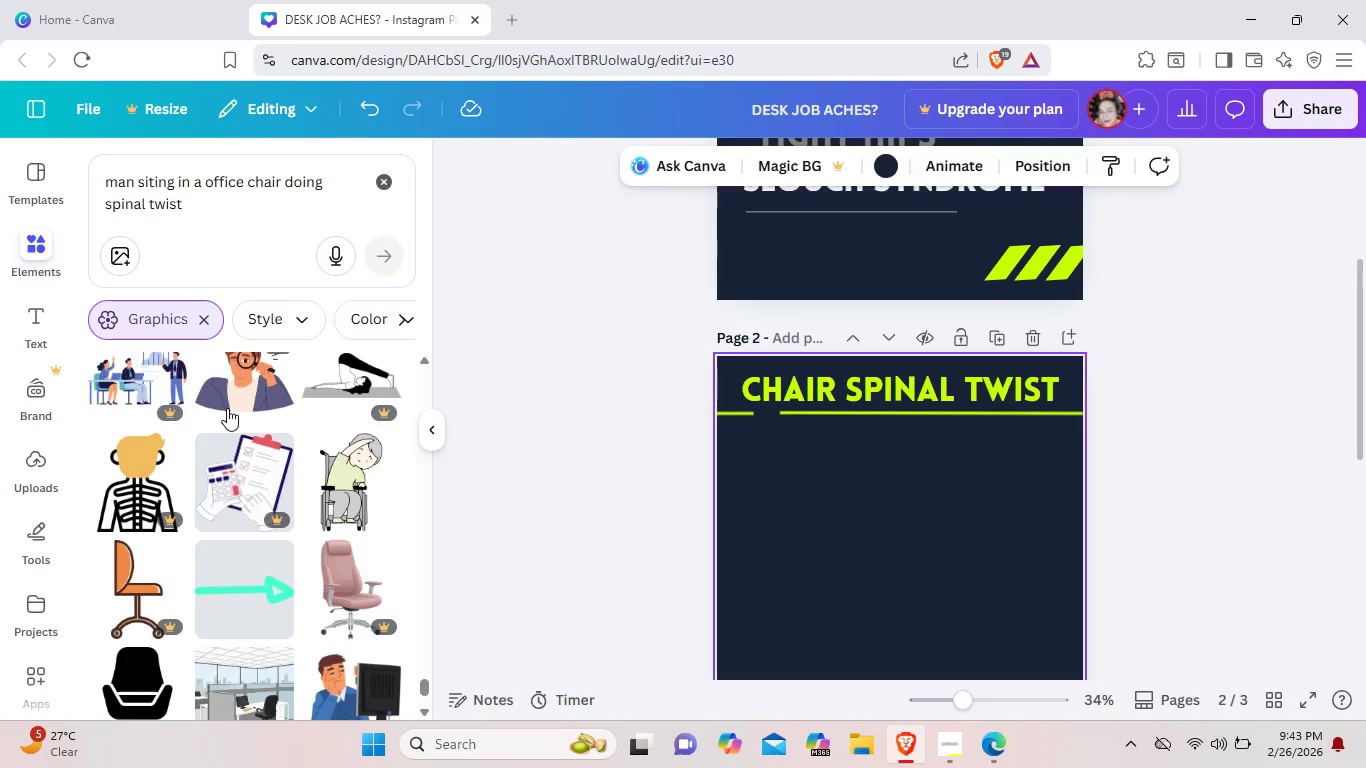 
scroll: coordinate [227, 408], scroll_direction: down, amount: 6.0
 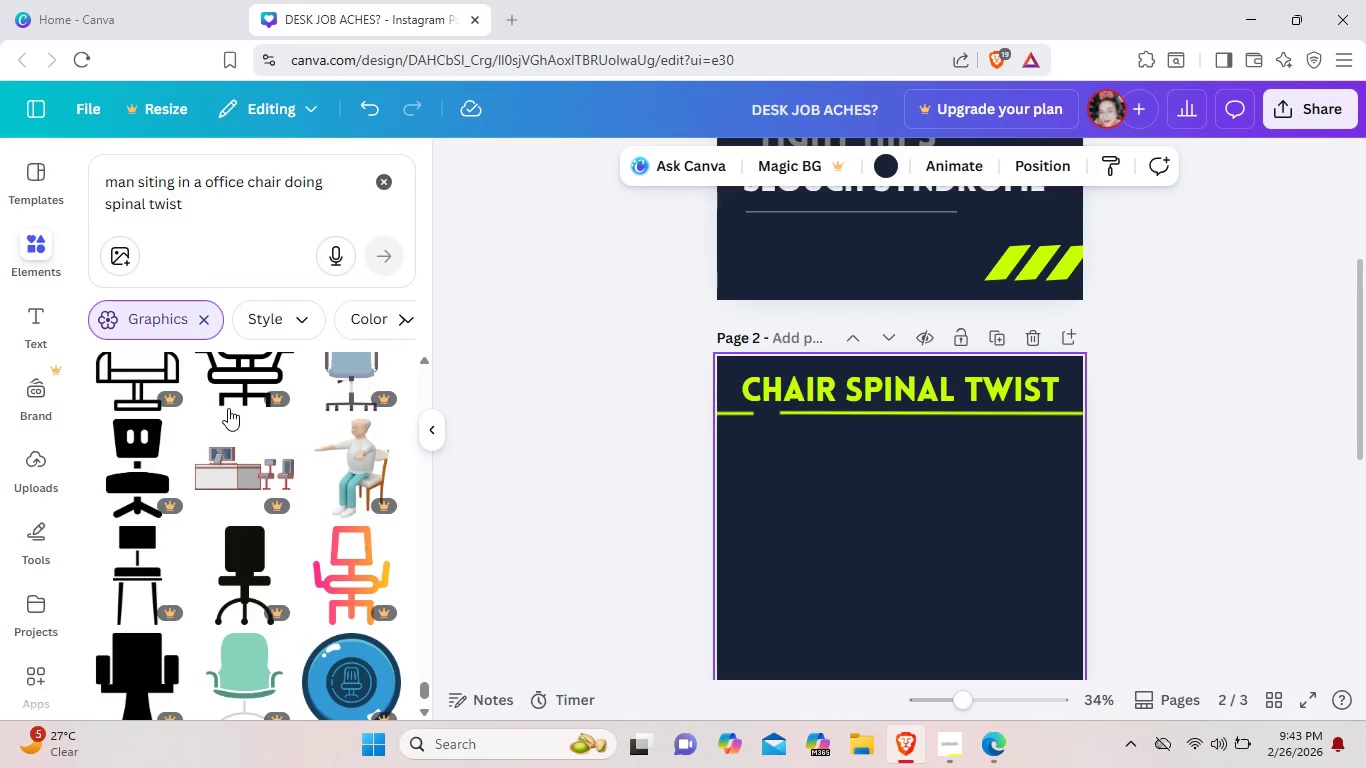 
left_click([278, 233])
 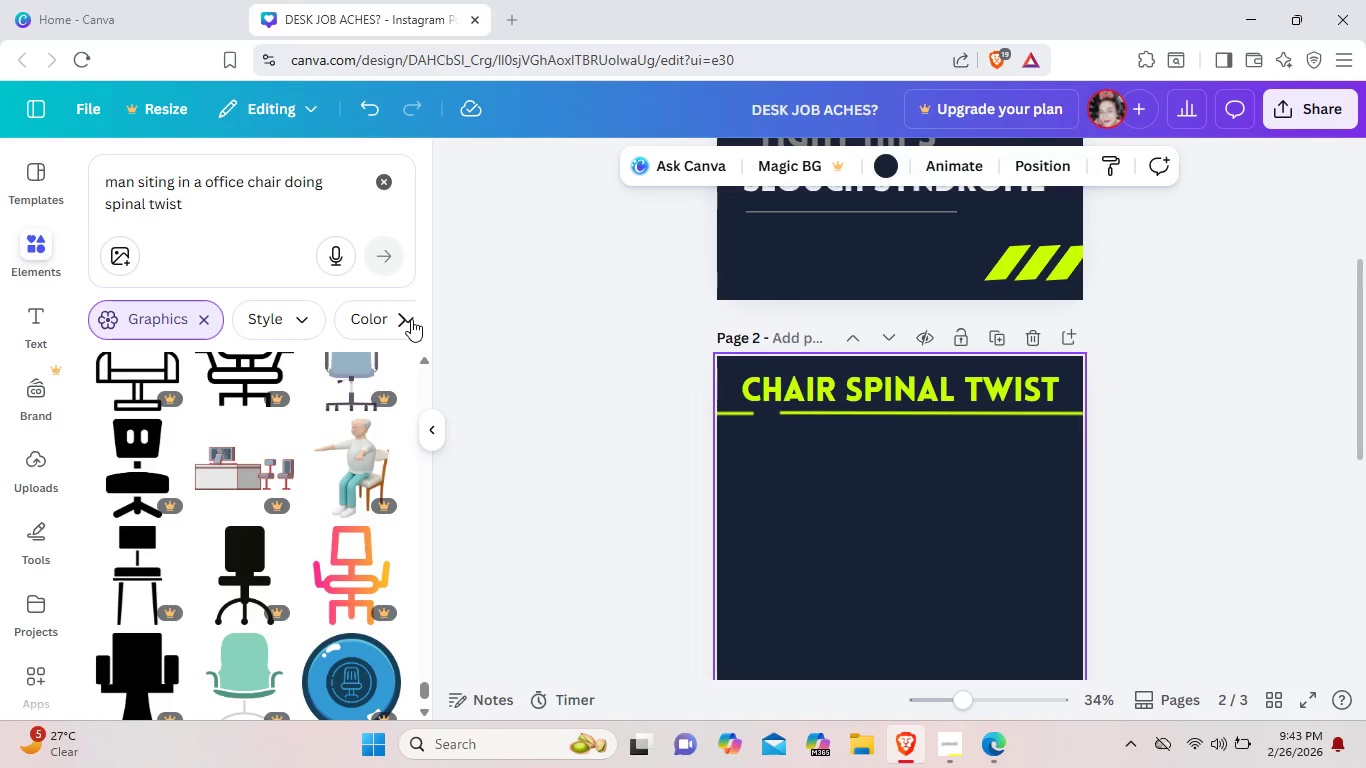 
left_click([411, 319])
 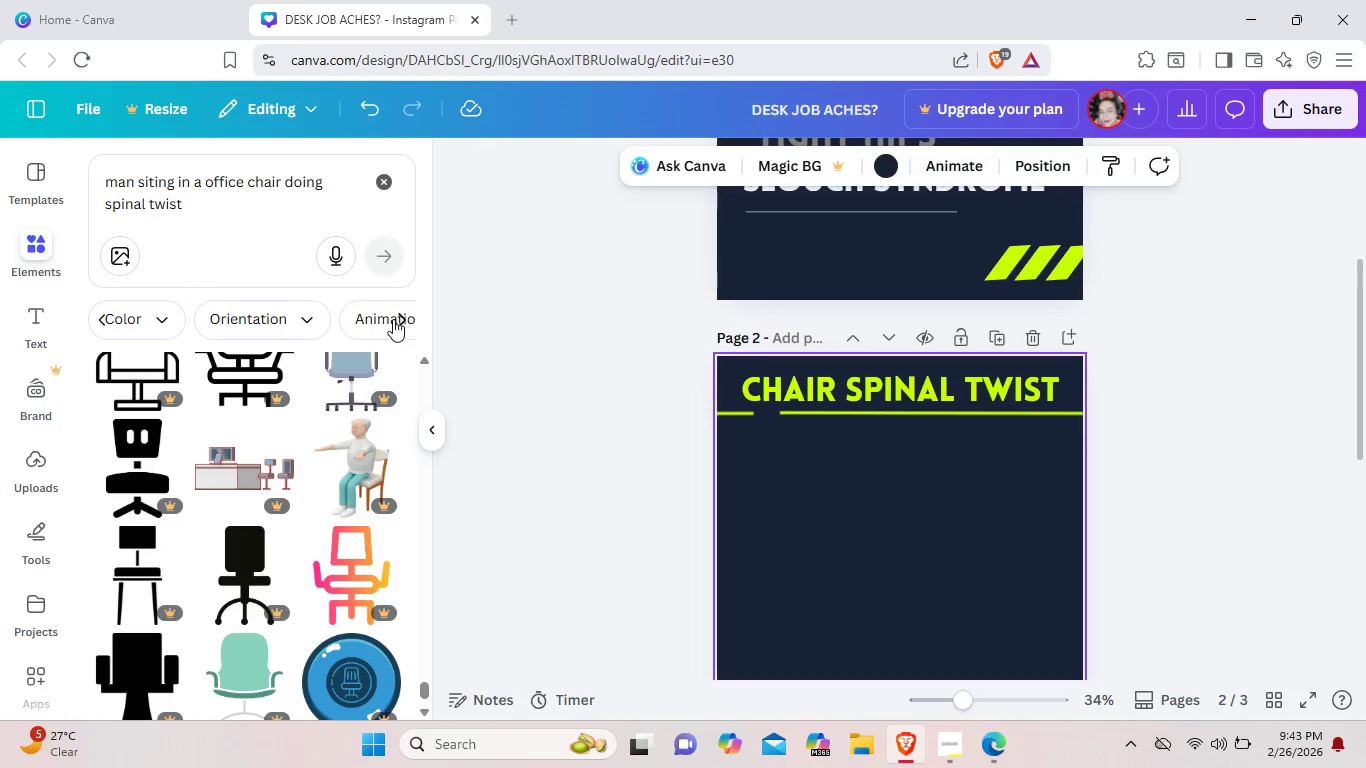 
left_click([384, 319])
 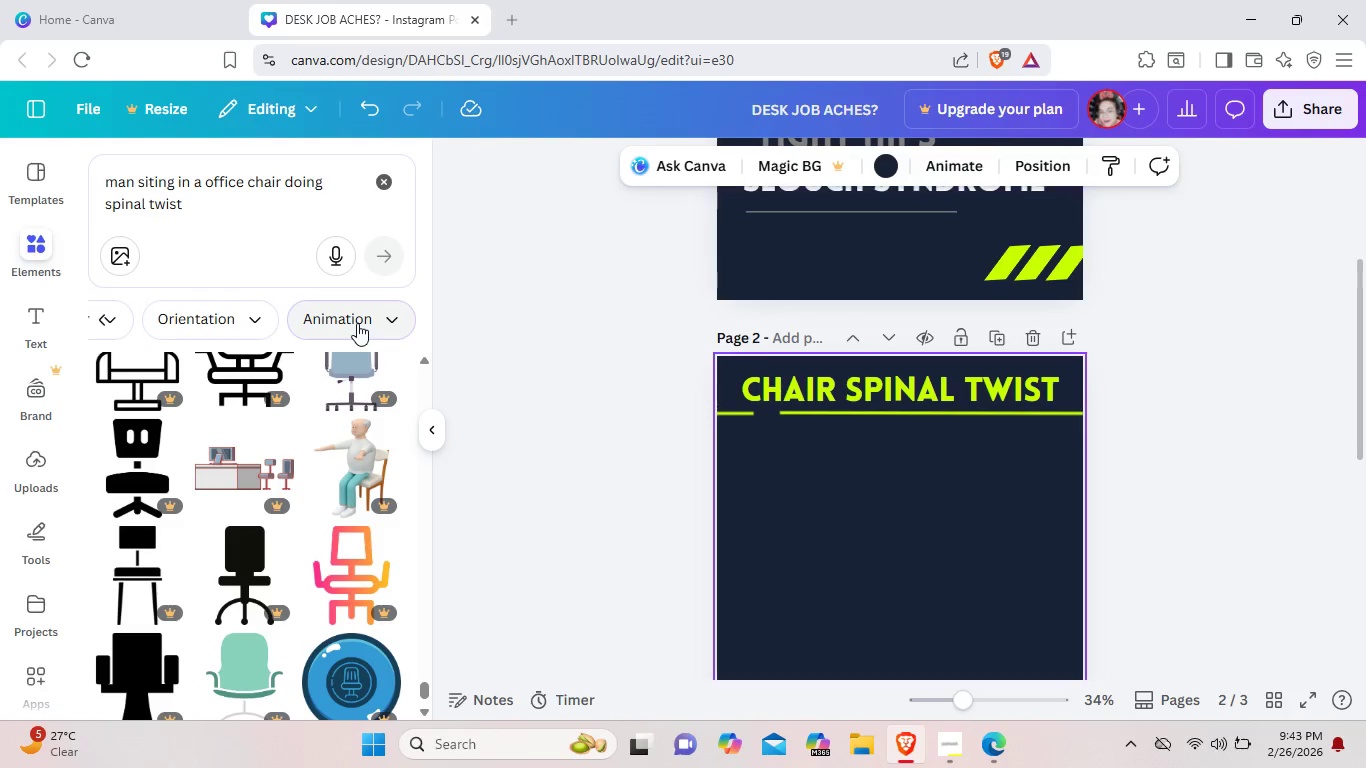 
left_click([357, 323])
 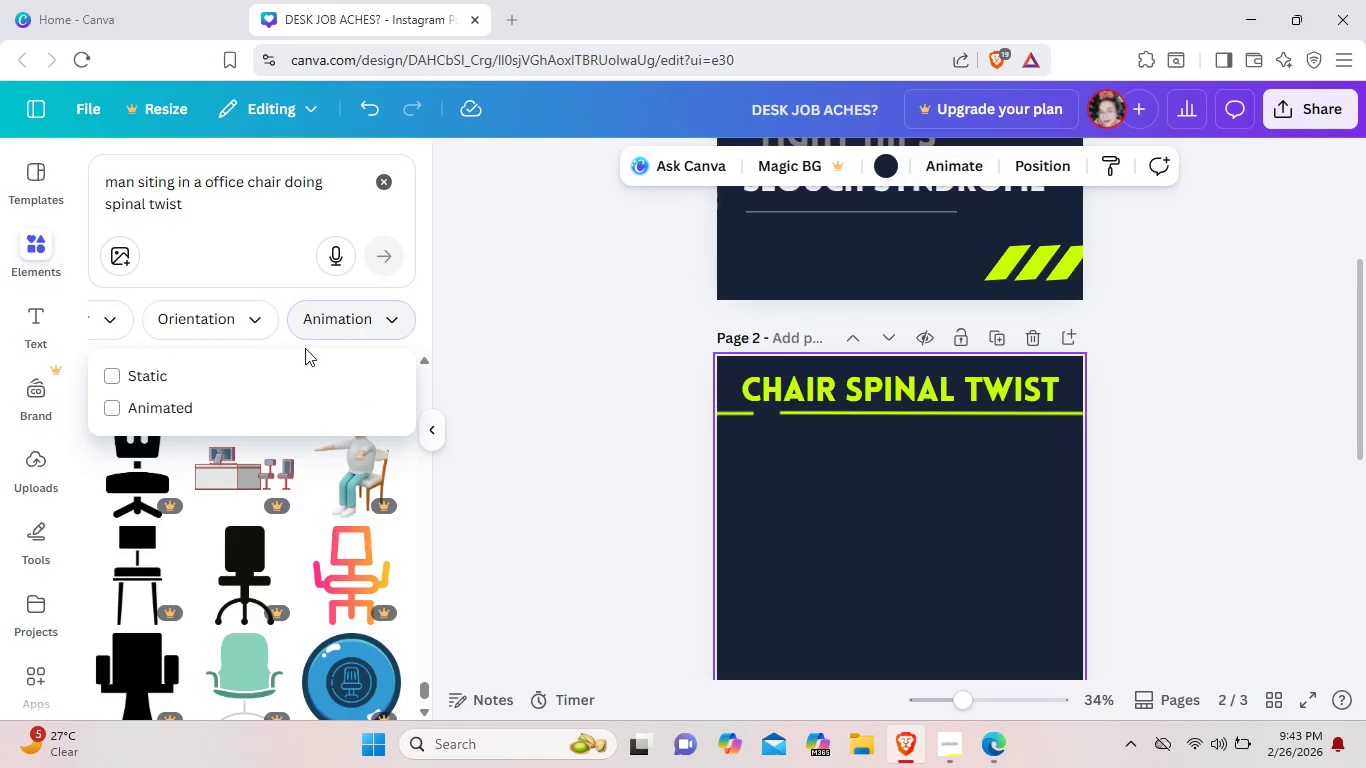 
left_click([267, 418])
 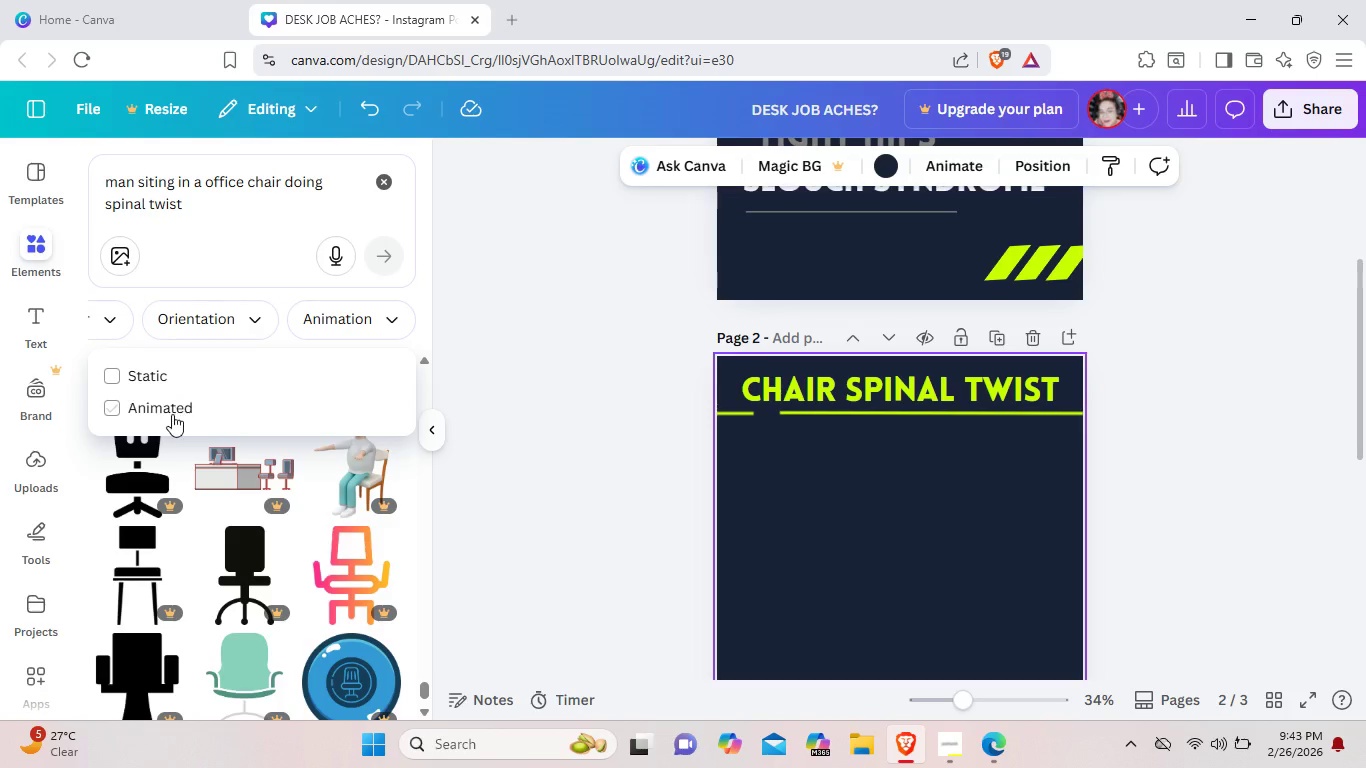 
left_click([172, 414])
 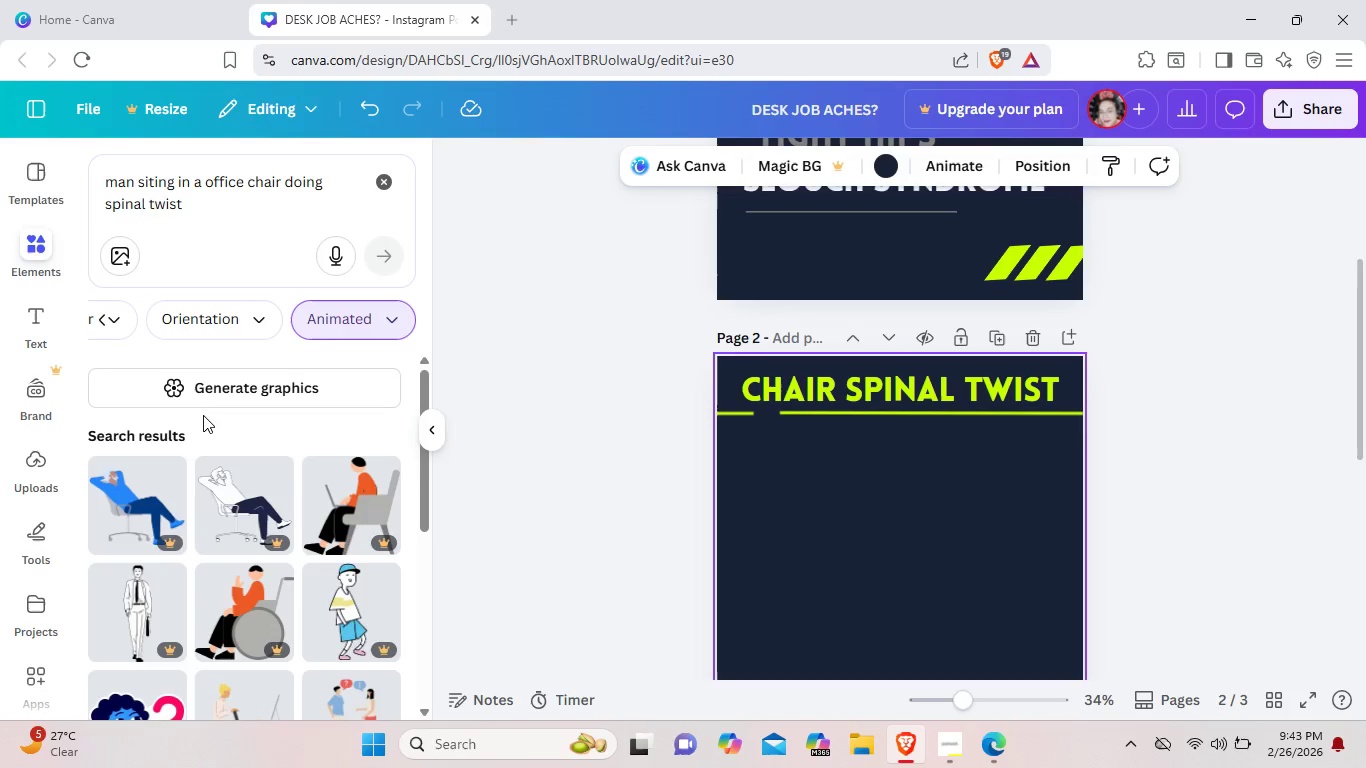 
scroll: coordinate [203, 415], scroll_direction: down, amount: 1.0
 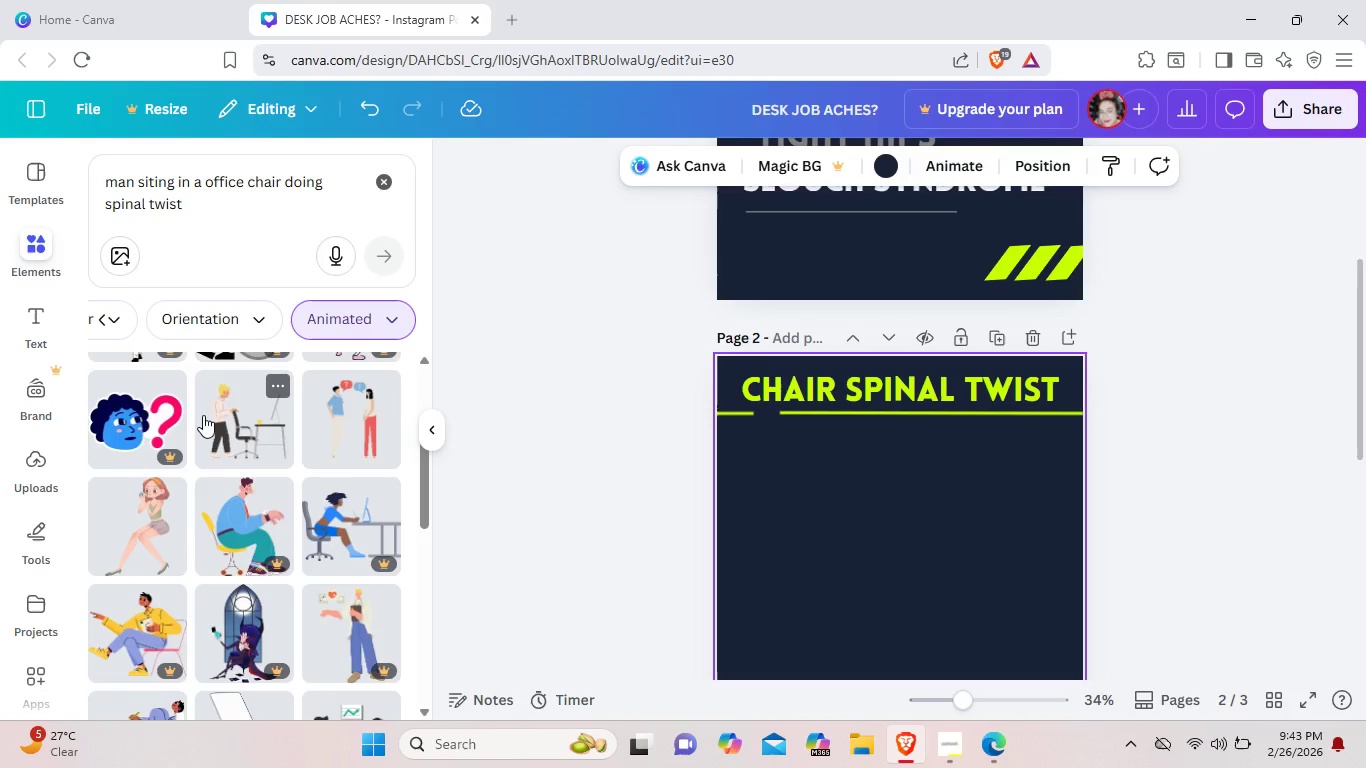 
scroll: coordinate [204, 415], scroll_direction: up, amount: 6.0
 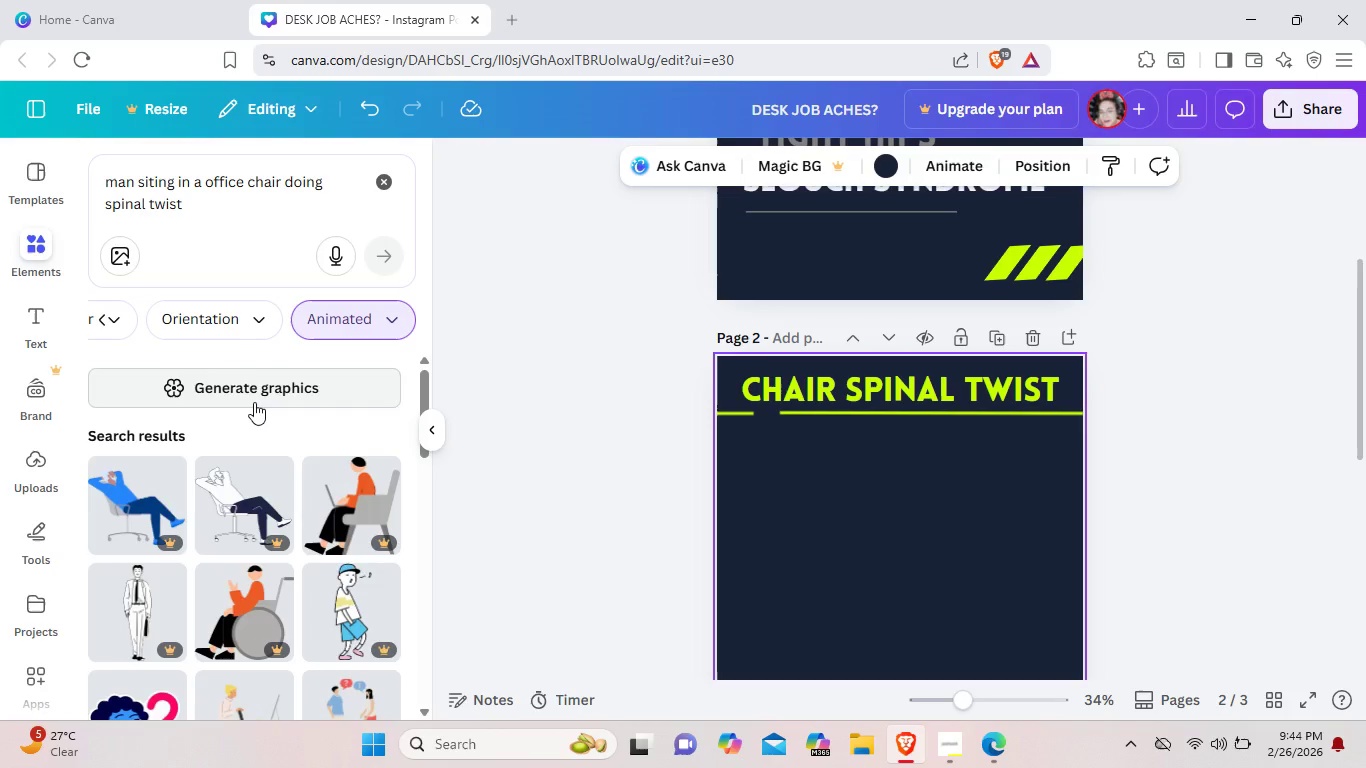 
left_click([254, 402])
 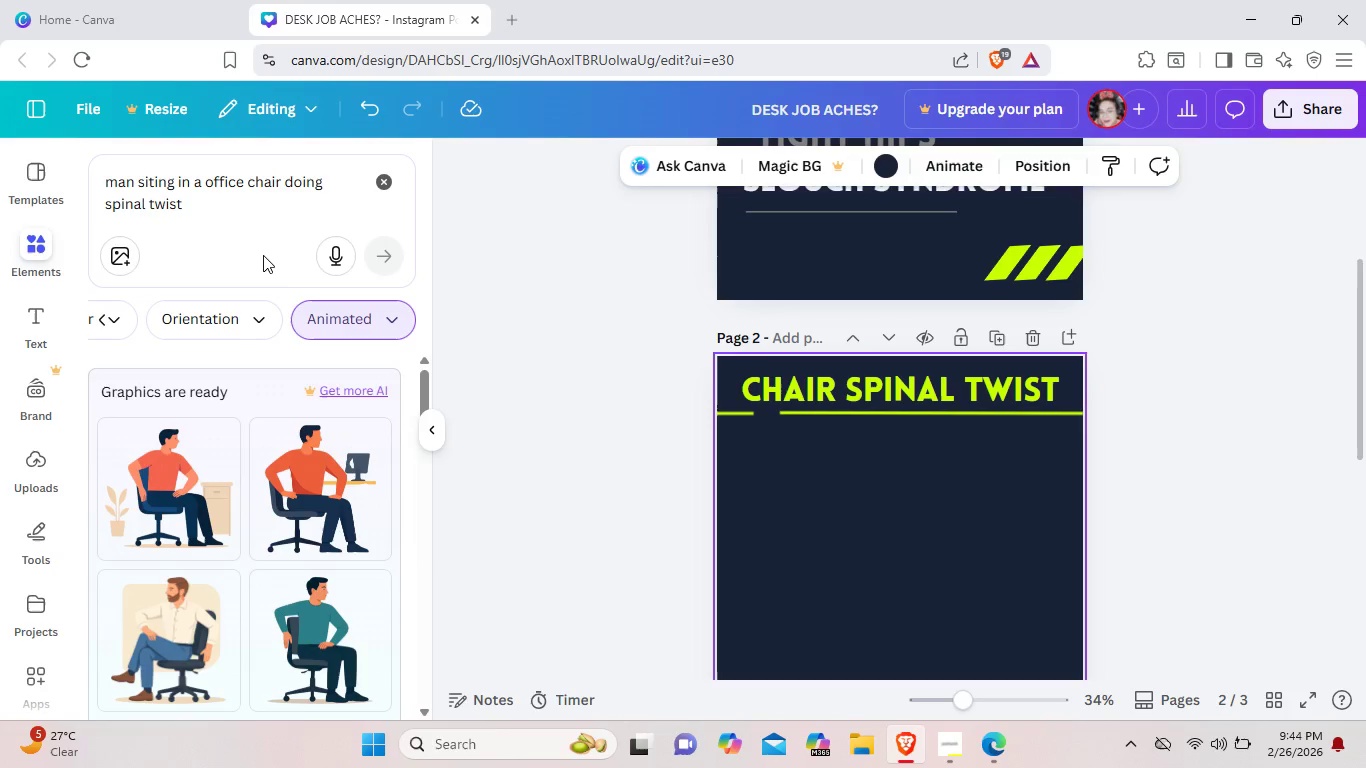 
wait(27.18)
 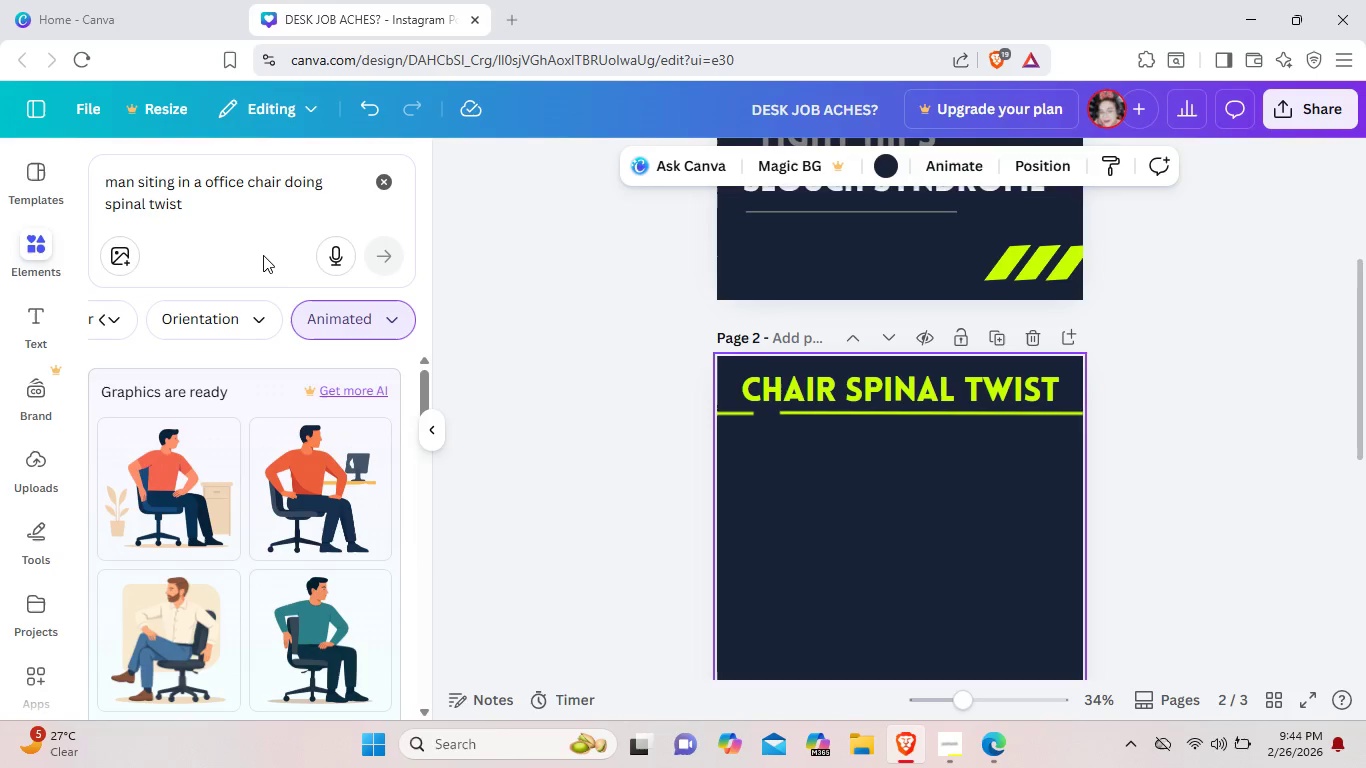 
mouse_move([307, 656])
 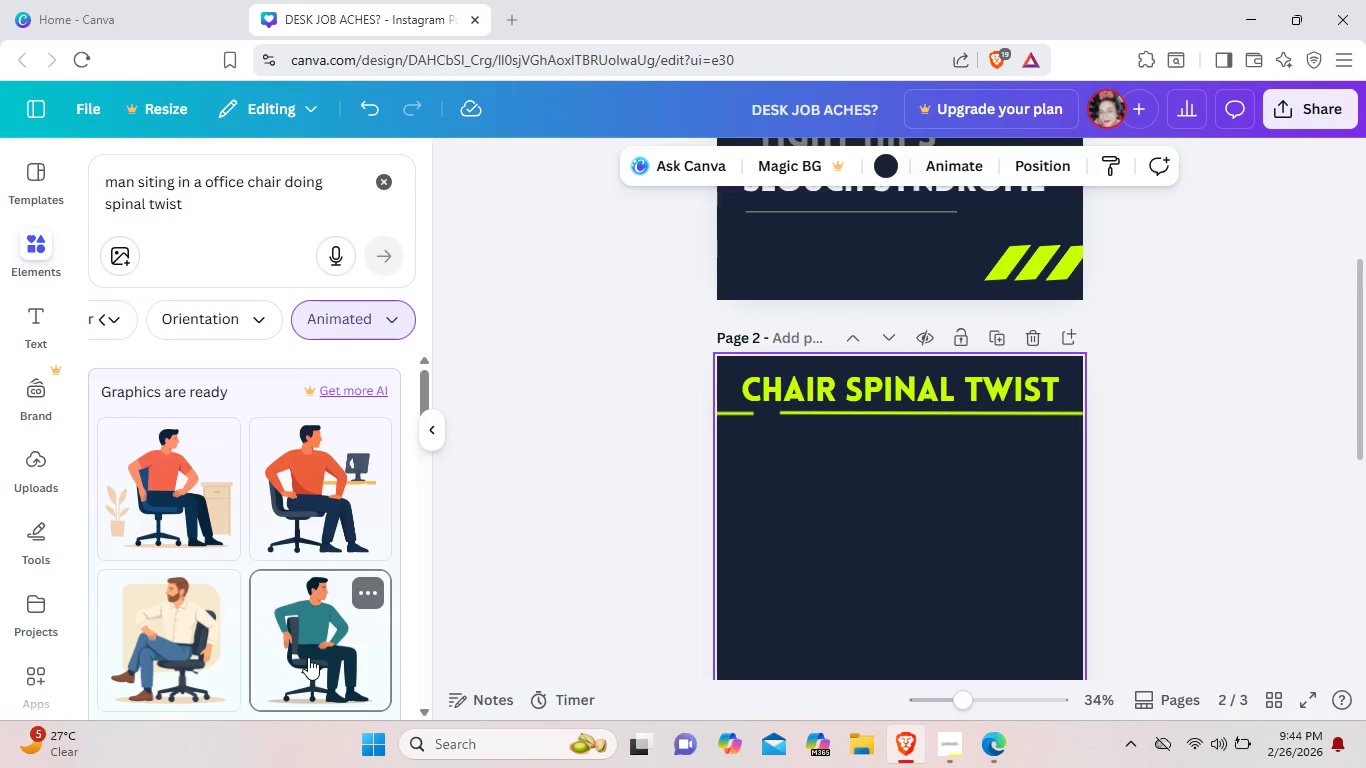 
left_click([308, 657])
 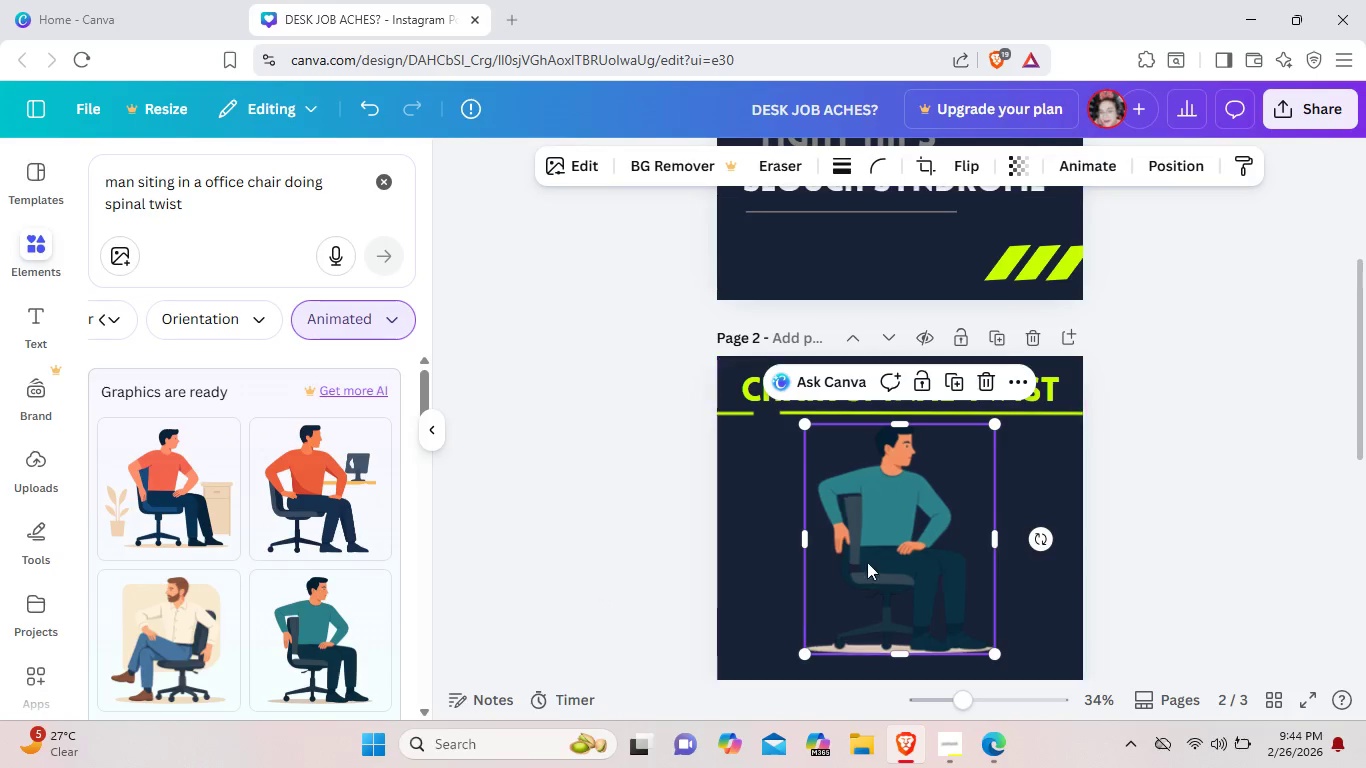 
left_click([903, 551])
 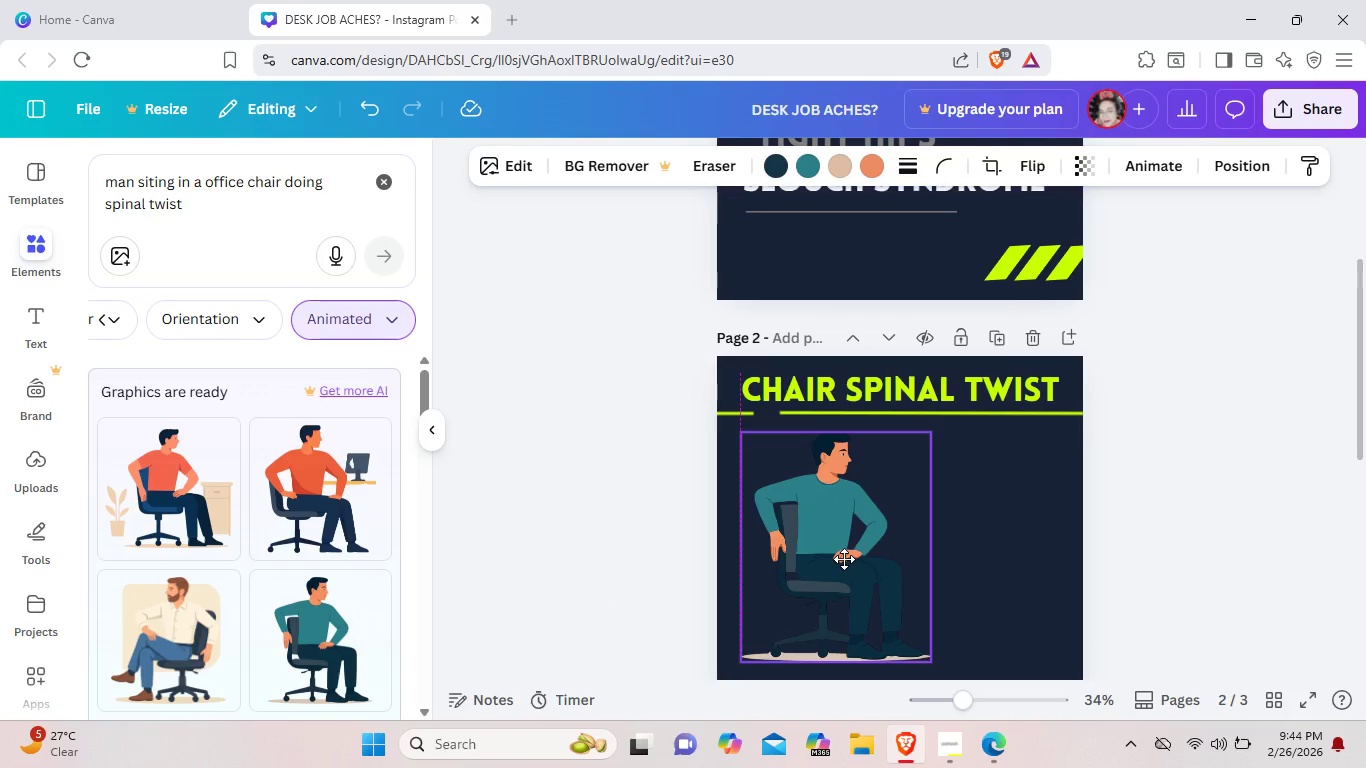 
mouse_move([863, 560])
 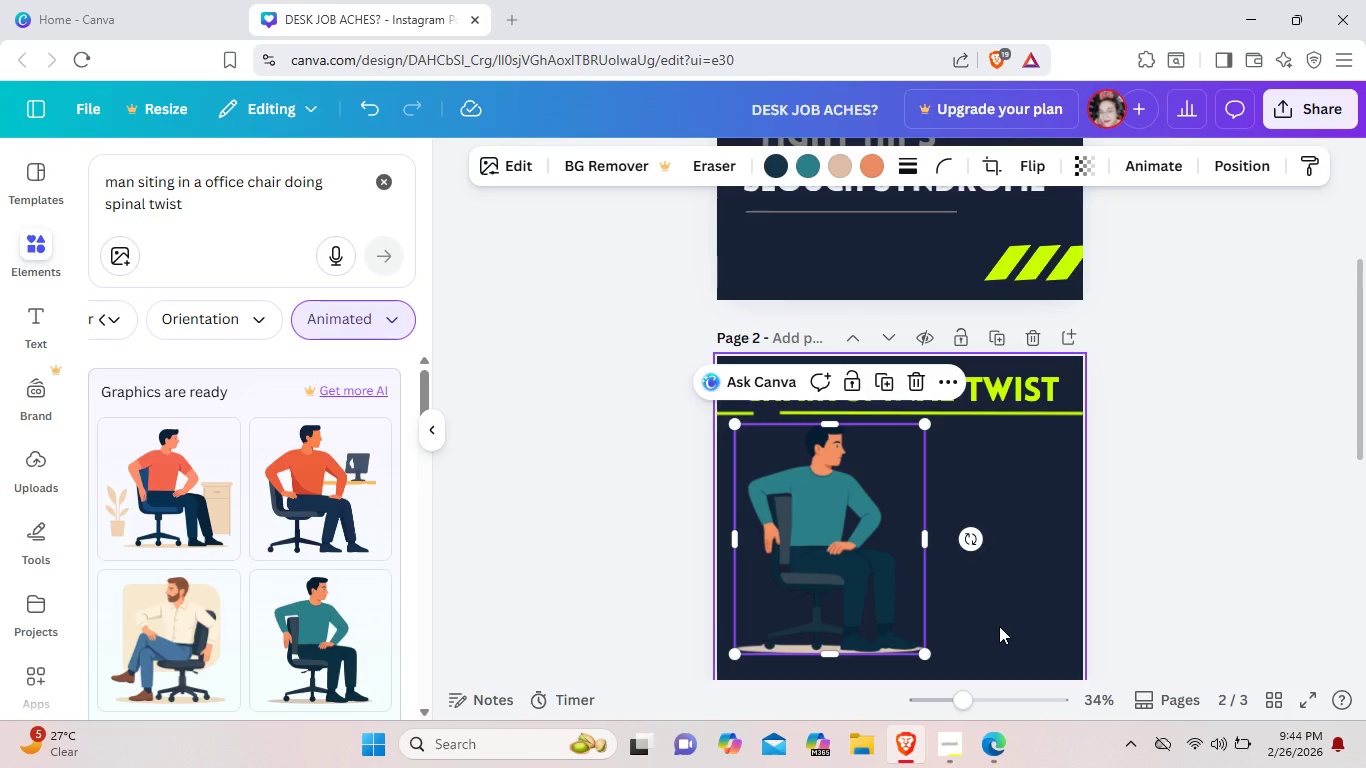 
left_click([999, 626])
 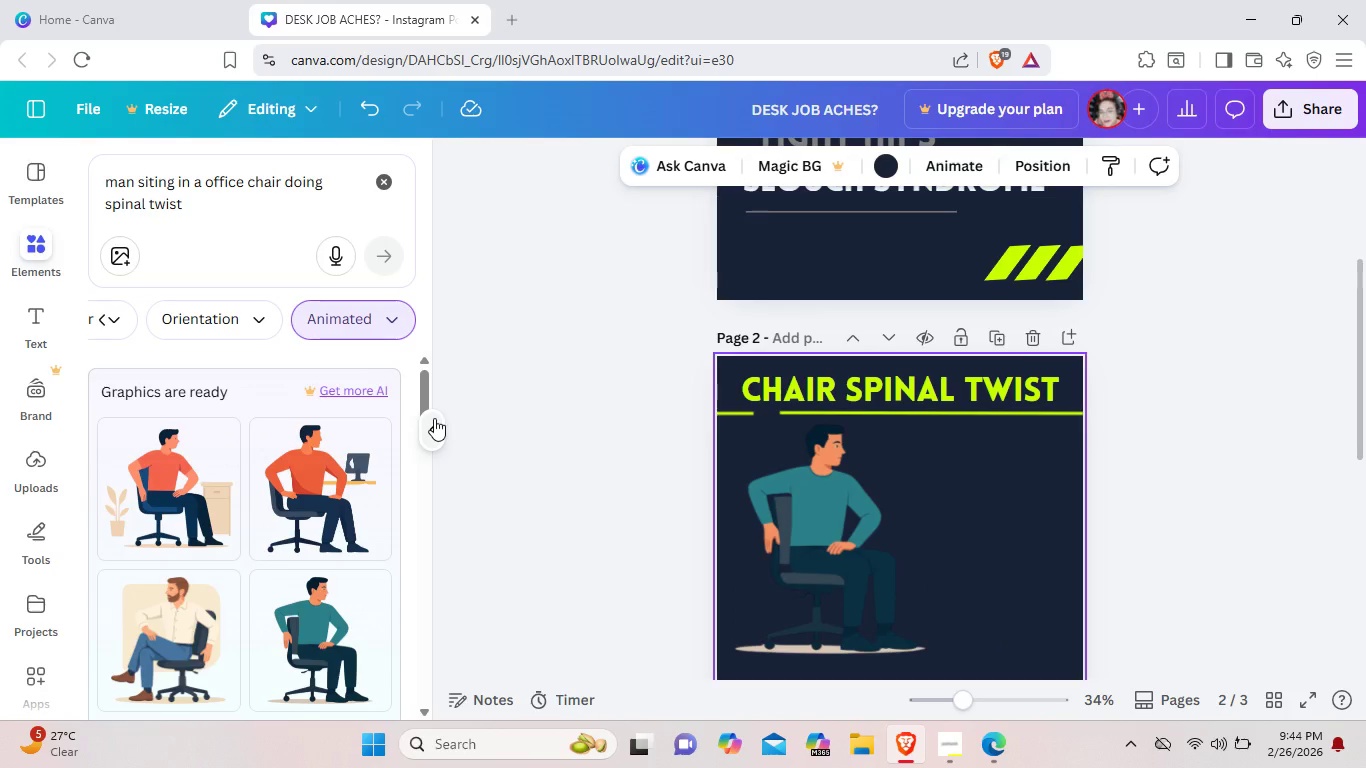 
double_click([421, 381])
 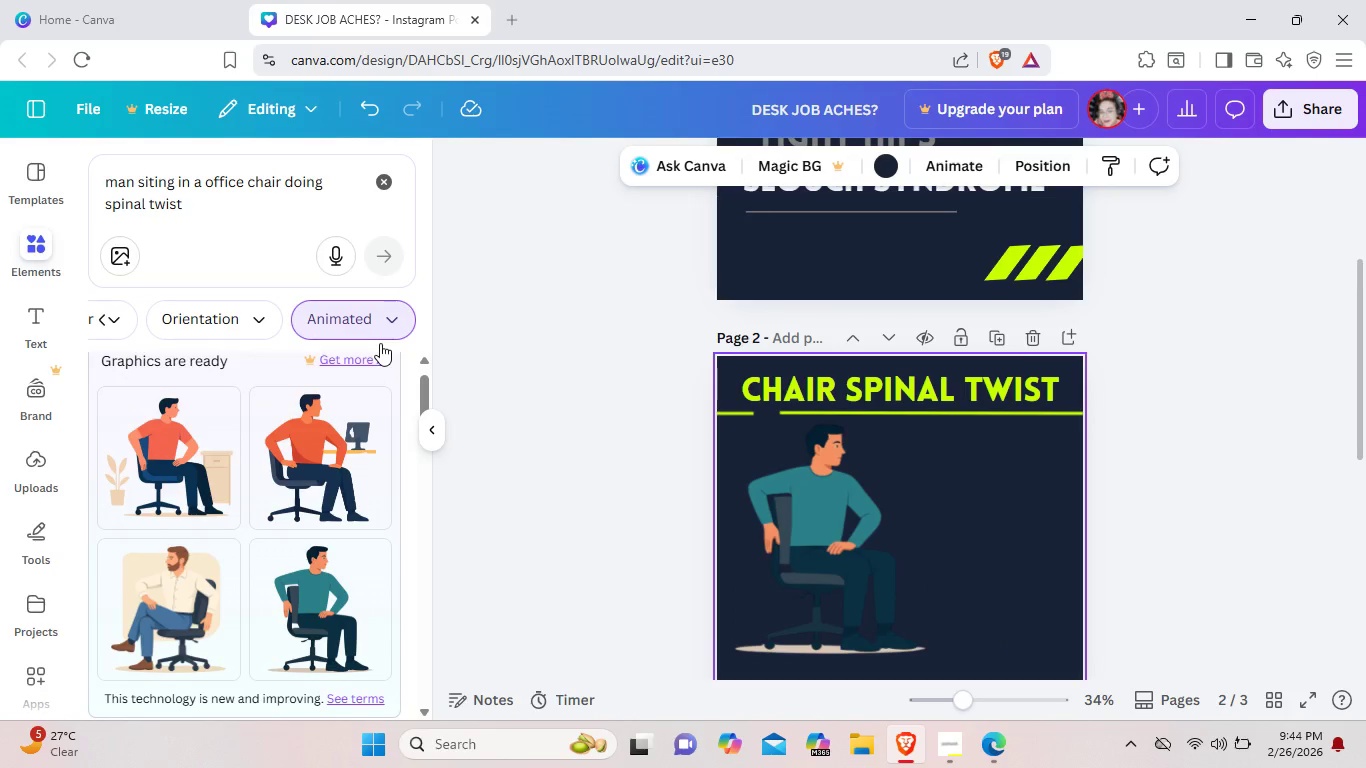 
left_click([375, 322])
 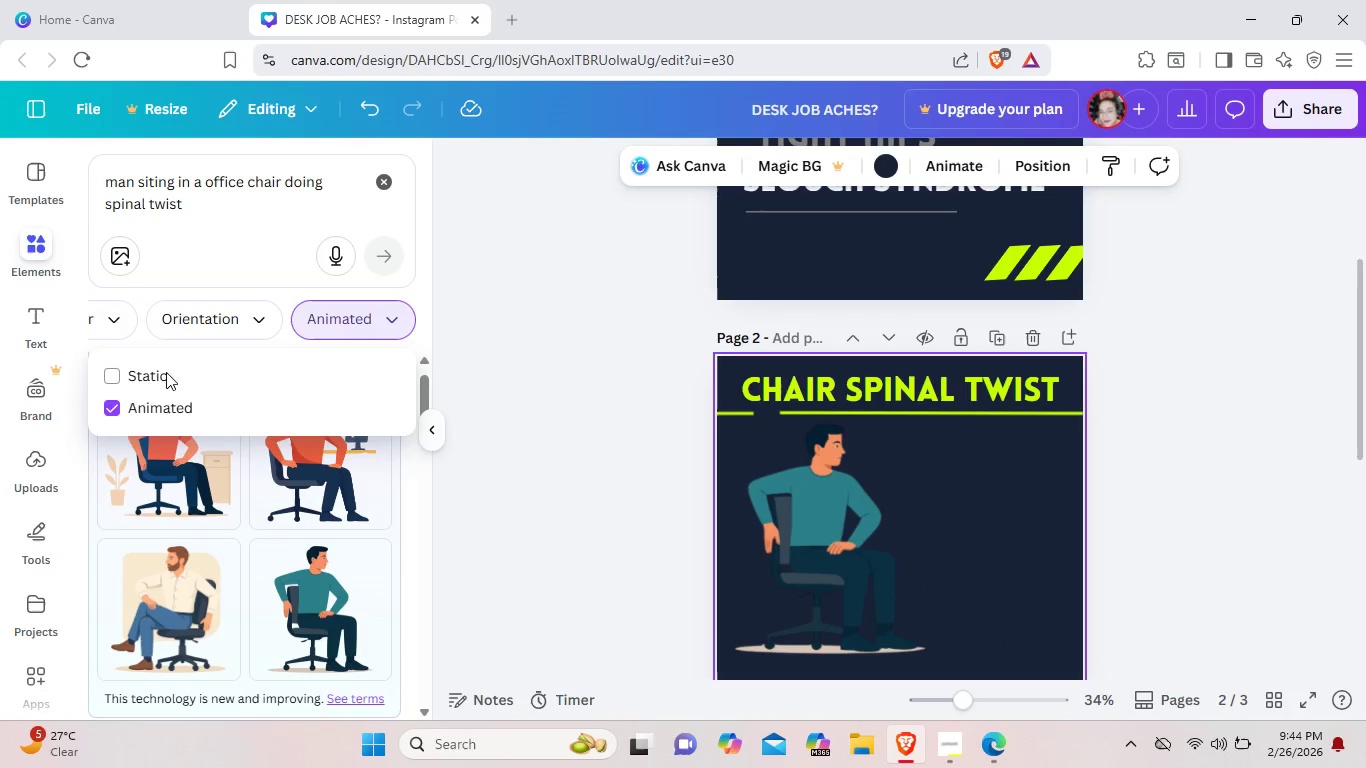 
left_click([164, 371])
 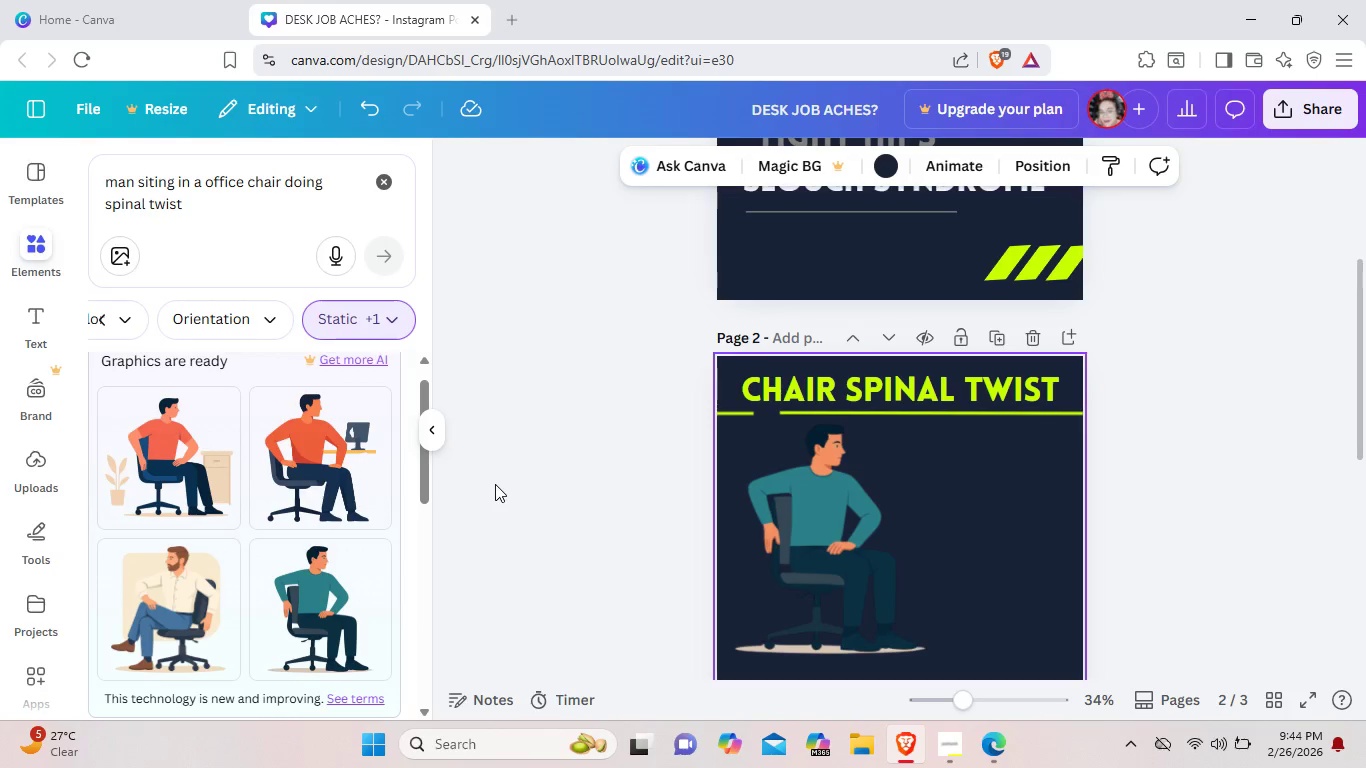 
scroll: coordinate [396, 476], scroll_direction: down, amount: 5.0
 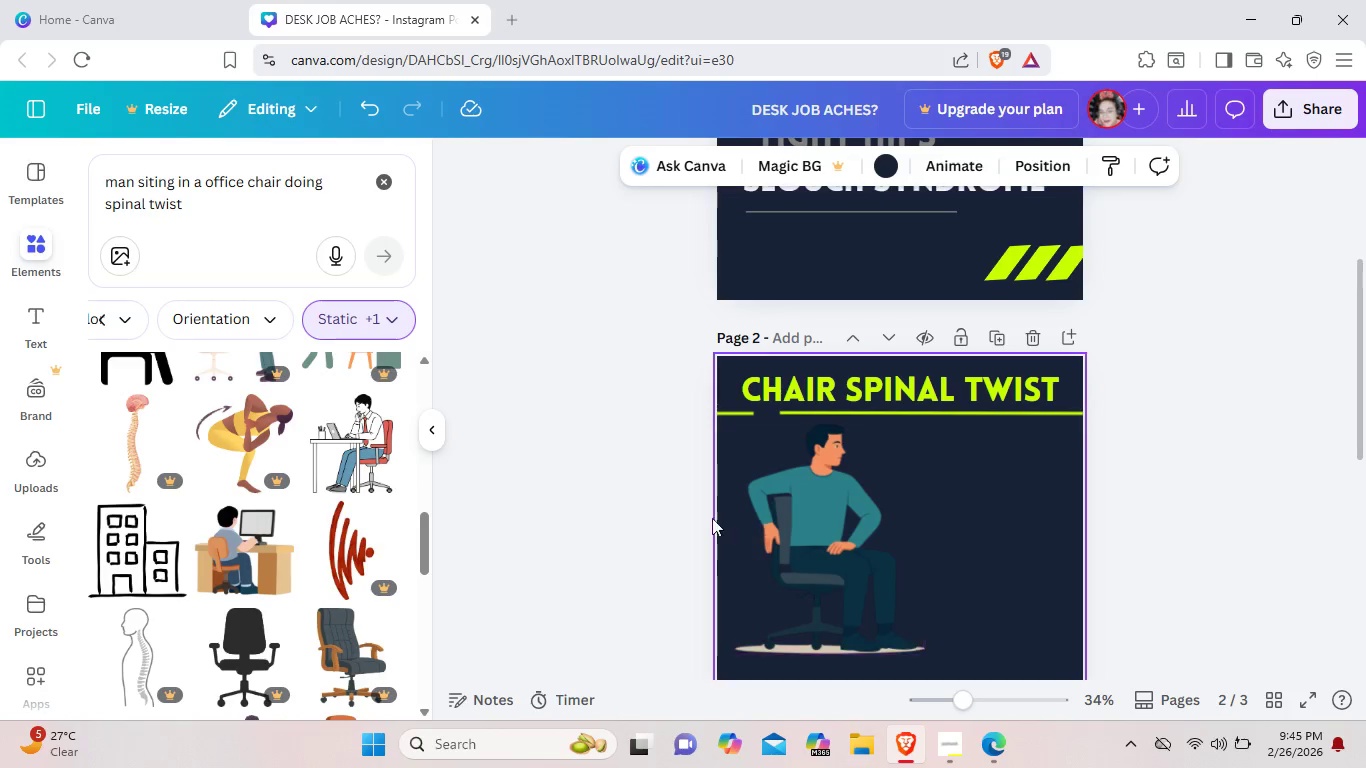 
wait(5.25)
 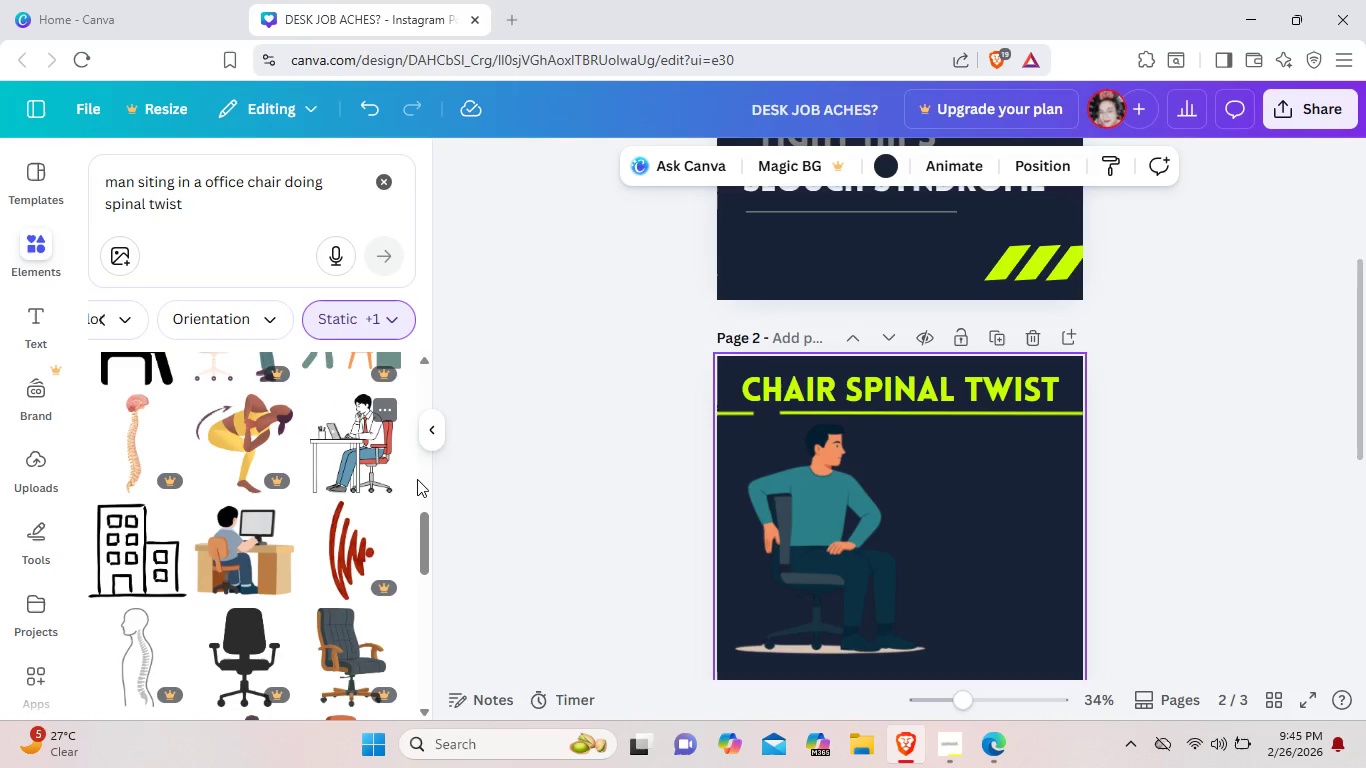 
scroll: coordinate [356, 569], scroll_direction: down, amount: 9.0
 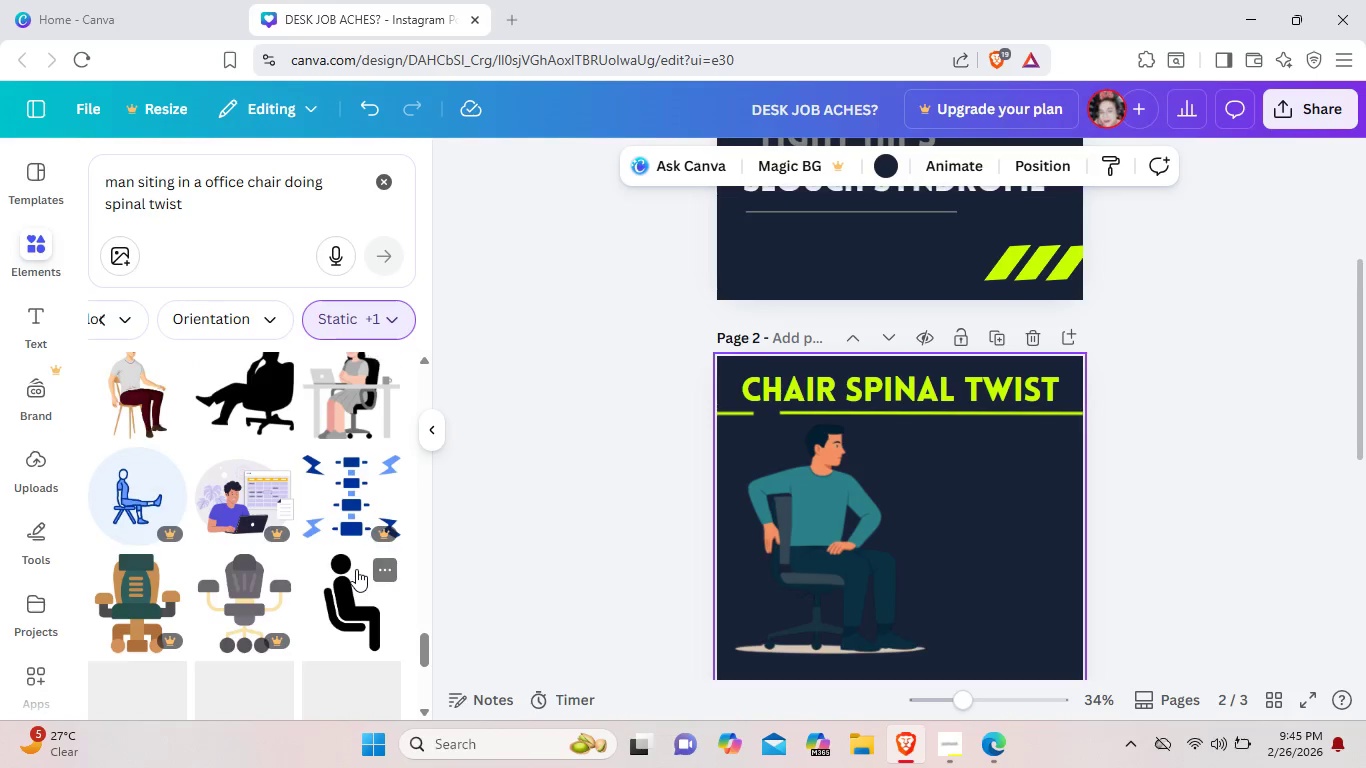 
scroll: coordinate [356, 569], scroll_direction: none, amount: 0.0
 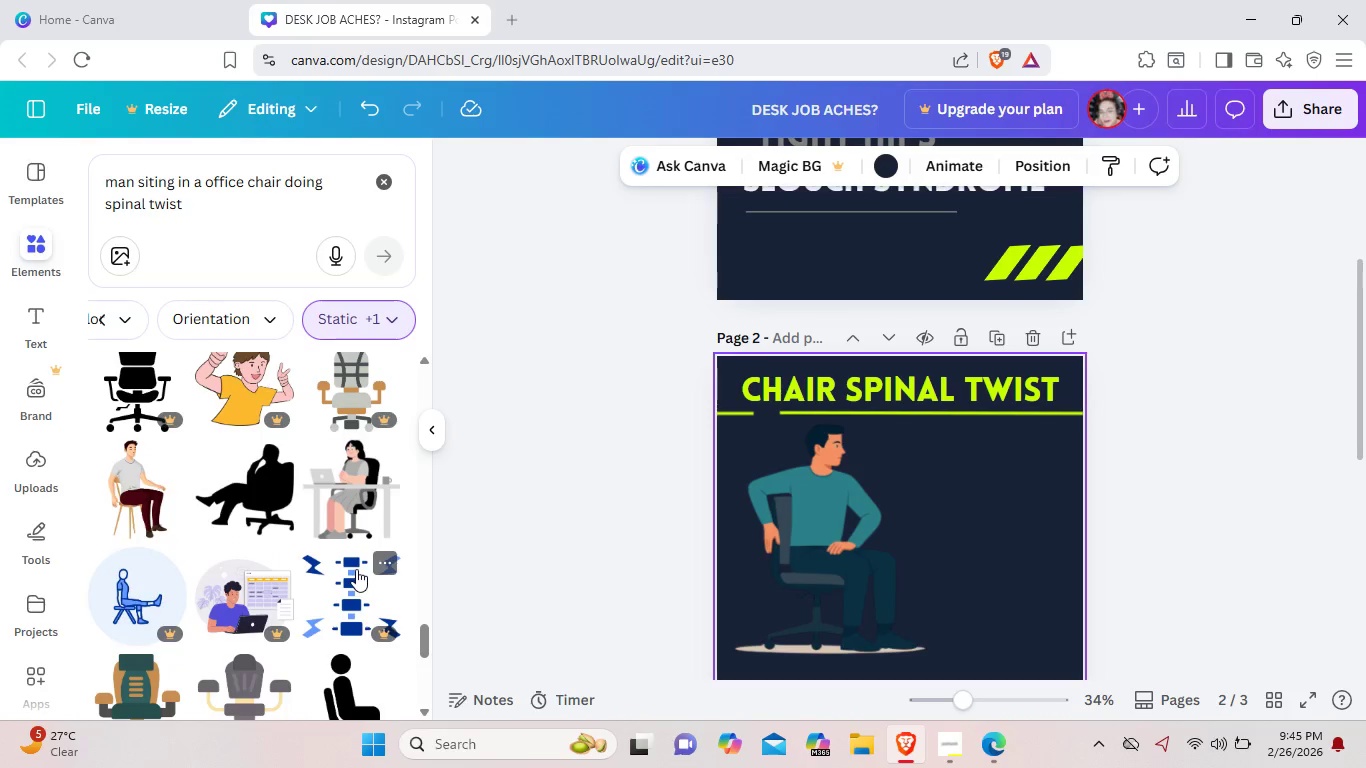 
scroll: coordinate [356, 569], scroll_direction: down, amount: 13.0
 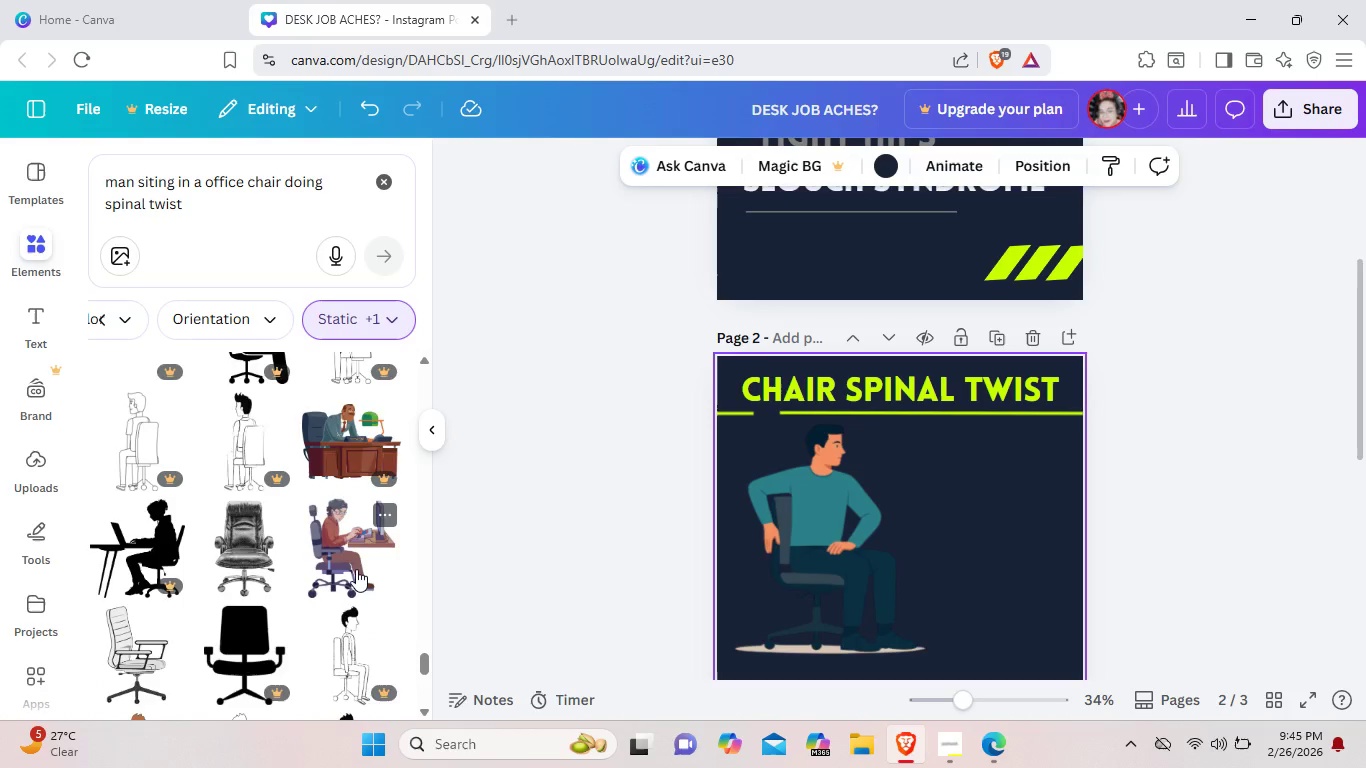 
scroll: coordinate [200, 451], scroll_direction: down, amount: 13.0
 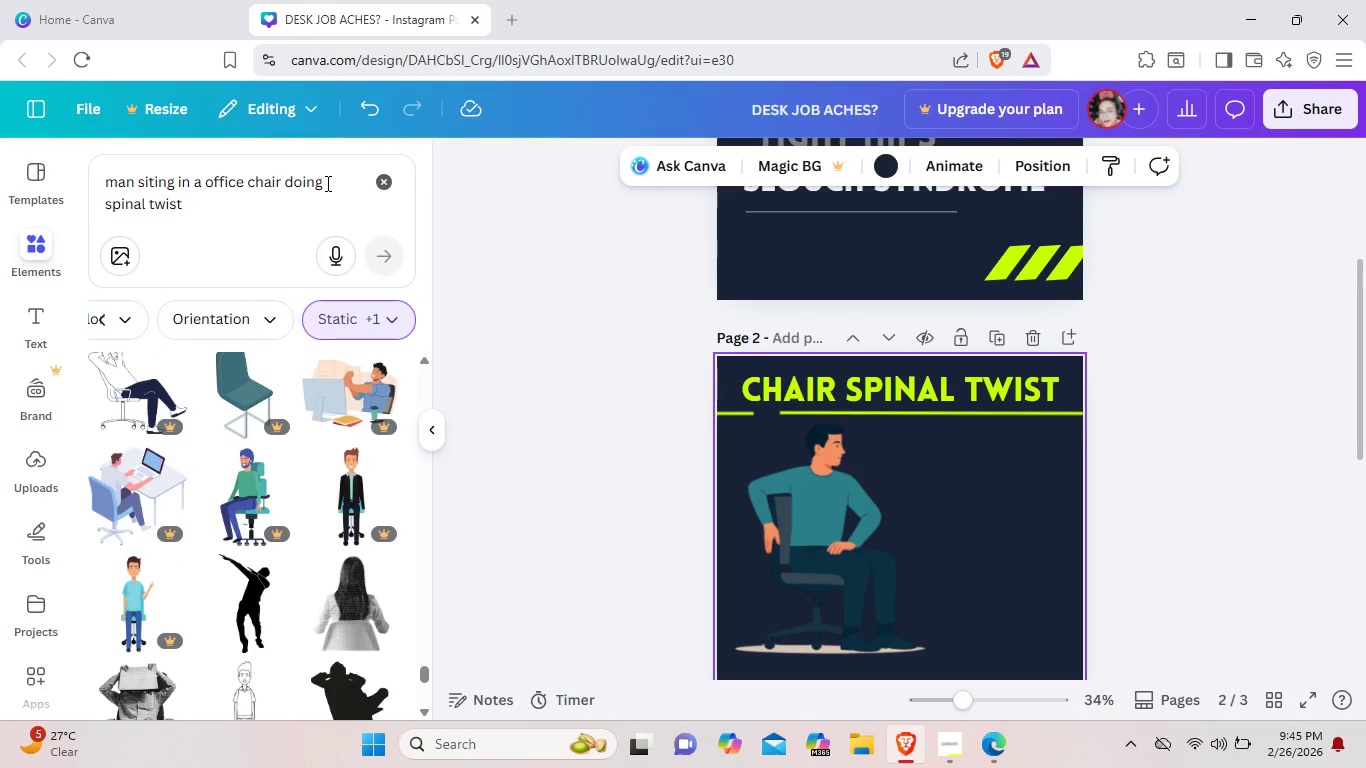 
left_click_drag(start_coordinate=[326, 183], to_coordinate=[83, 189])
 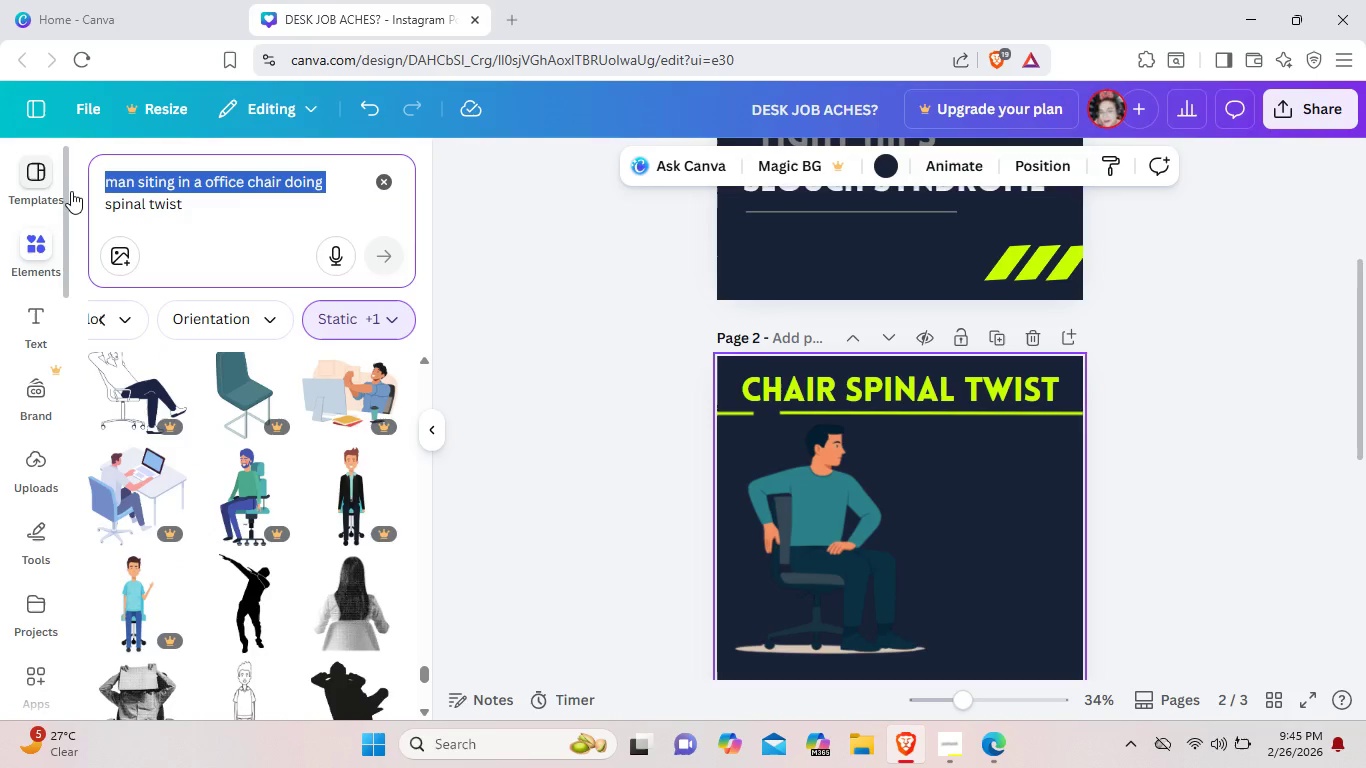 
key(Backspace)
 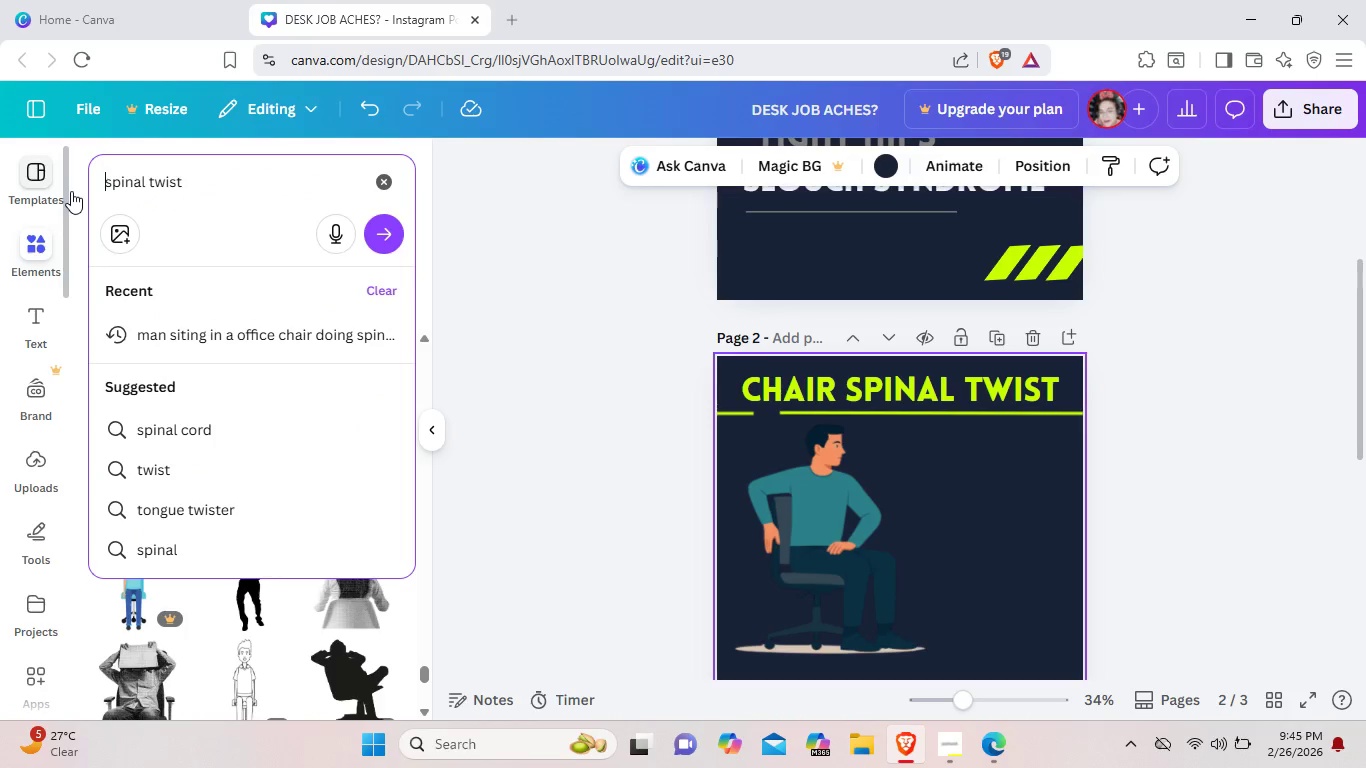 
key(Enter)
 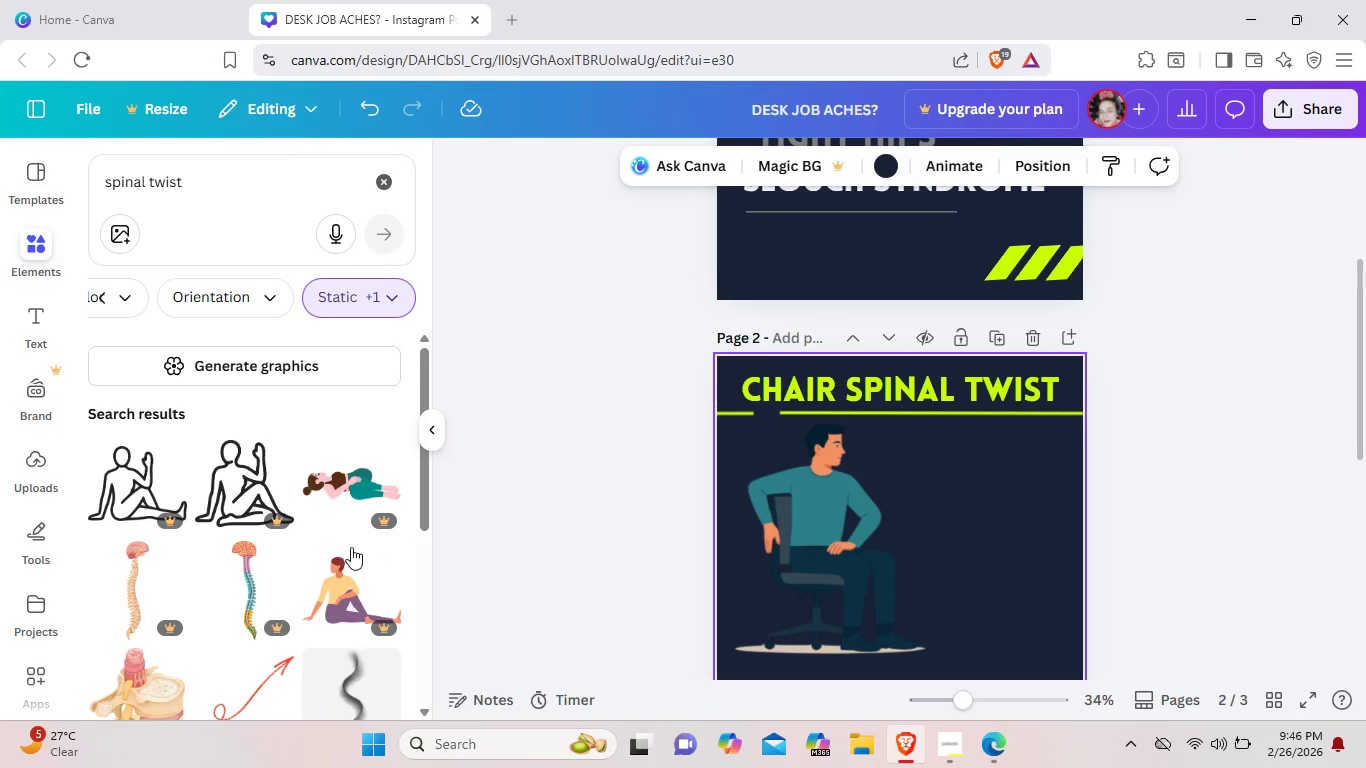 
scroll: coordinate [262, 557], scroll_direction: down, amount: 2.0
 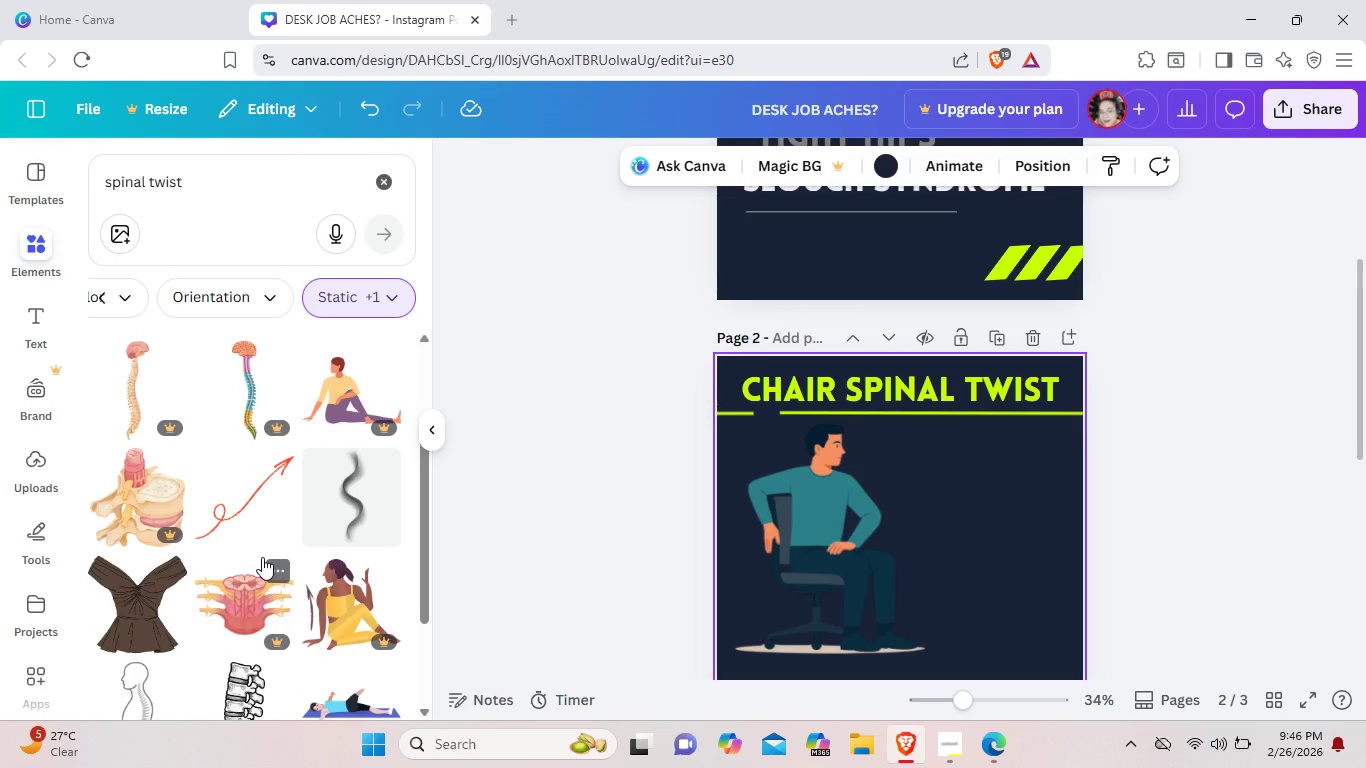 
scroll: coordinate [262, 557], scroll_direction: none, amount: 0.0
 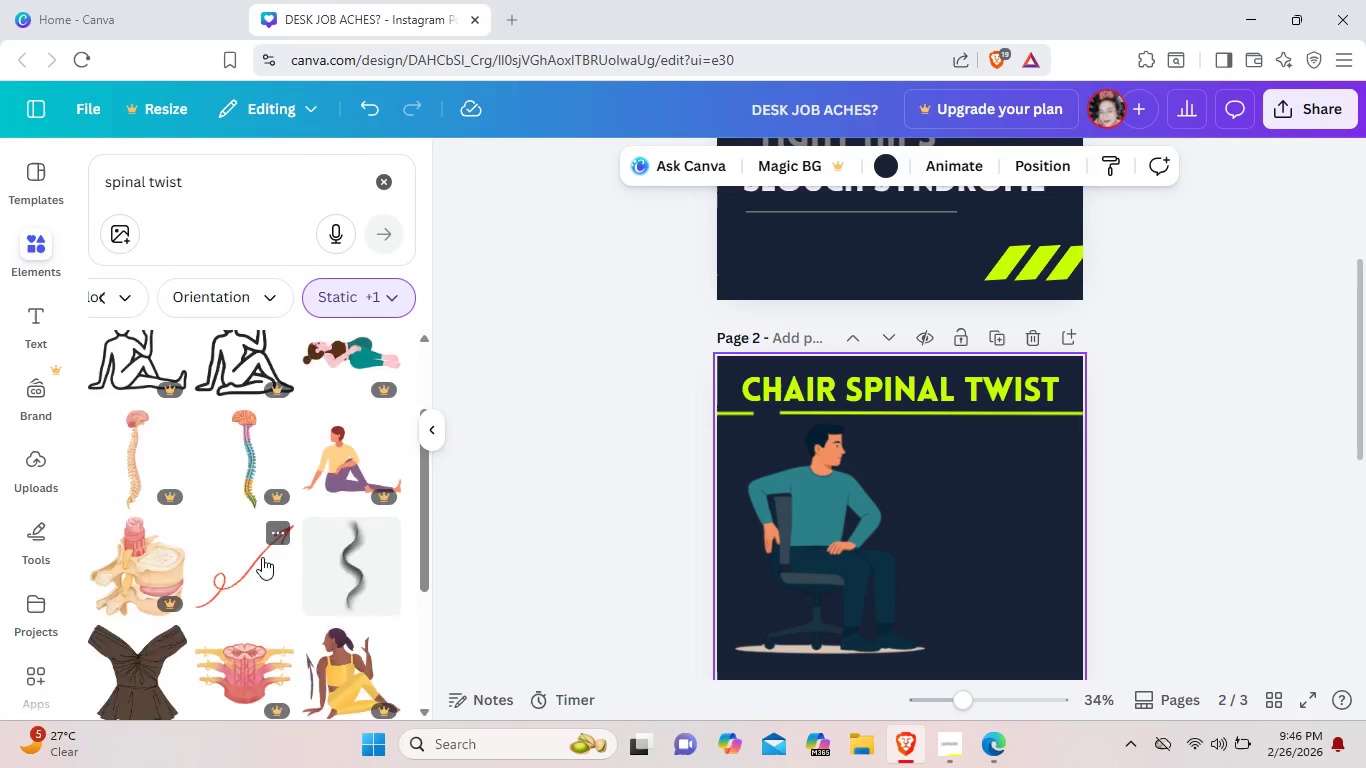 
scroll: coordinate [262, 557], scroll_direction: down, amount: 8.0
 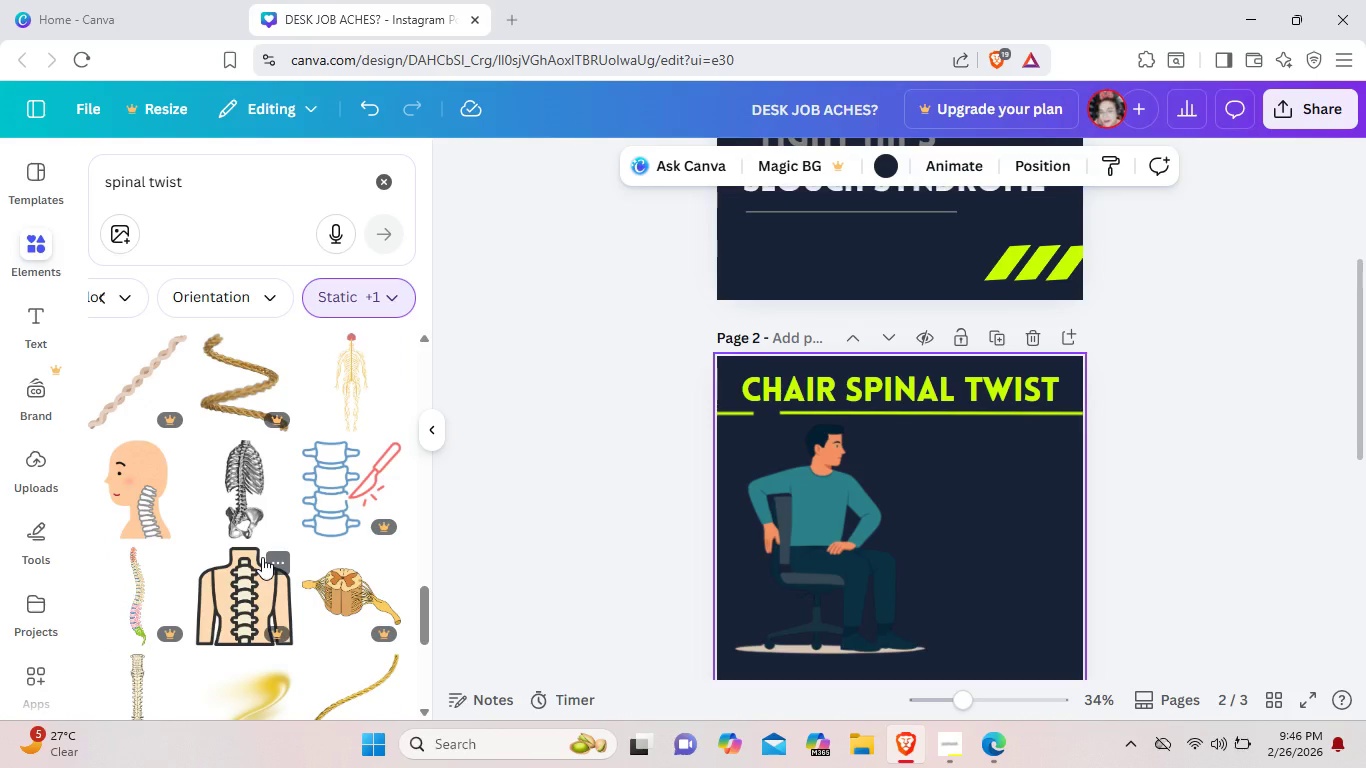 
scroll: coordinate [262, 557], scroll_direction: down, amount: 9.0
 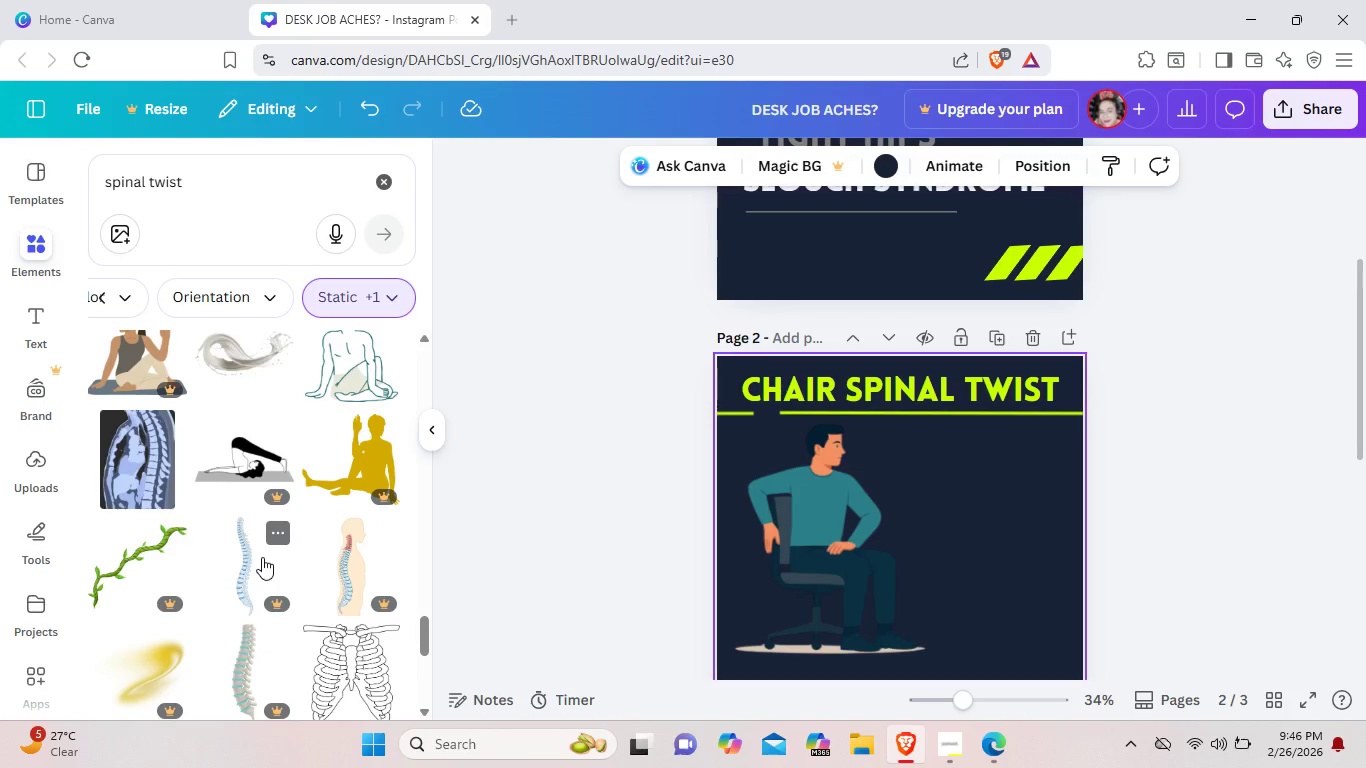 
scroll: coordinate [261, 557], scroll_direction: down, amount: 6.0
 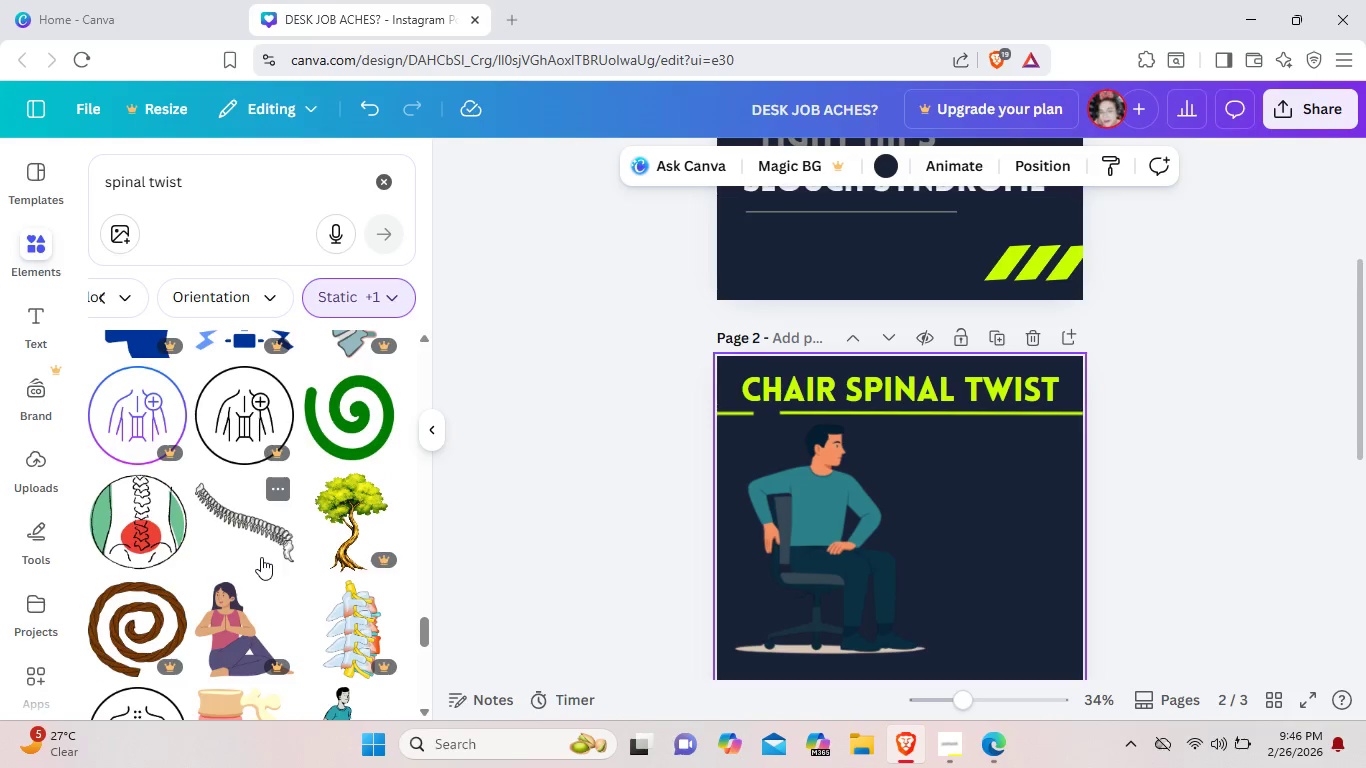 
scroll: coordinate [261, 557], scroll_direction: none, amount: 0.0
 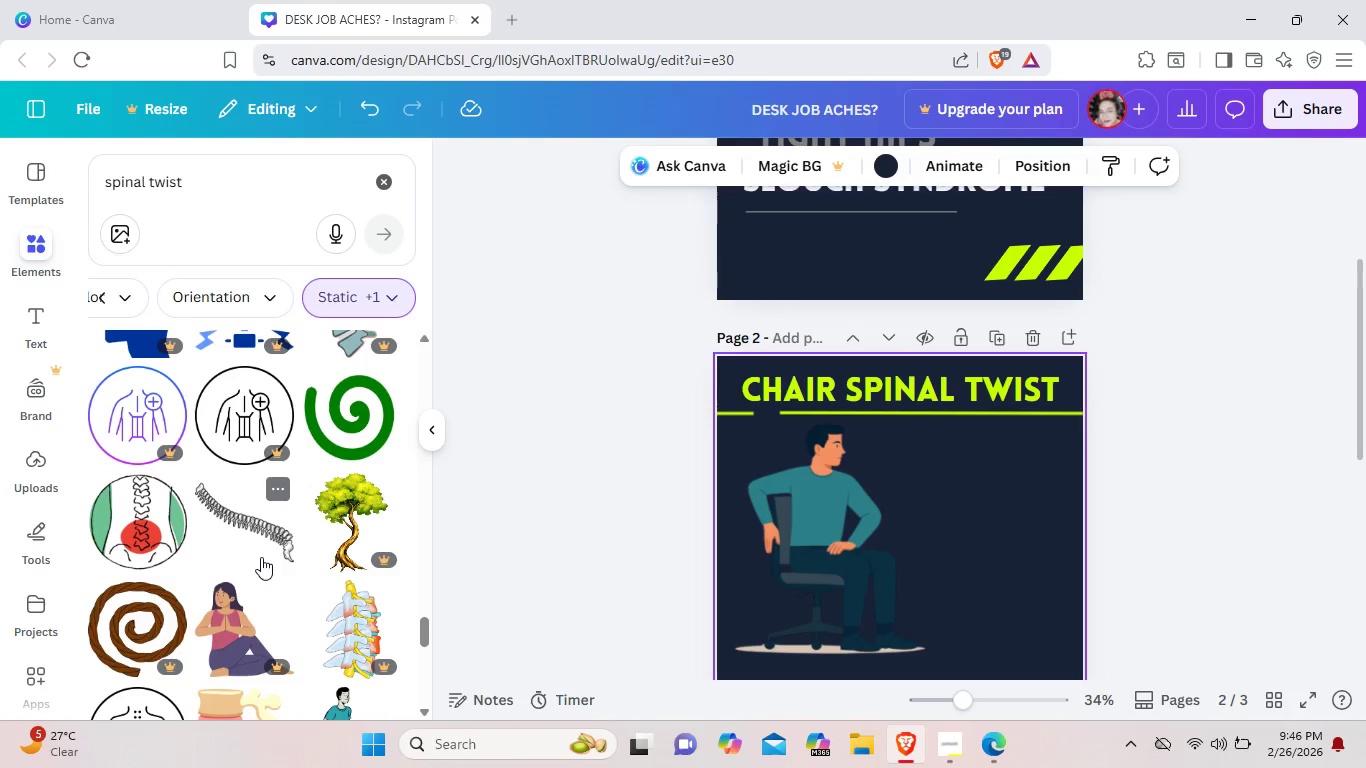 
scroll: coordinate [261, 557], scroll_direction: down, amount: 2.0
 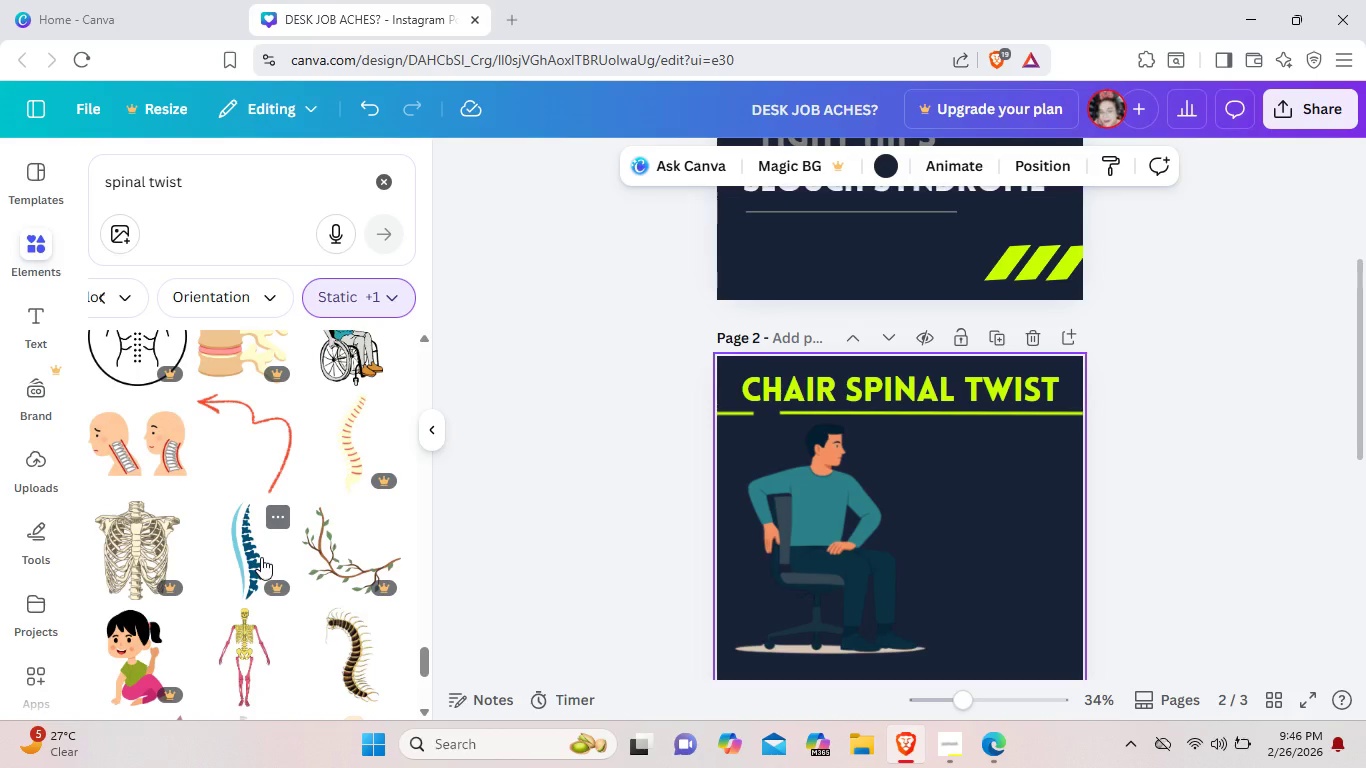 
wait(5.53)
 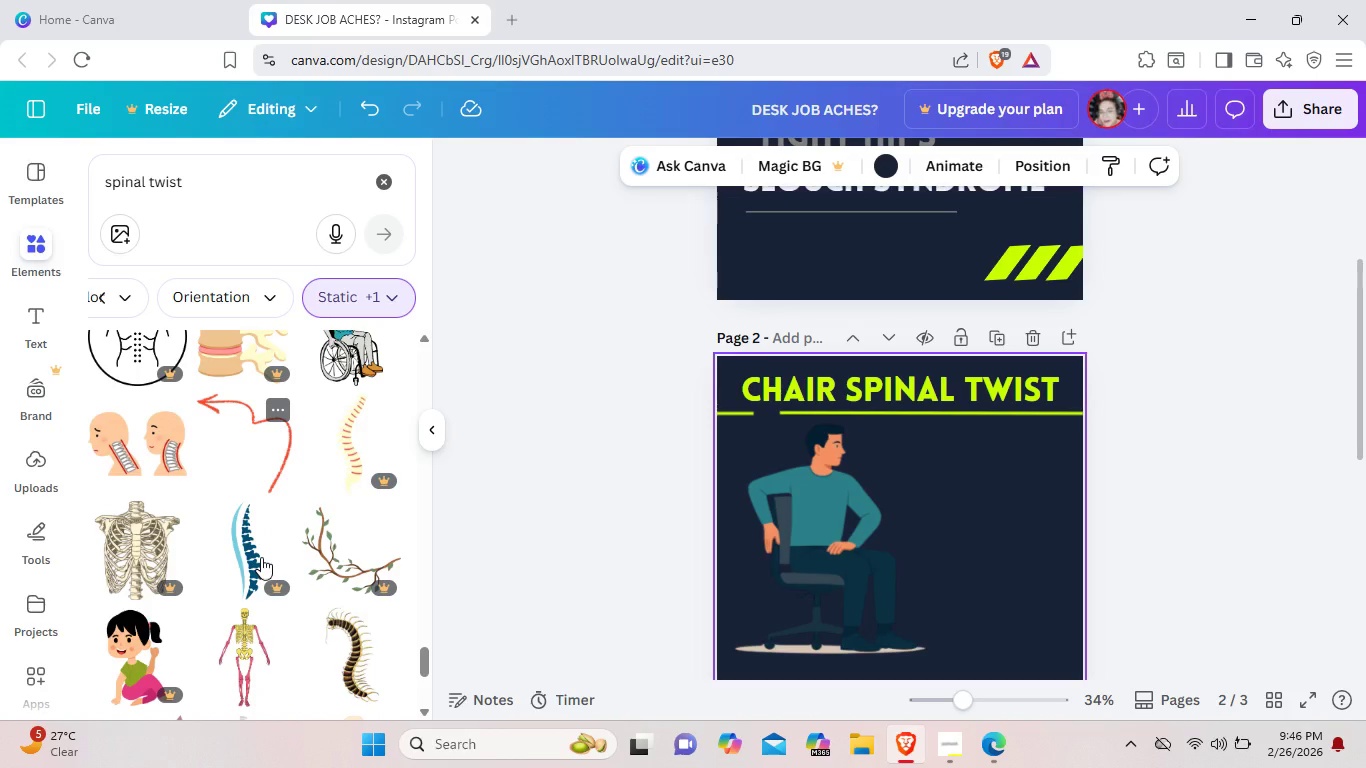 
scroll: coordinate [261, 557], scroll_direction: down, amount: 6.0
 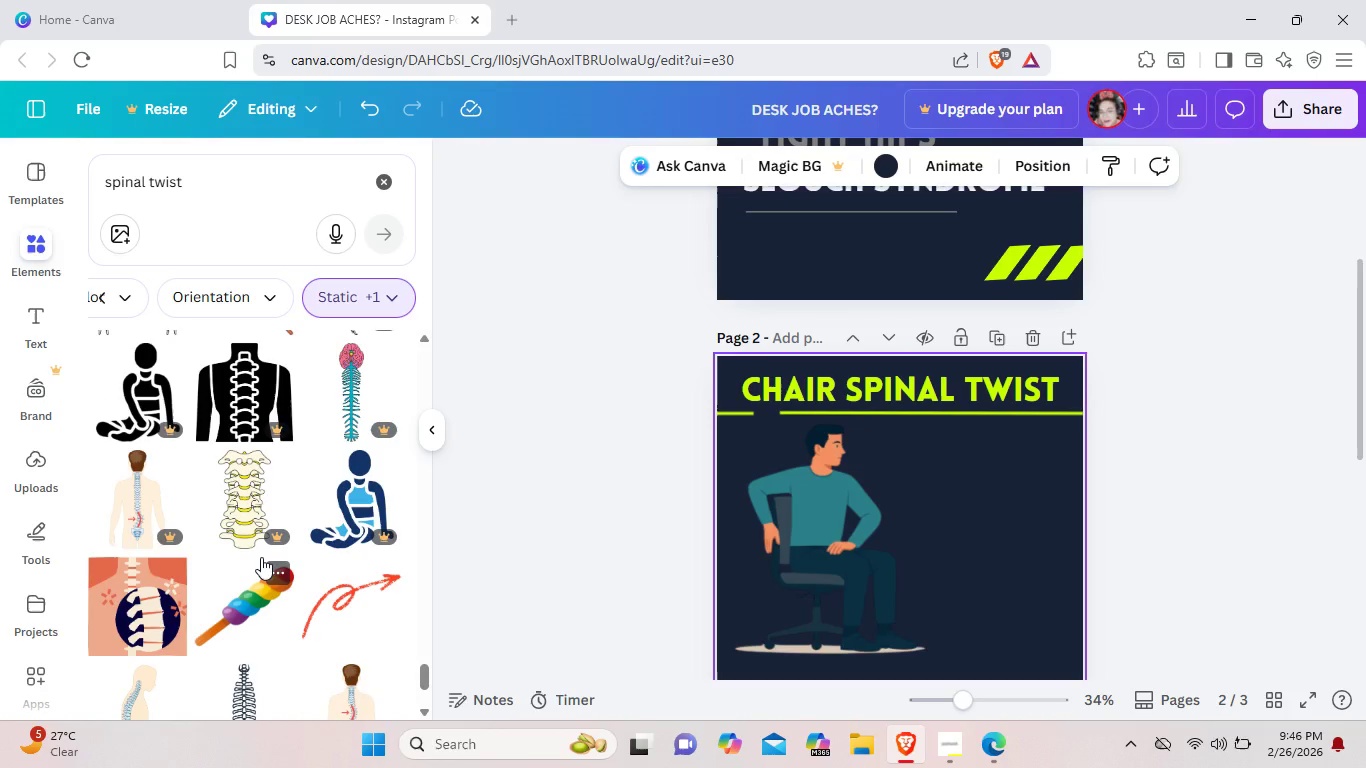 
scroll: coordinate [261, 557], scroll_direction: up, amount: 1.0
 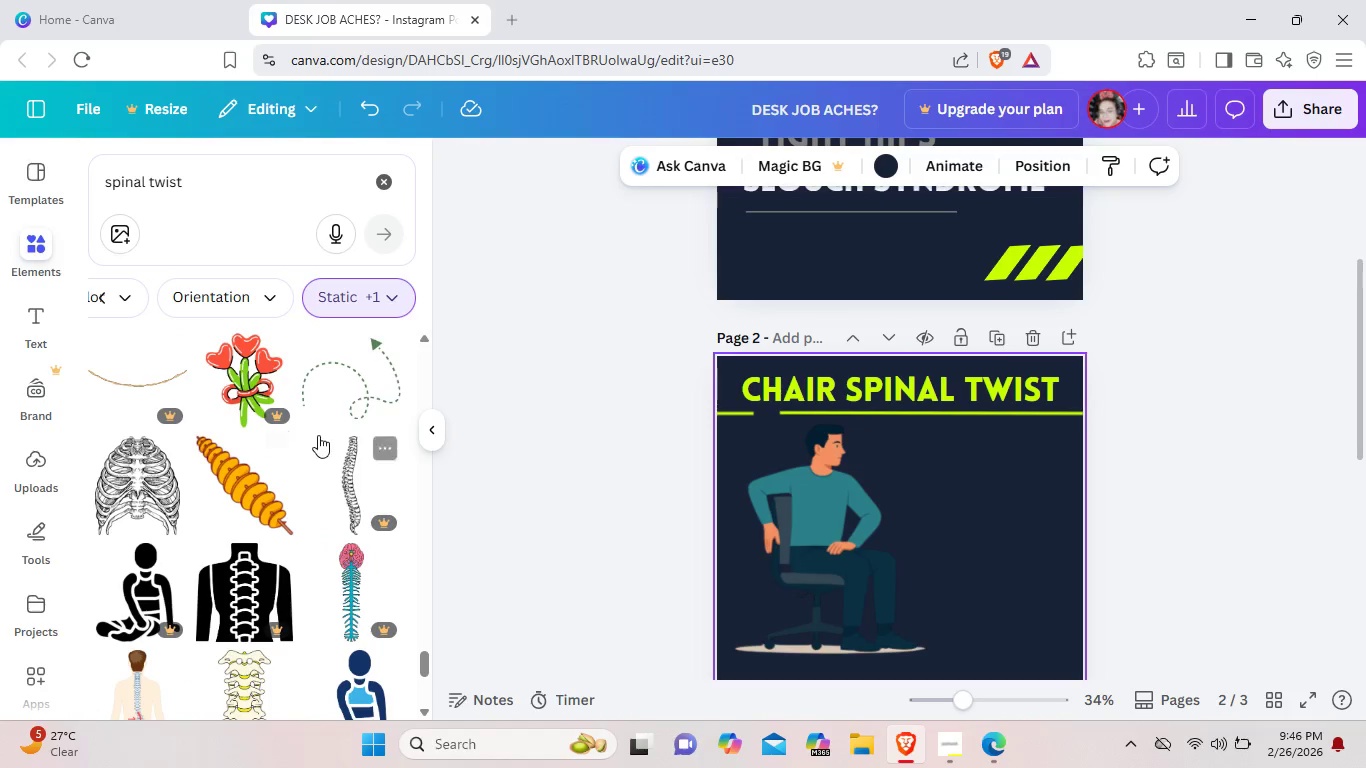 
left_click([381, 394])
 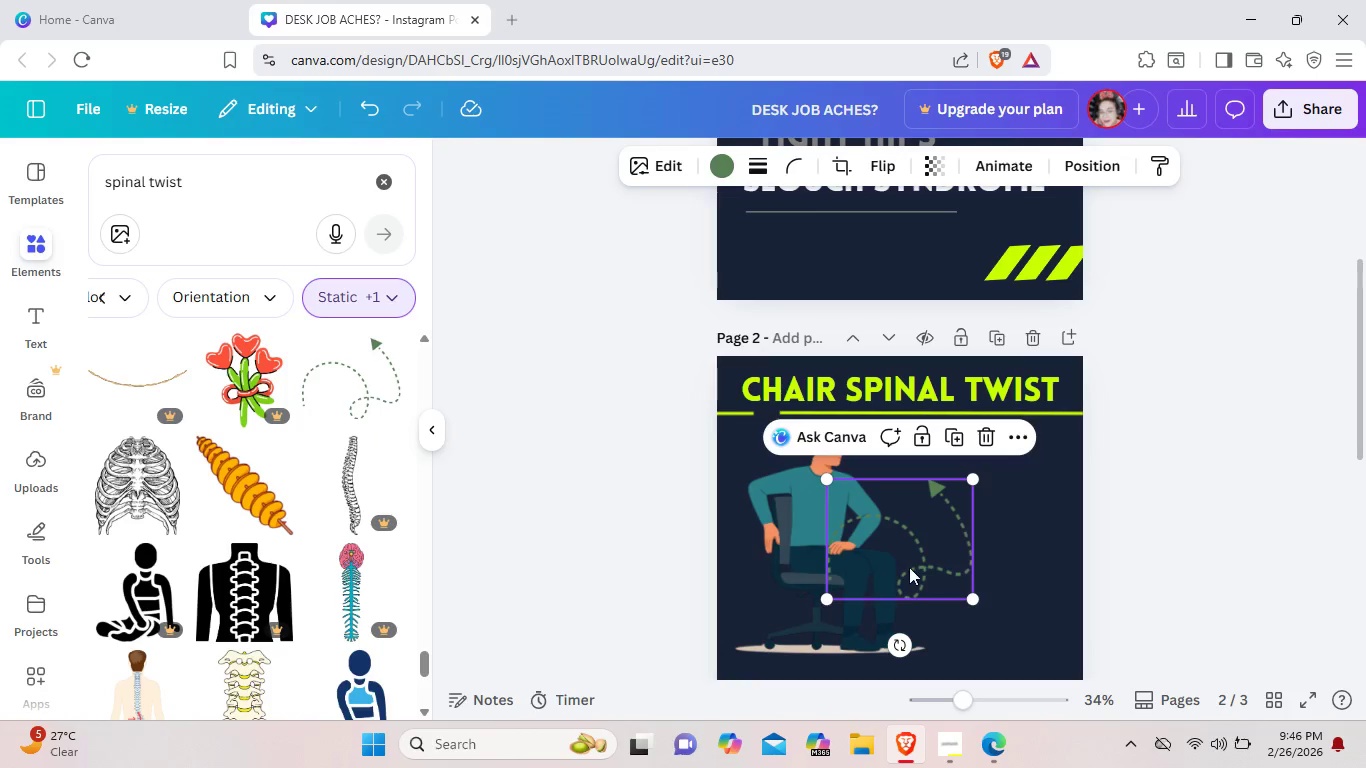 
left_click_drag(start_coordinate=[912, 566], to_coordinate=[849, 550])
 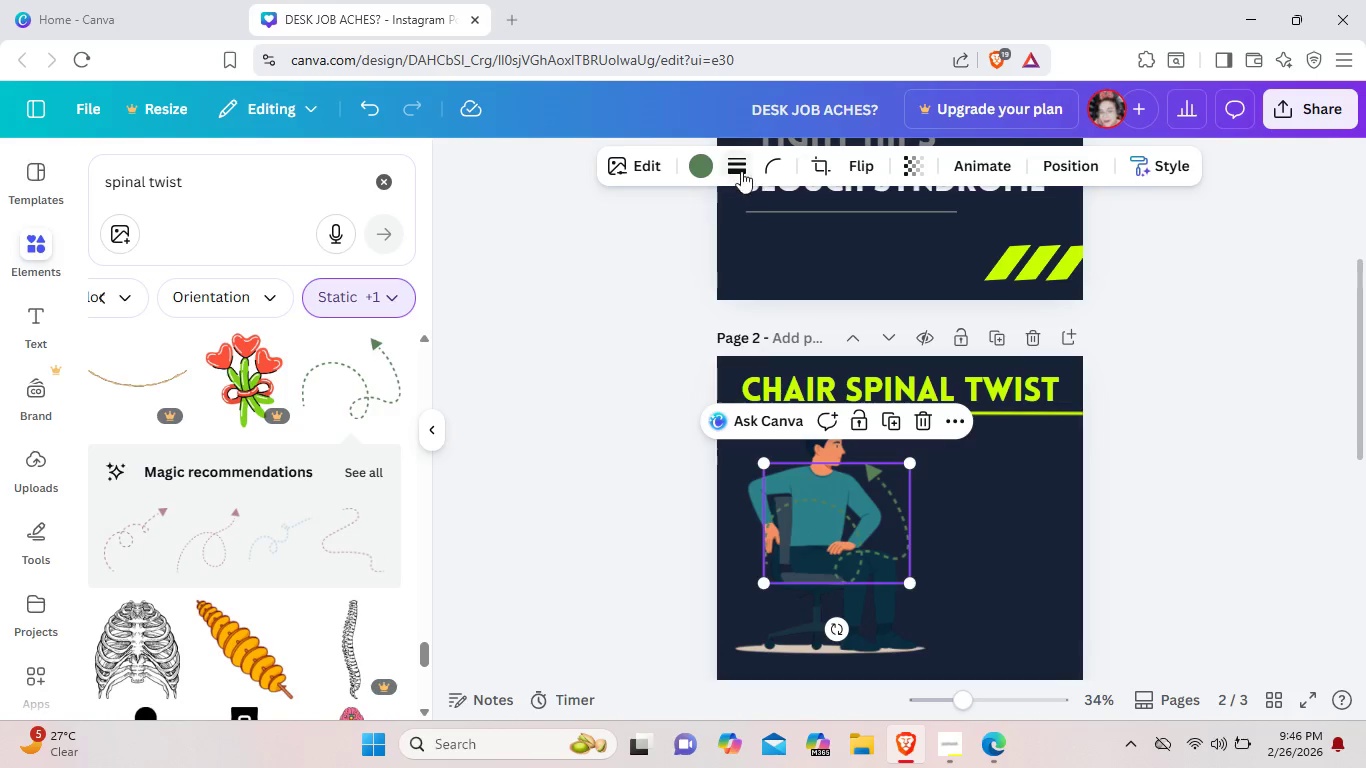 
left_click([683, 168])
 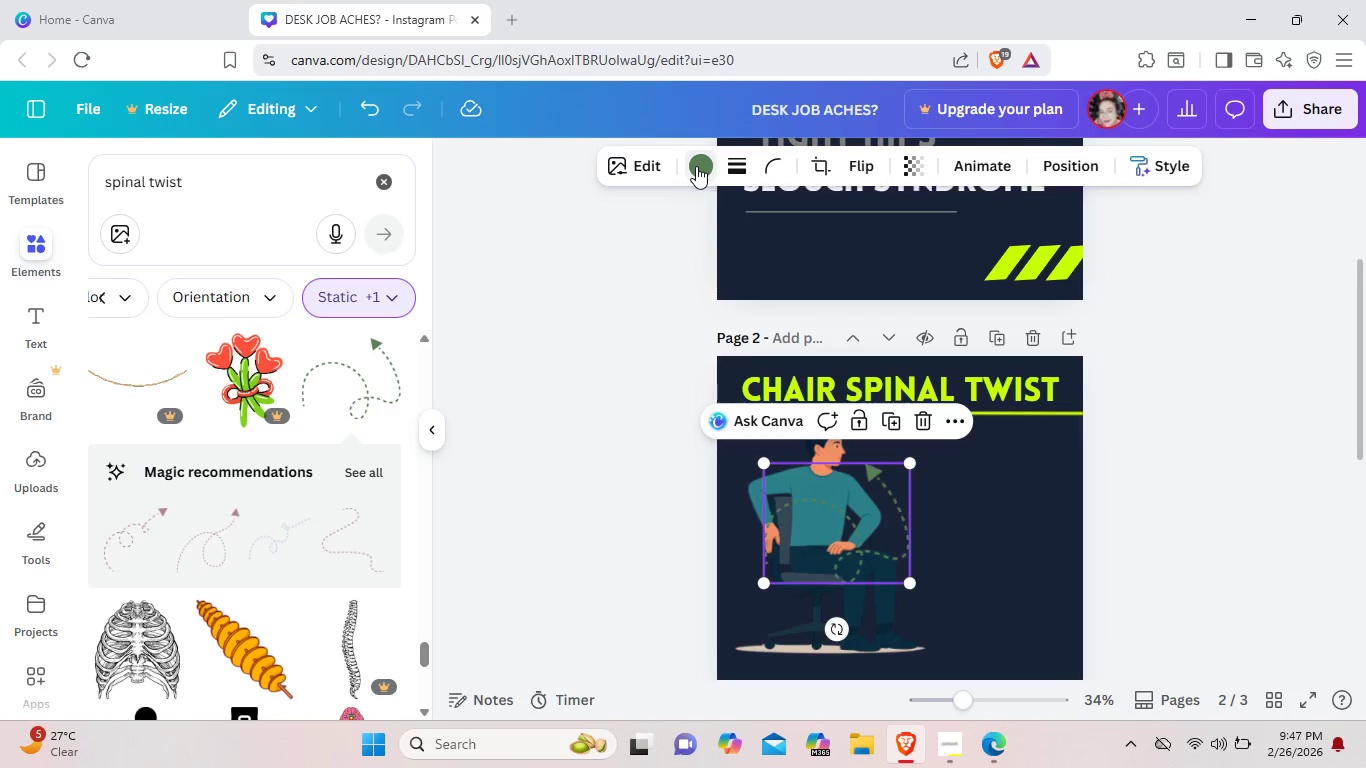 
left_click([696, 166])
 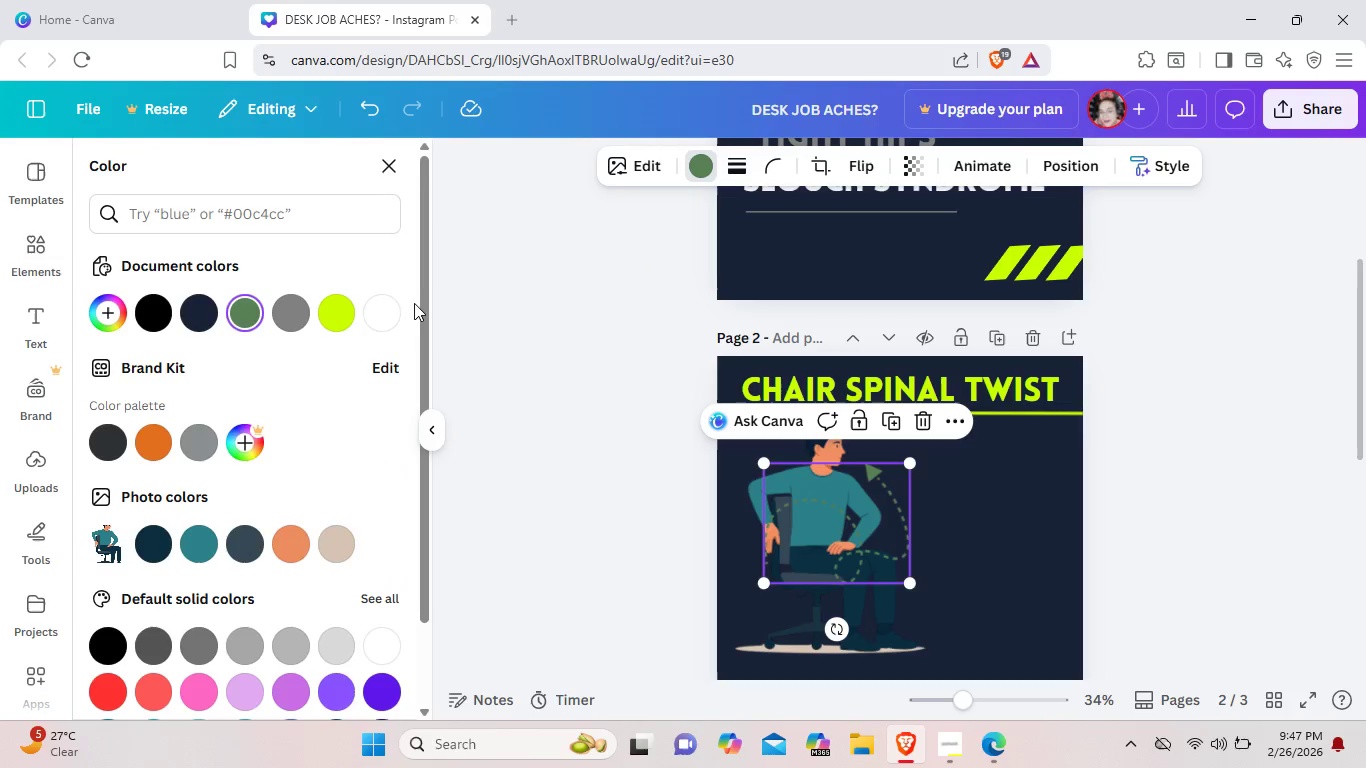 
left_click([328, 320])
 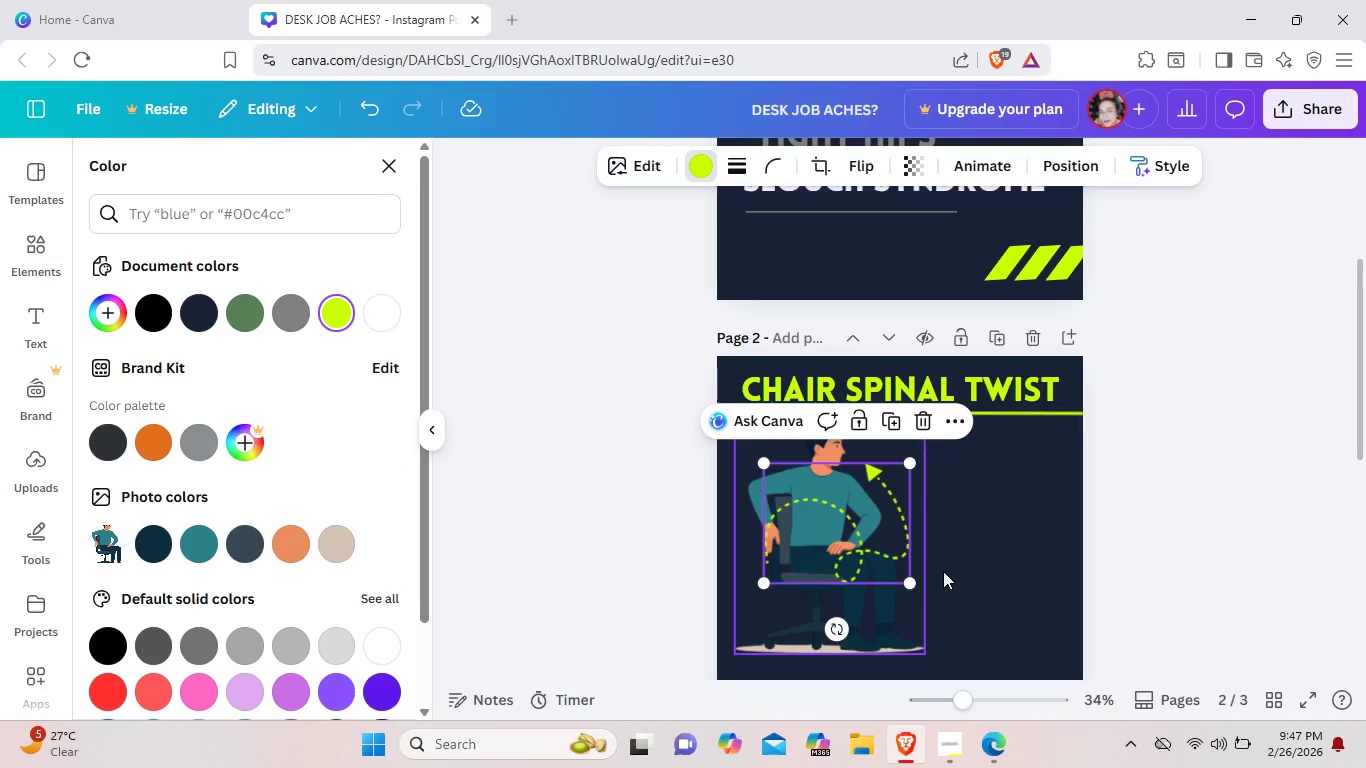 
left_click([959, 422])
 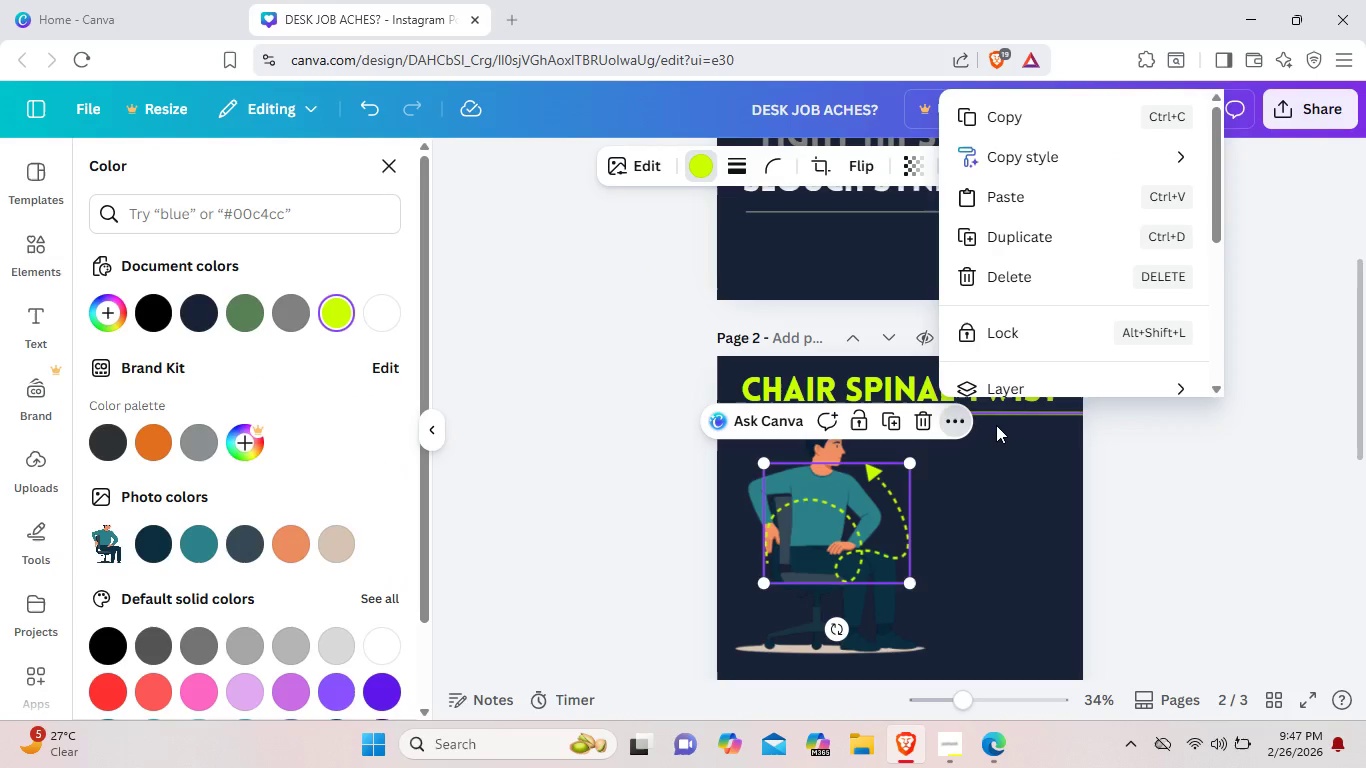 
left_click([1092, 579])
 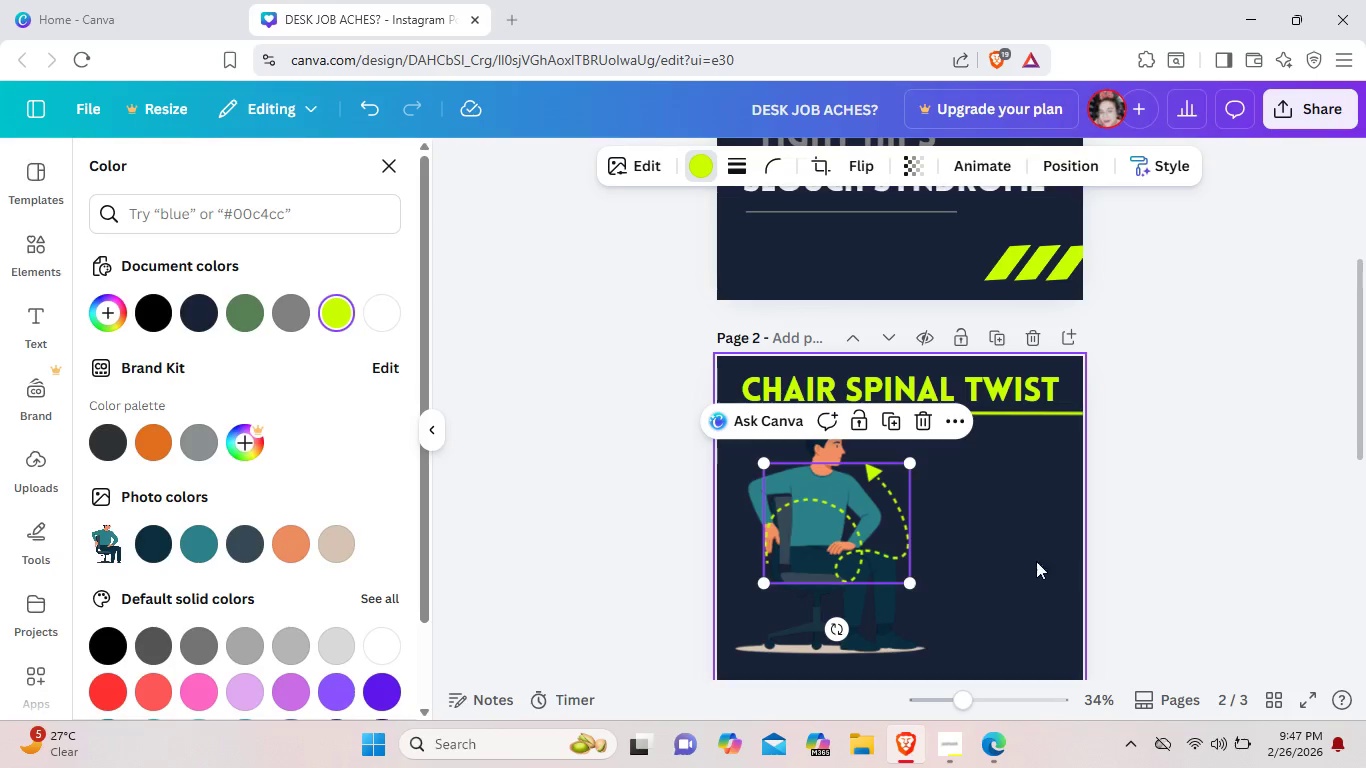 
left_click([1018, 557])
 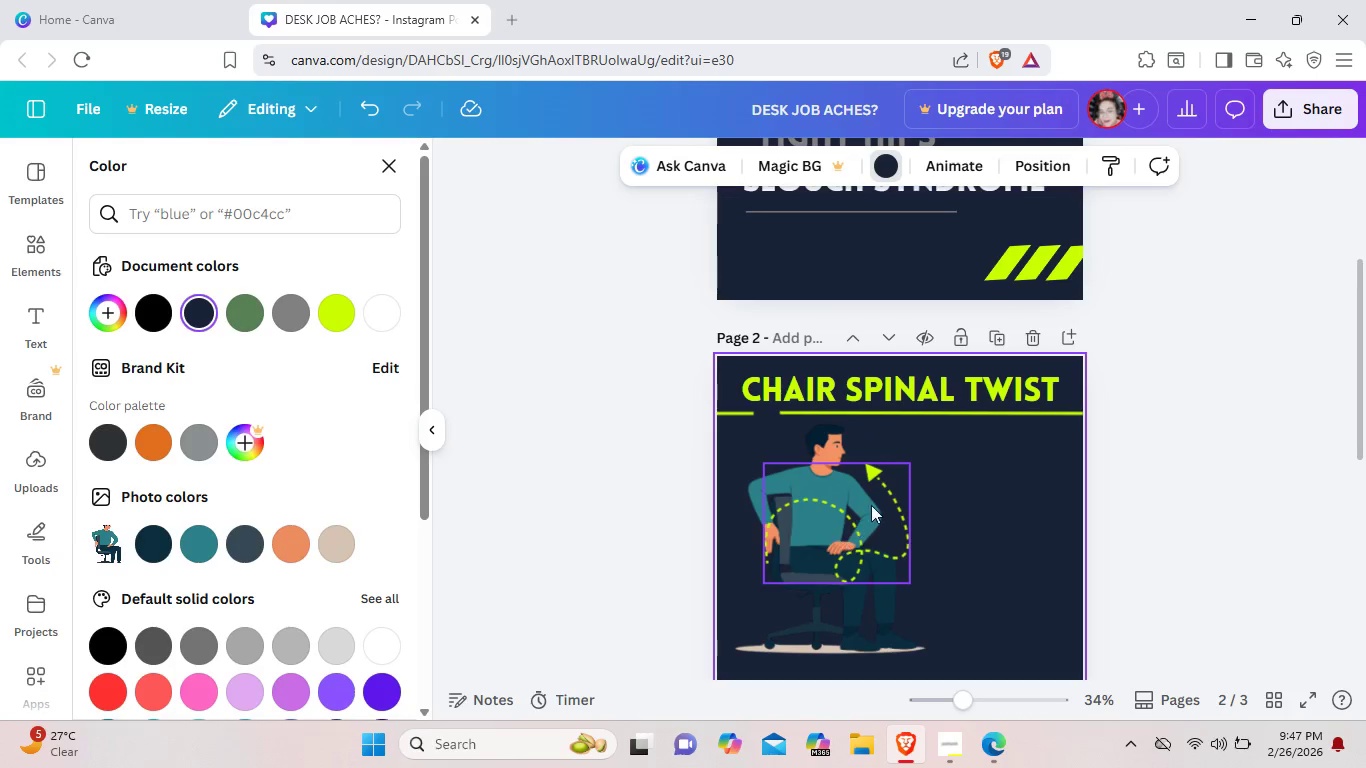 
left_click([850, 511])
 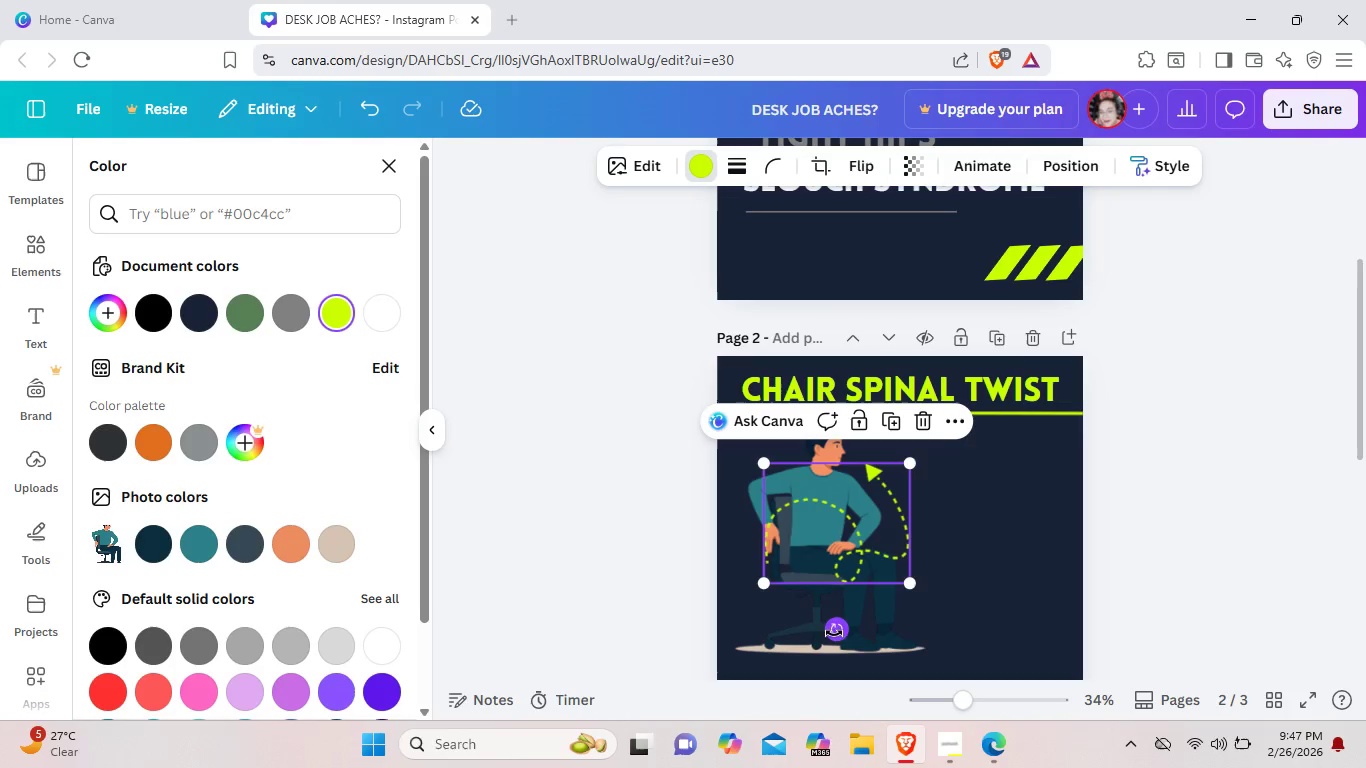 
left_click_drag(start_coordinate=[833, 635], to_coordinate=[873, 649])
 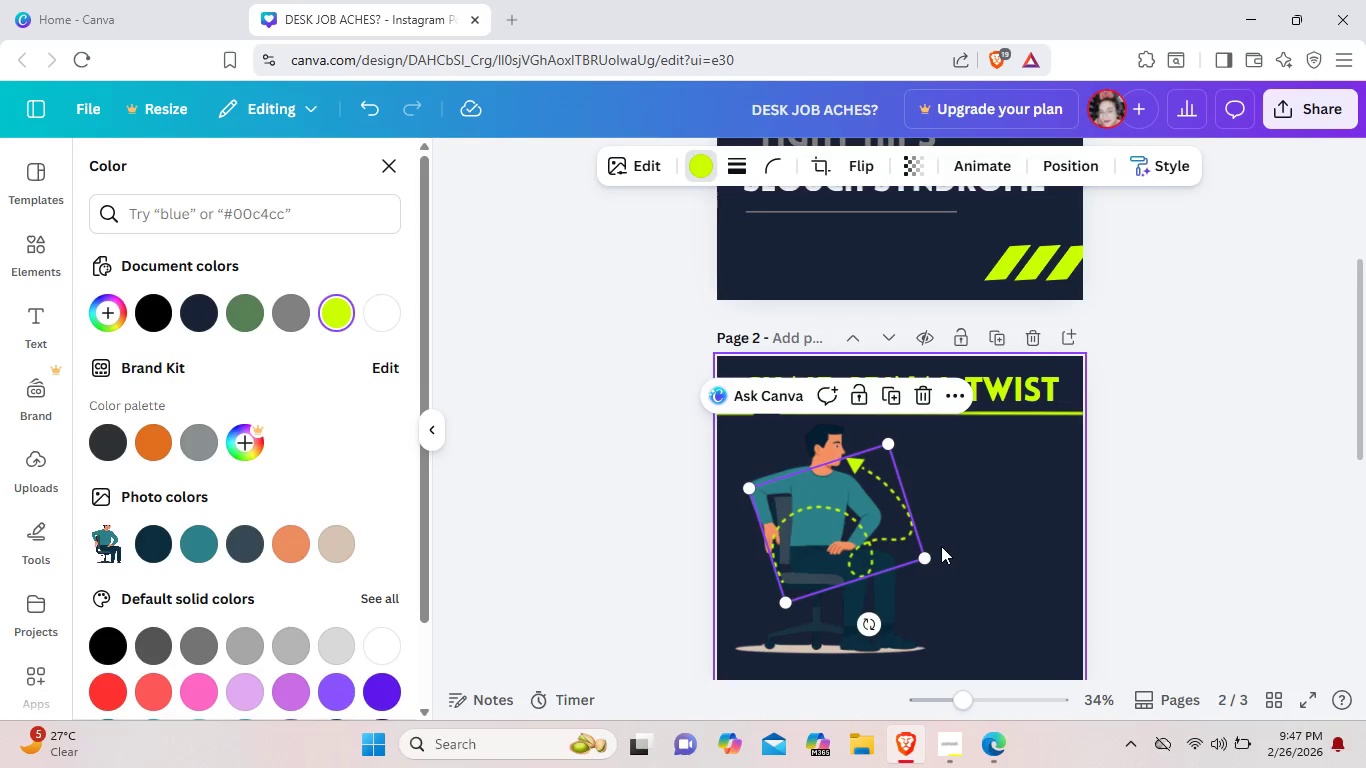 
left_click([941, 546])
 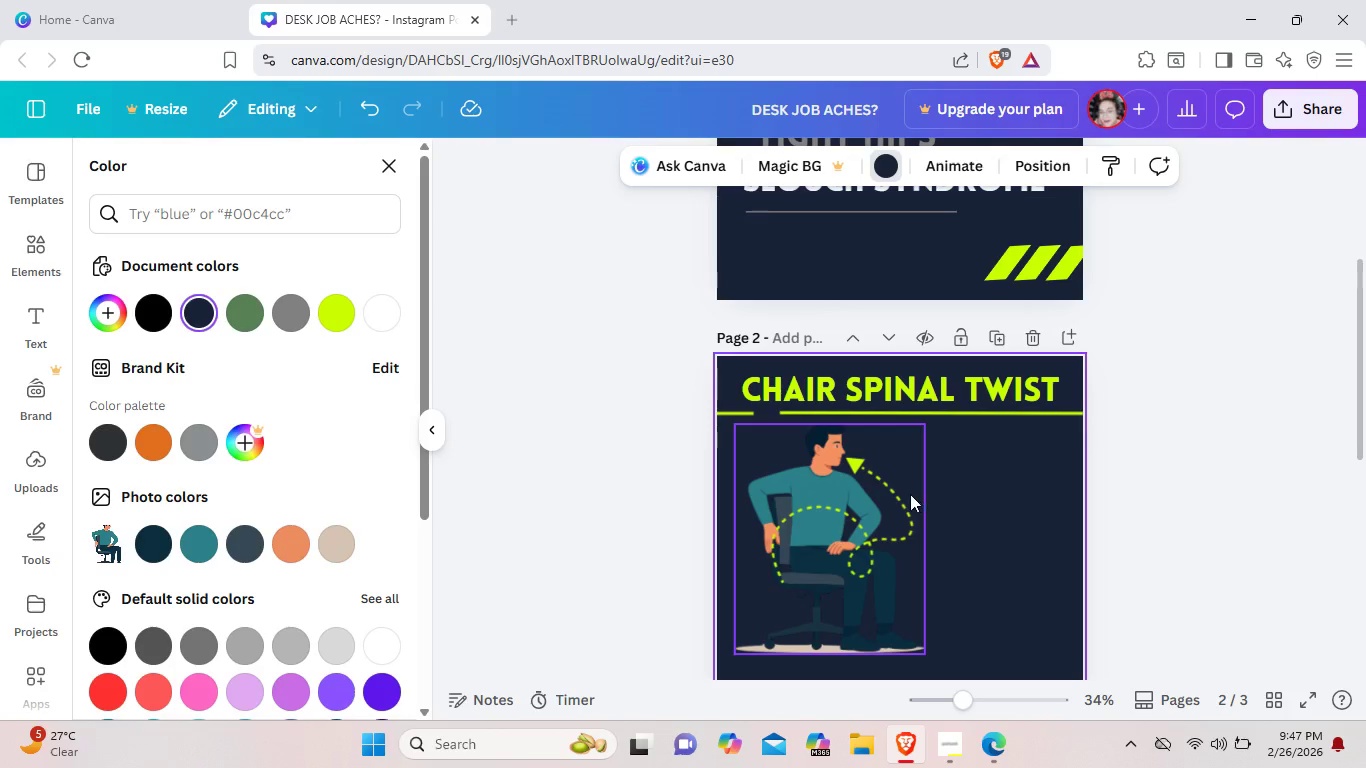 
left_click_drag(start_coordinate=[876, 503], to_coordinate=[868, 537])
 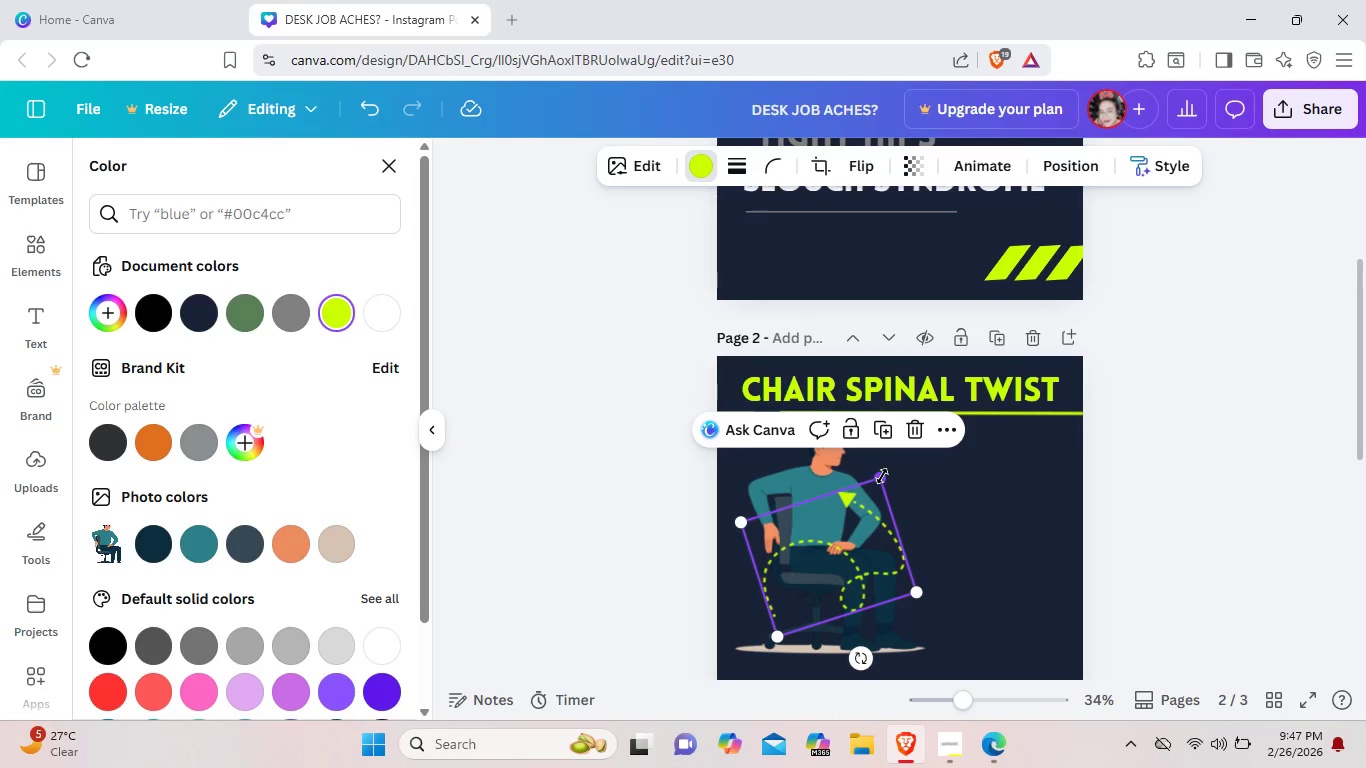 
left_click_drag(start_coordinate=[882, 477], to_coordinate=[908, 435])
 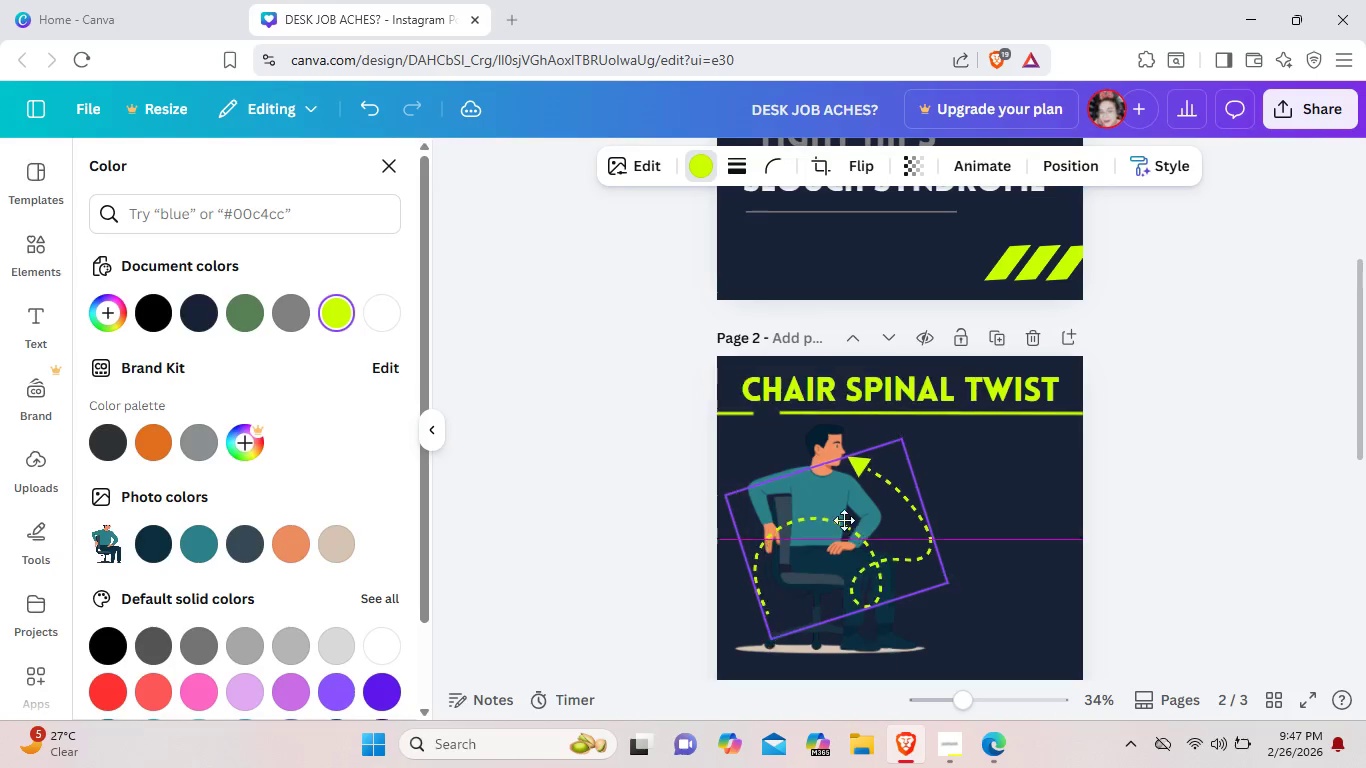 
left_click_drag(start_coordinate=[862, 518], to_coordinate=[851, 508])
 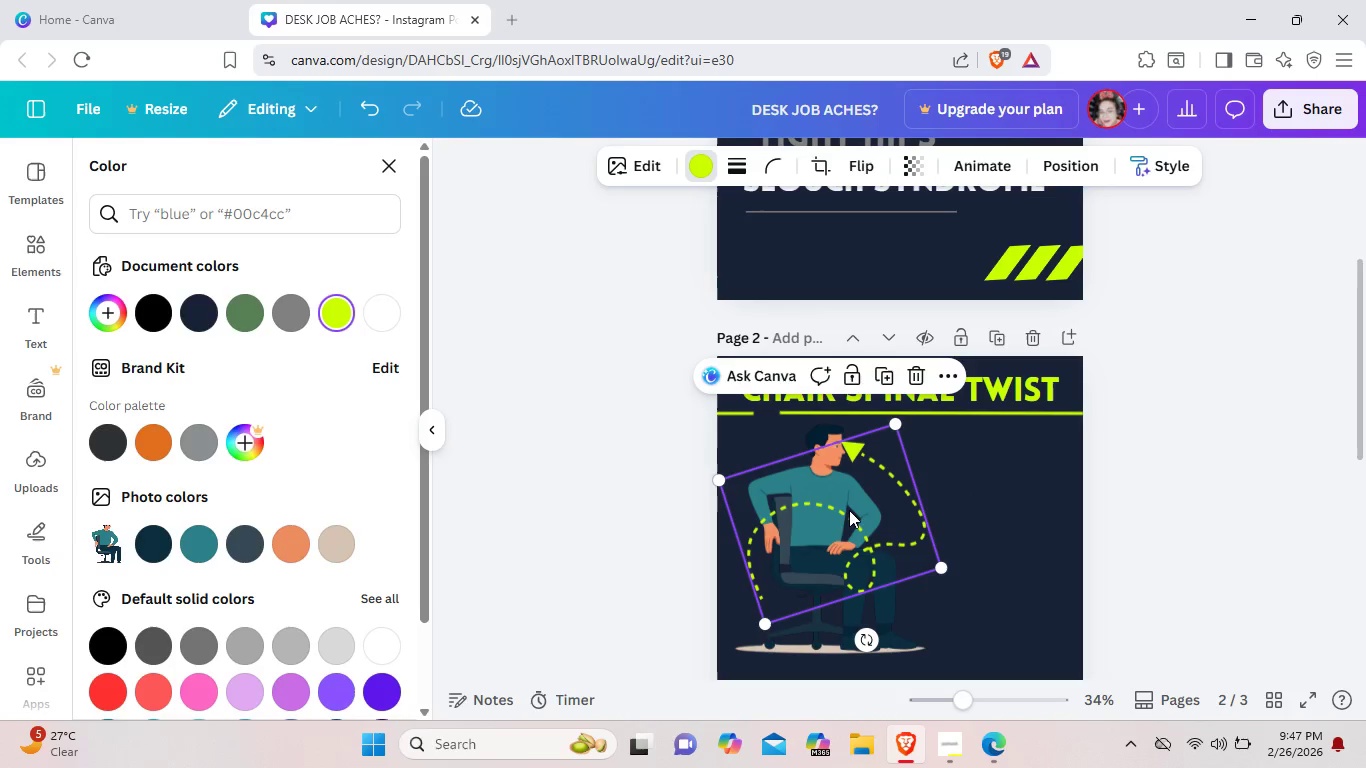 
right_click([849, 510])
 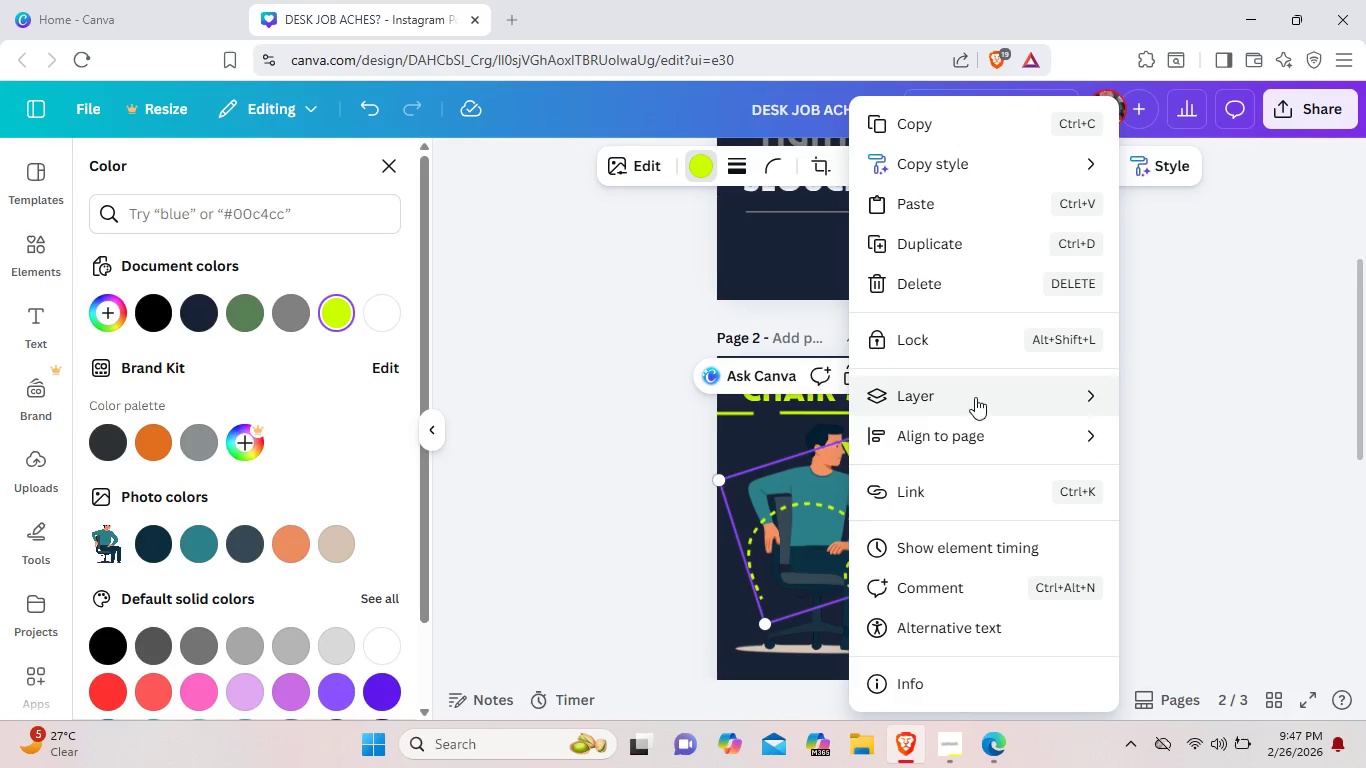 
left_click([977, 392])
 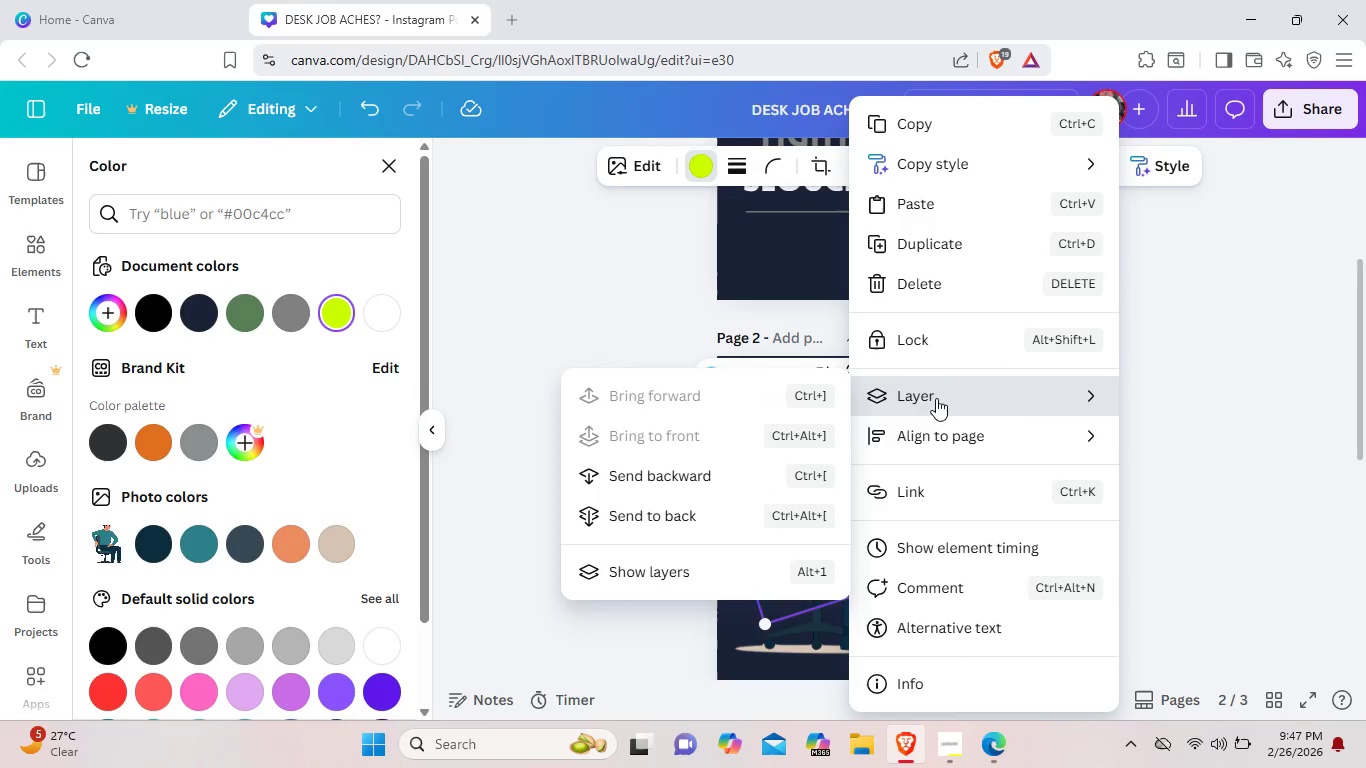 
left_click([678, 480])
 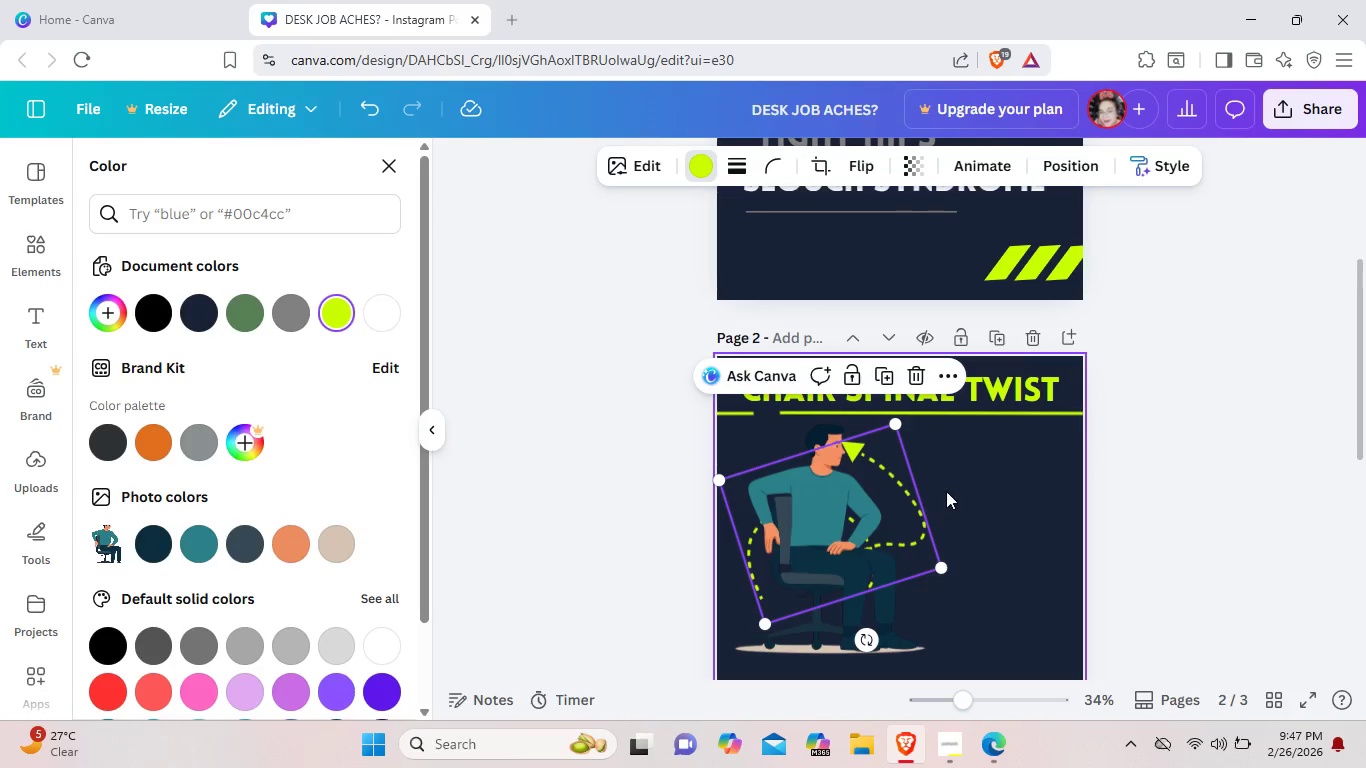 
left_click([950, 493])
 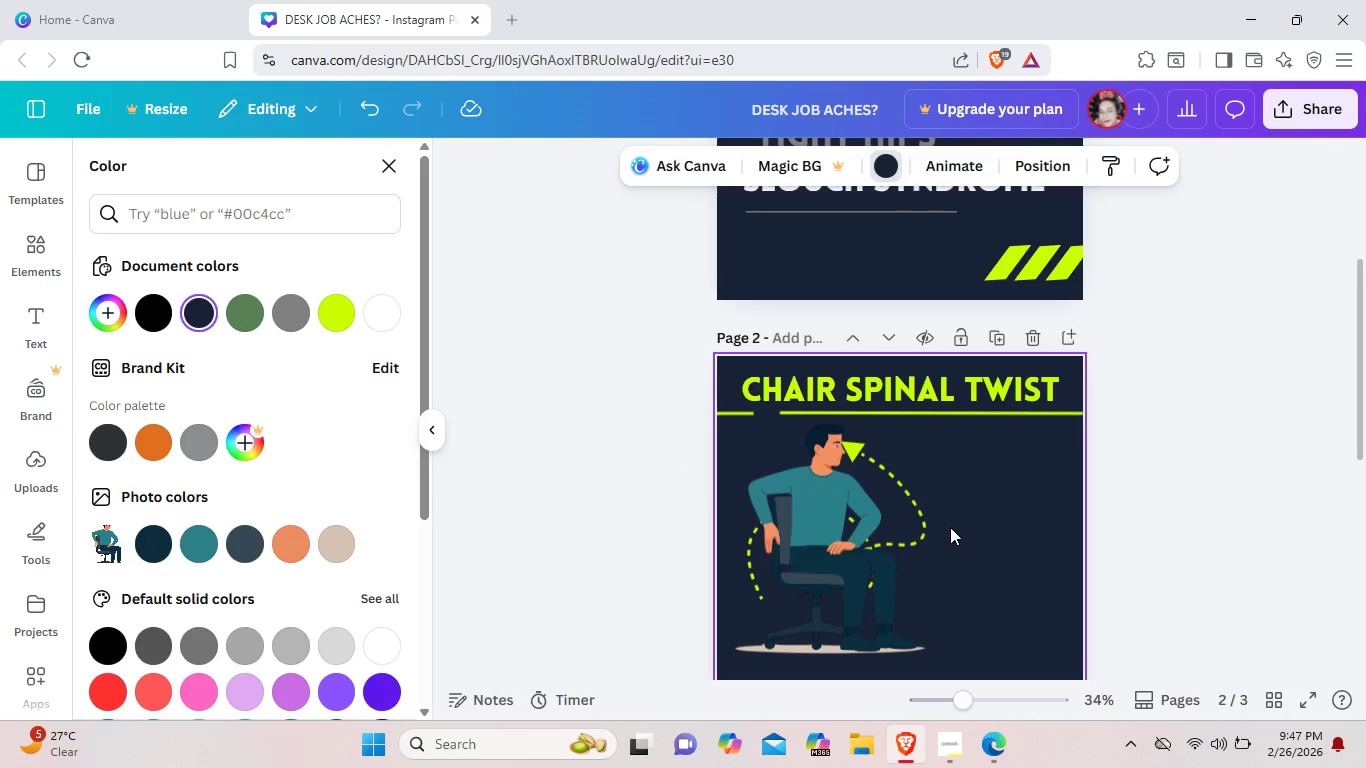 
left_click([863, 641])
 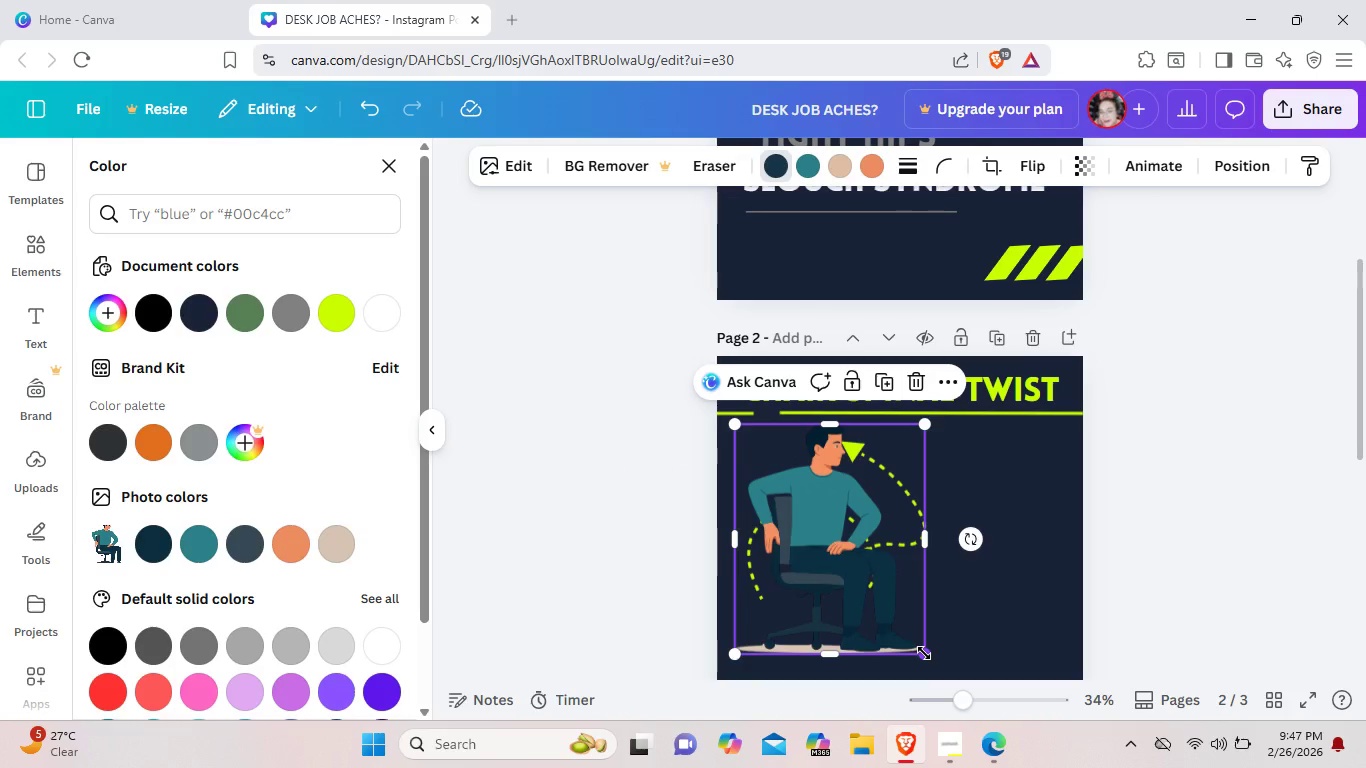 
left_click_drag(start_coordinate=[924, 653], to_coordinate=[901, 633])
 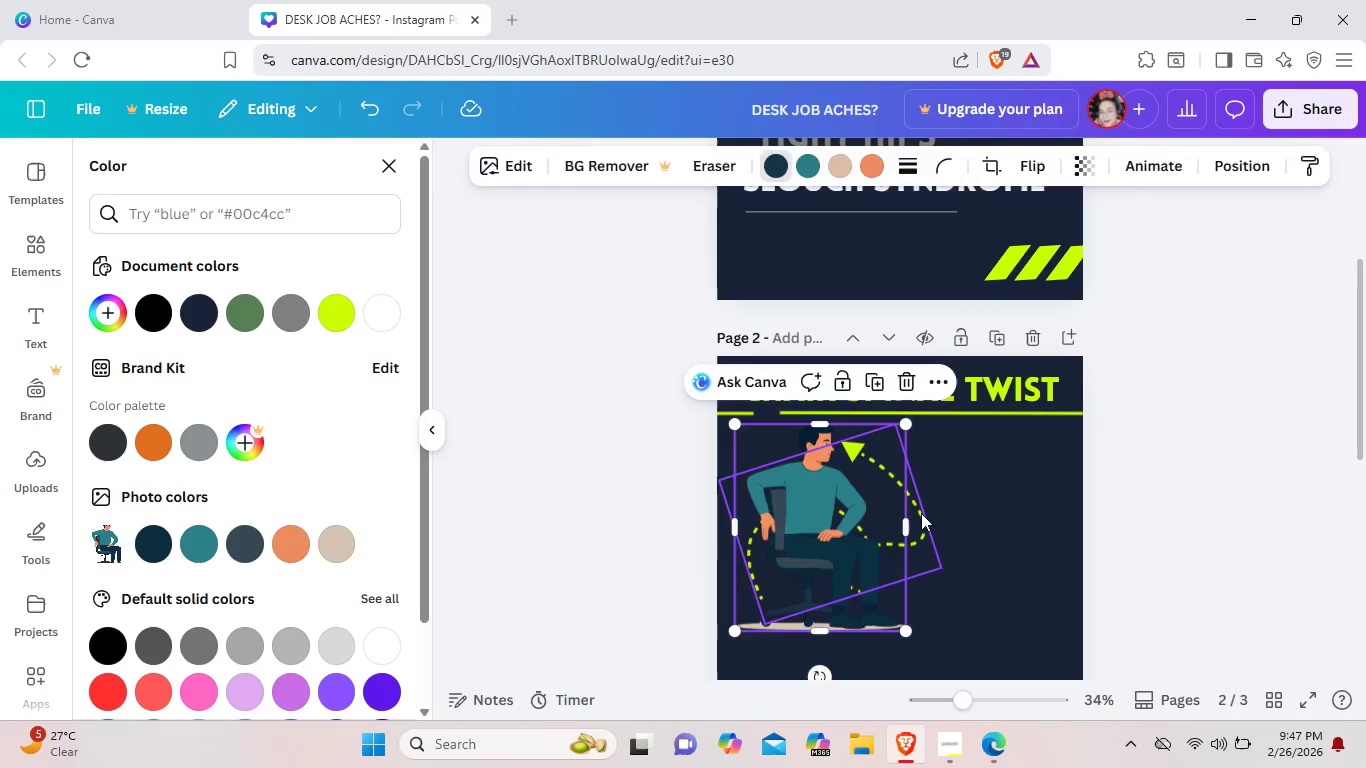 
left_click_drag(start_coordinate=[921, 513], to_coordinate=[919, 518])
 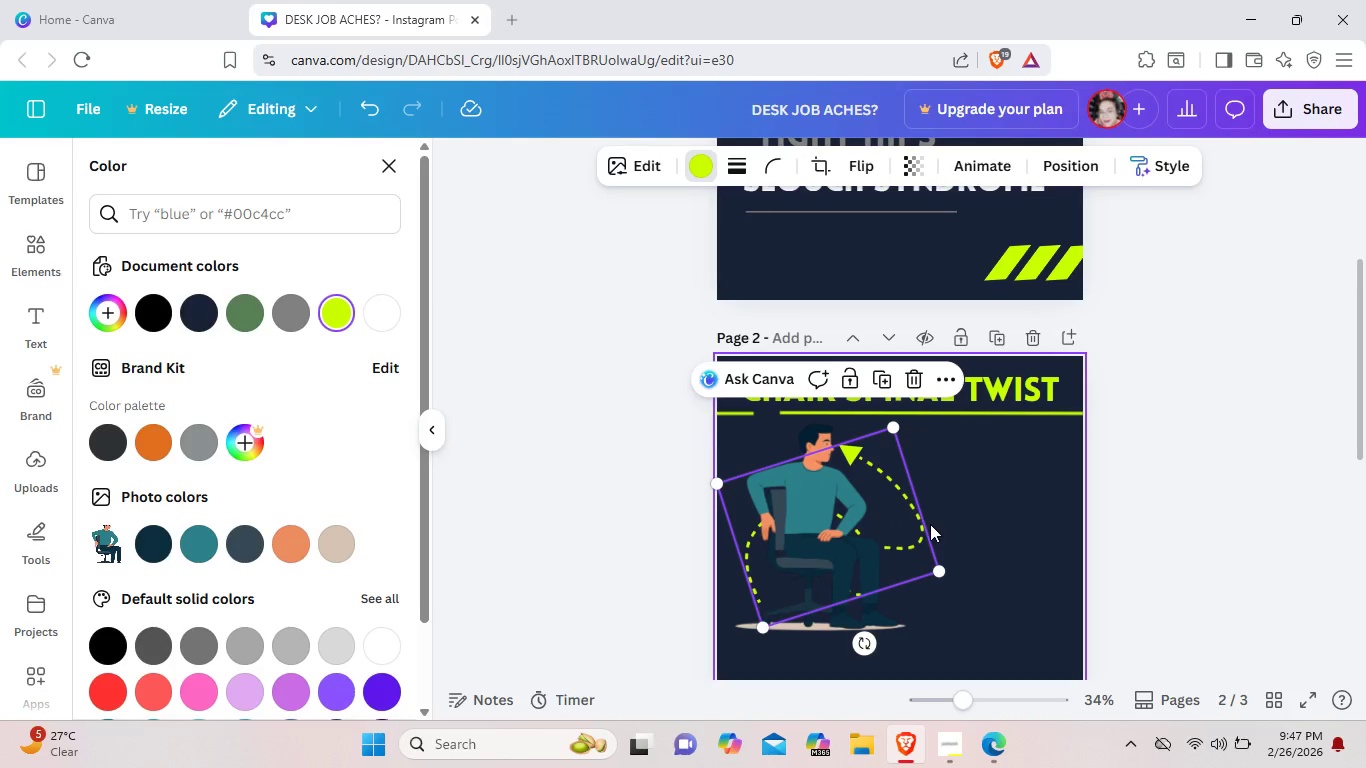 
left_click([930, 524])
 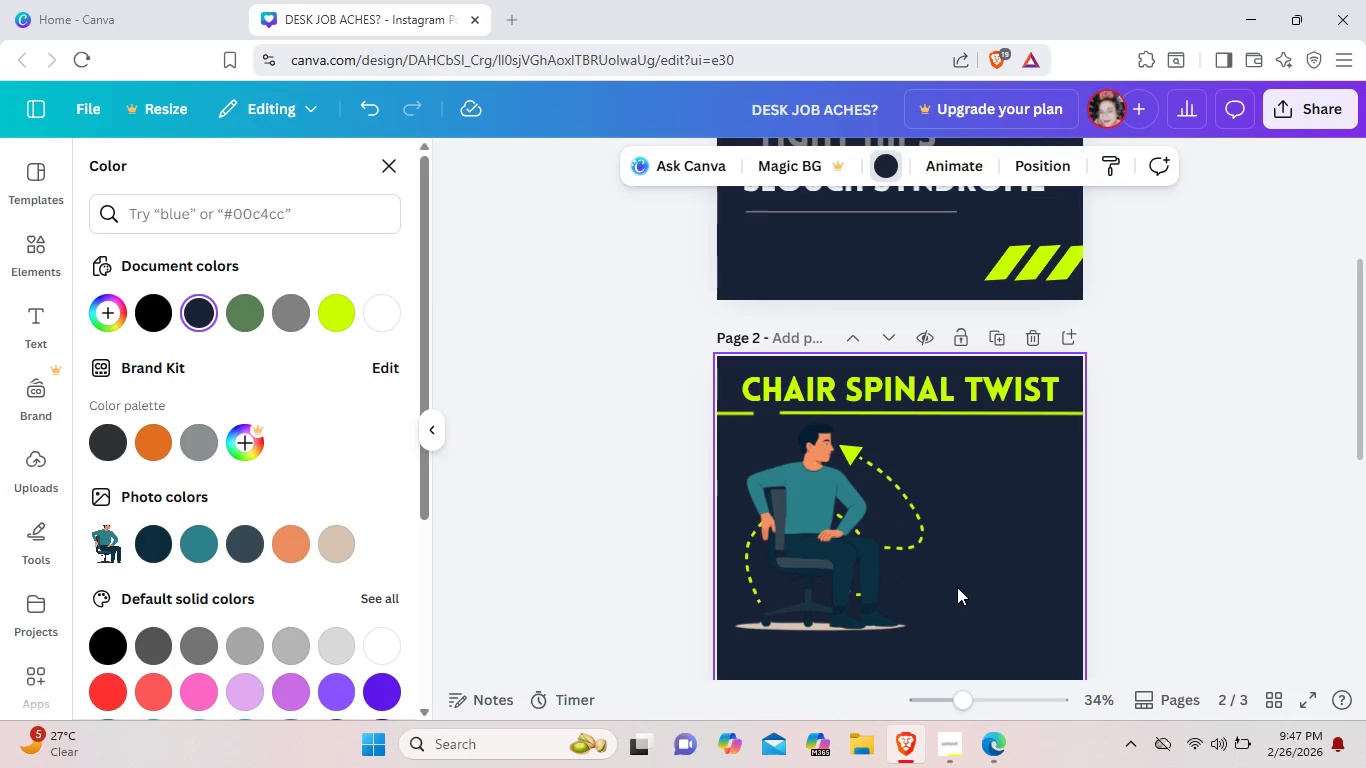 
hold_key(key=ControlLeft, duration=0.45)
scroll: coordinate [957, 587], scroll_direction: up, amount: 2.0
 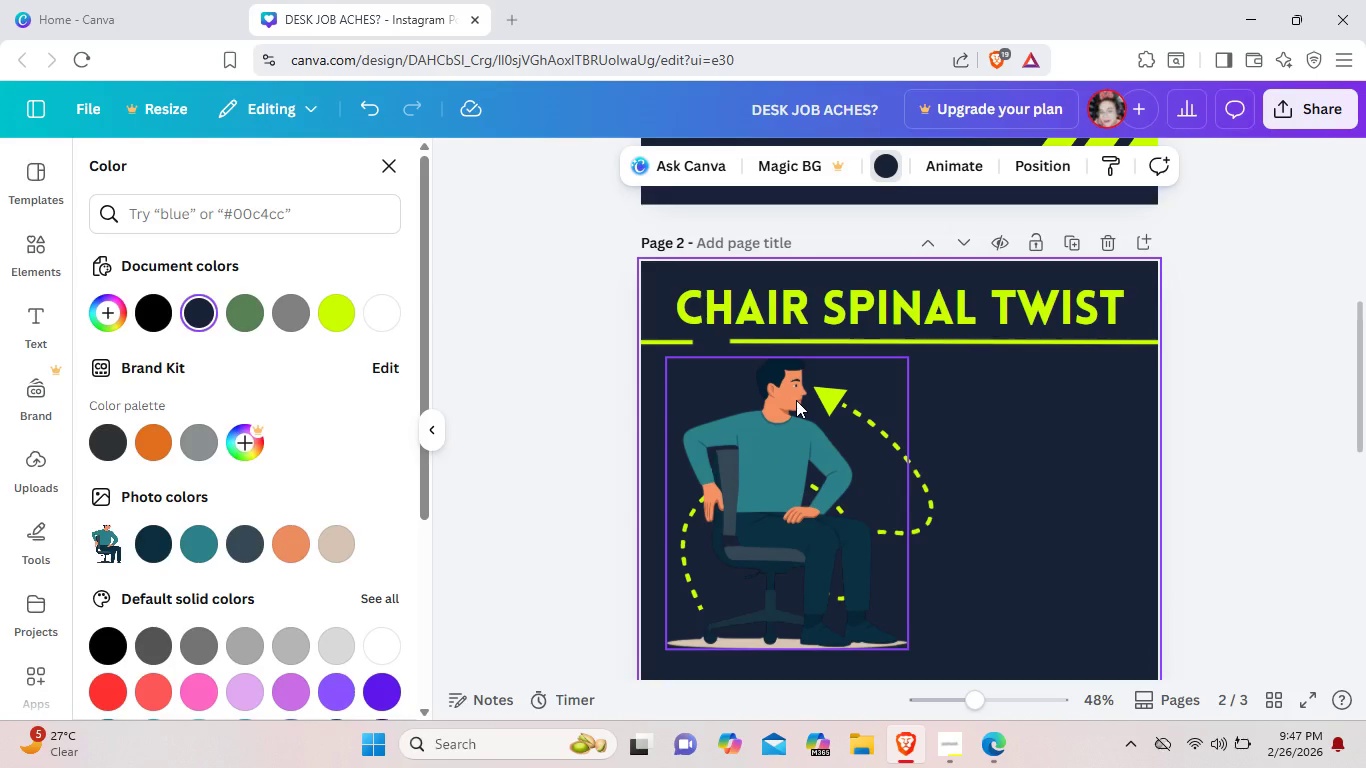 
left_click([796, 400])
 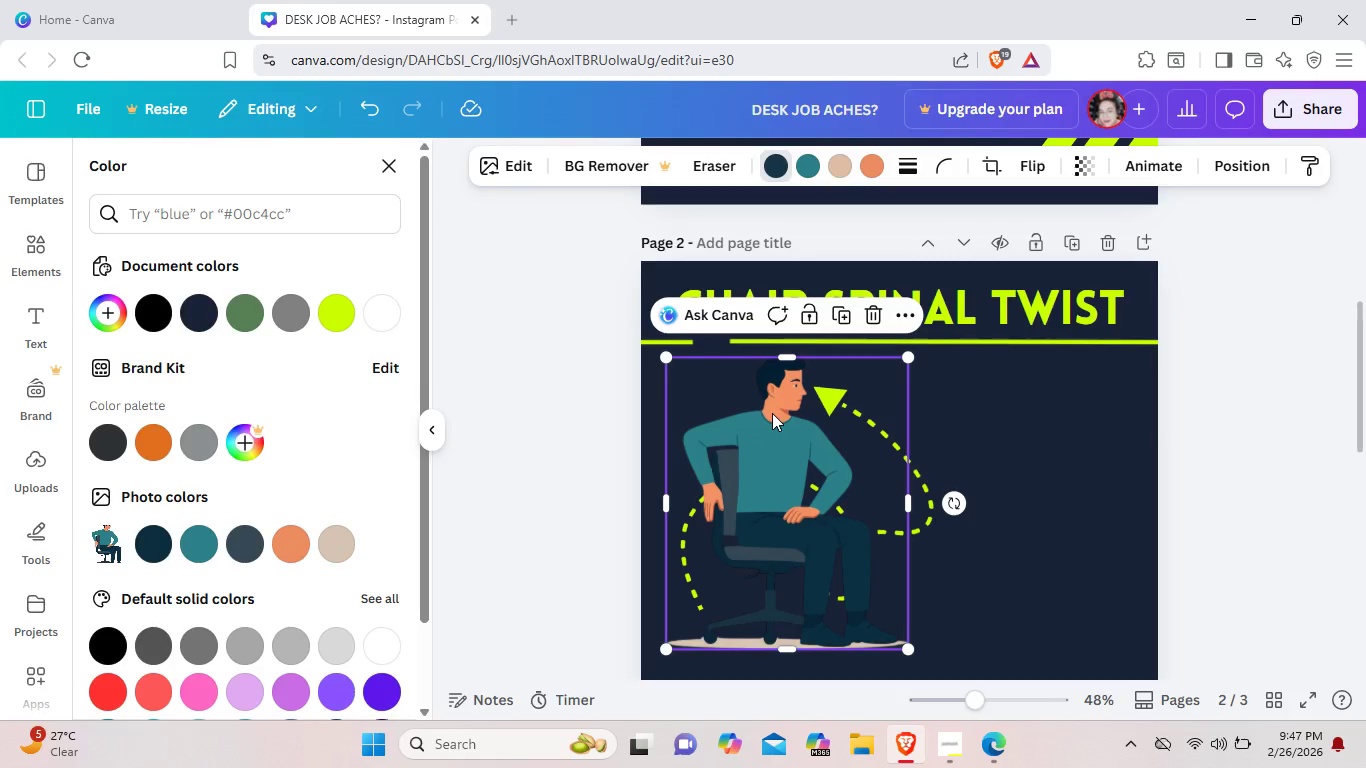 
left_click([1038, 414])
 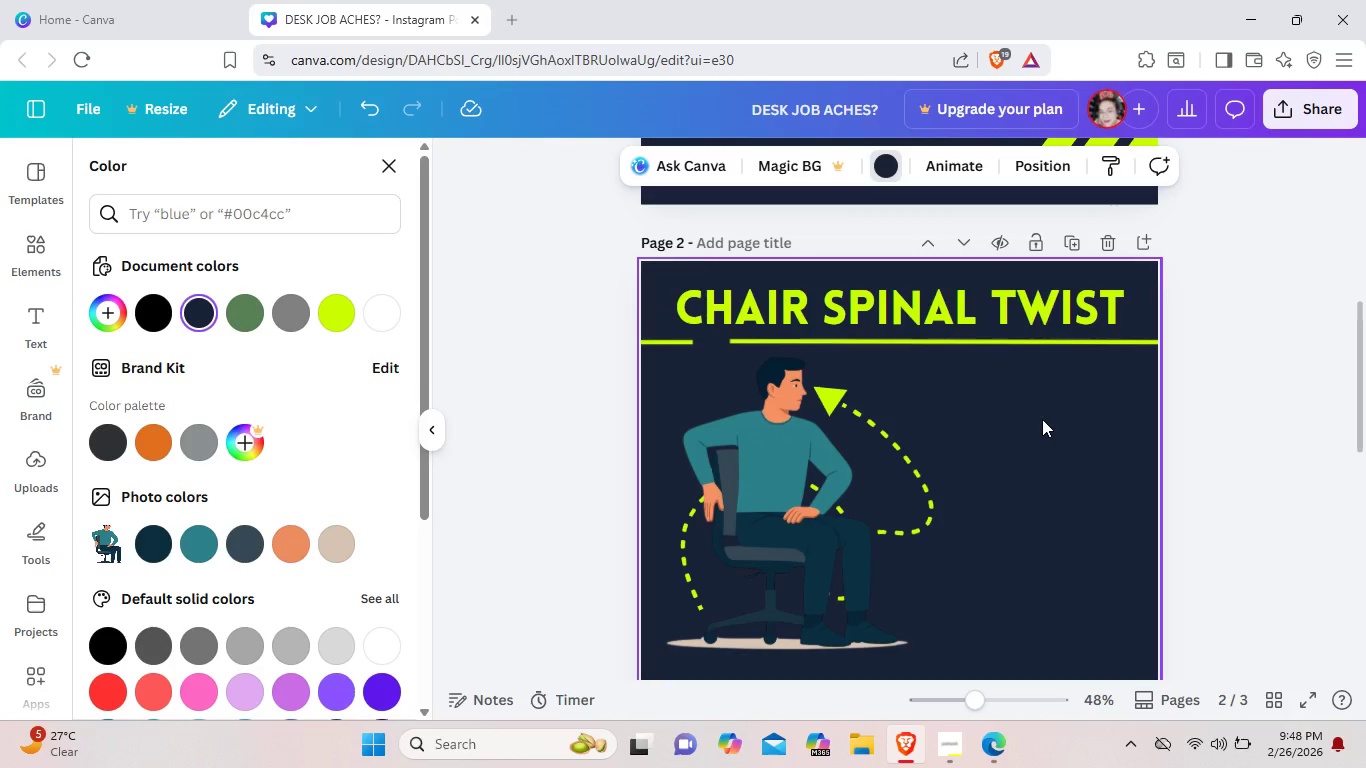 
wait(11.61)
 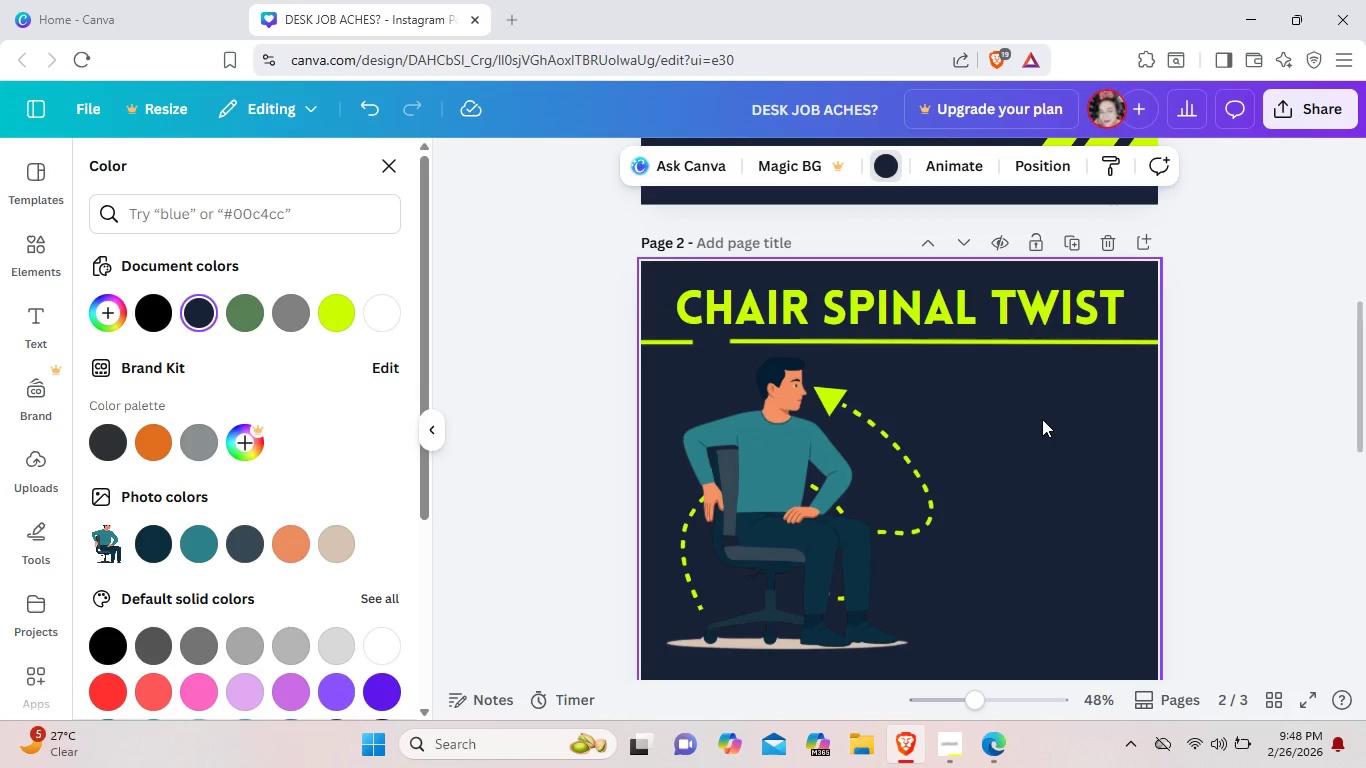 
left_click([28, 309])
 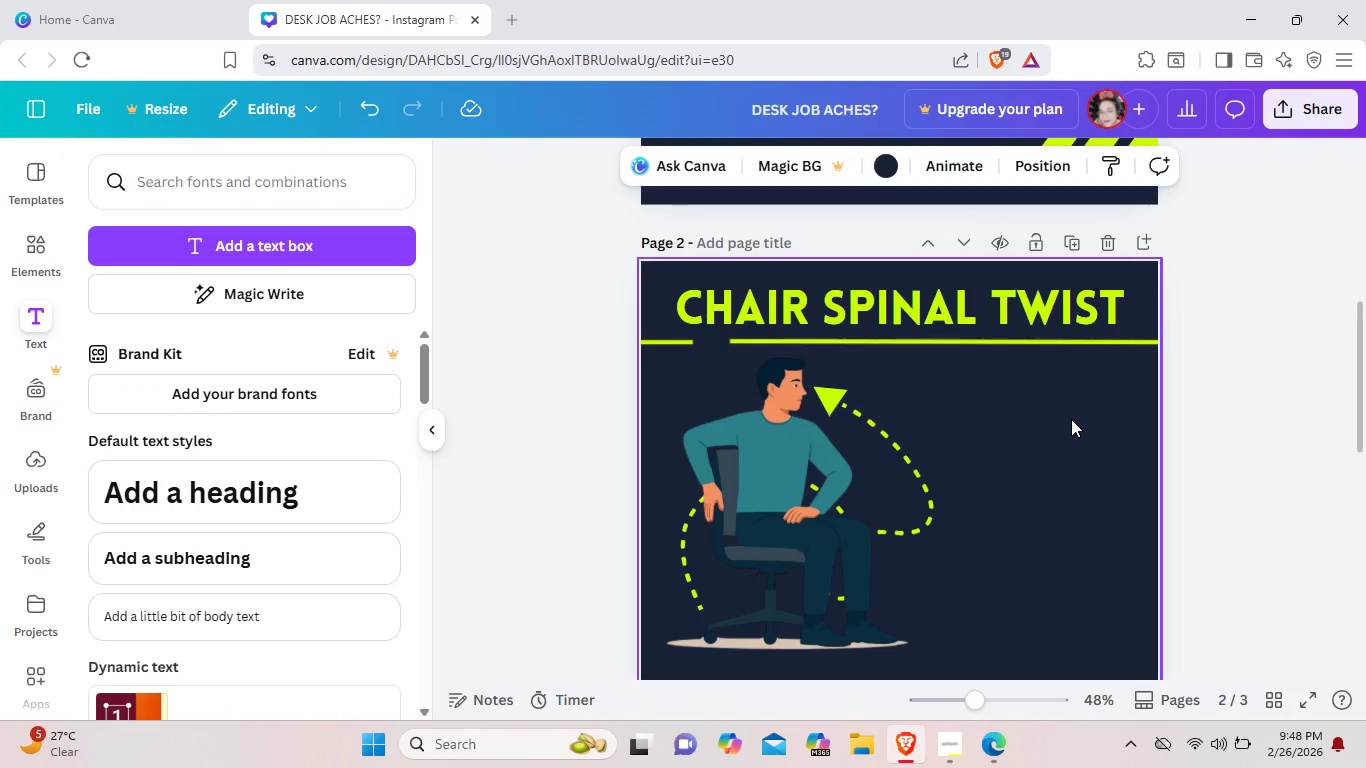 
wait(10.06)
 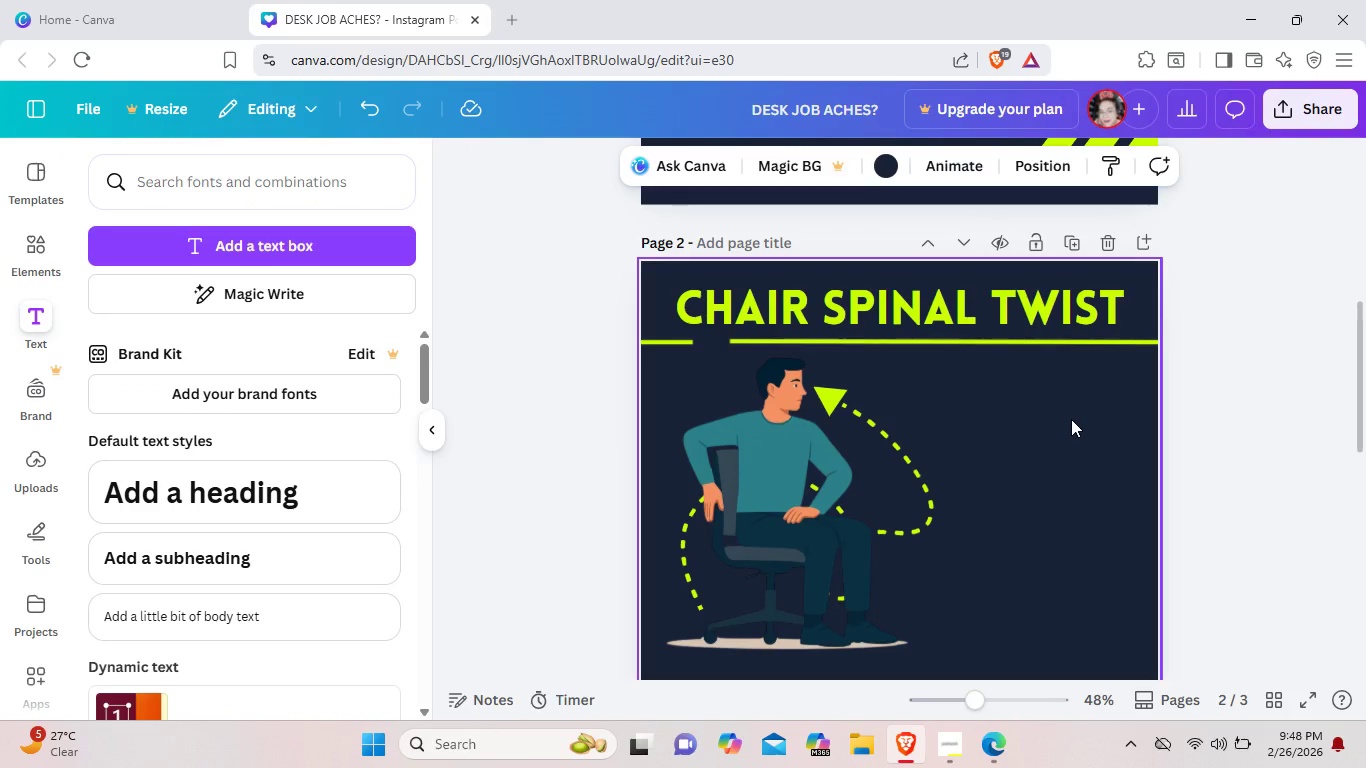 
left_click([324, 555])
 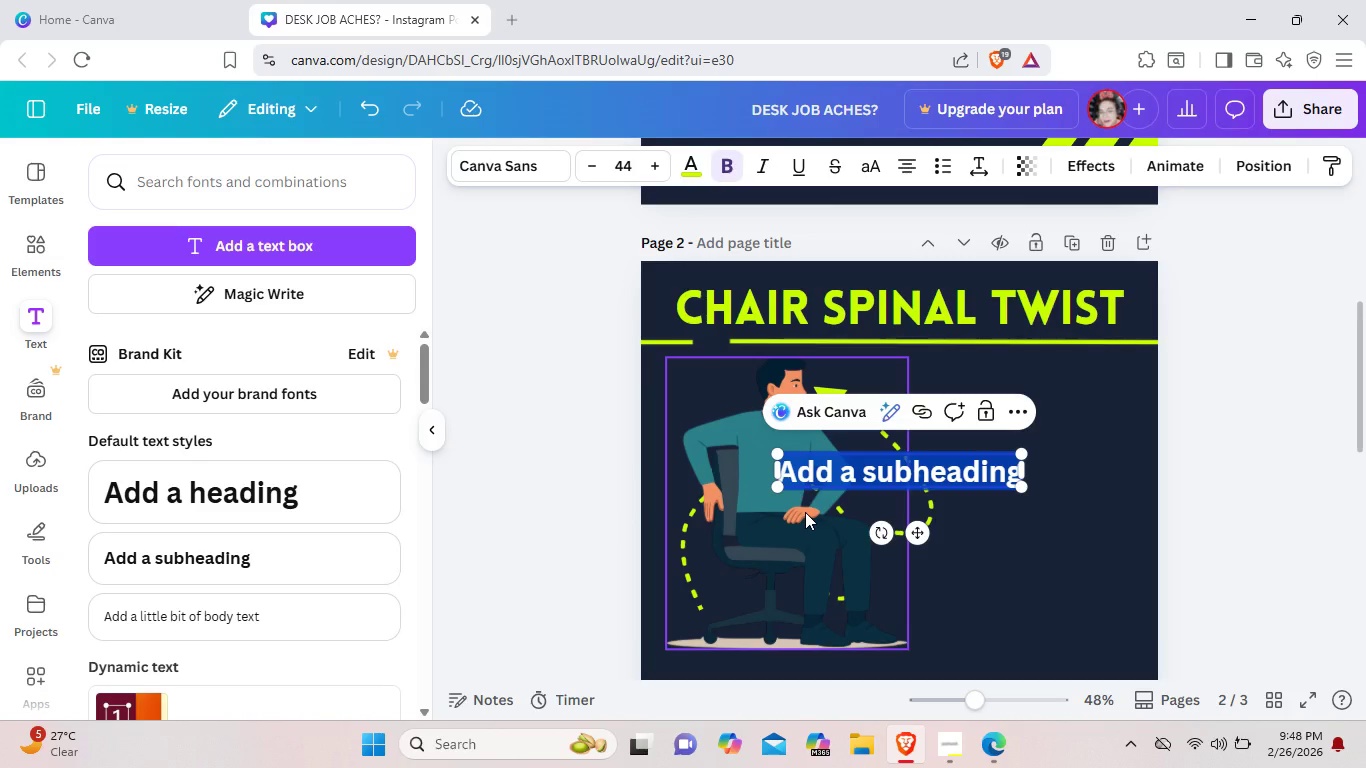 
key(Backspace)
 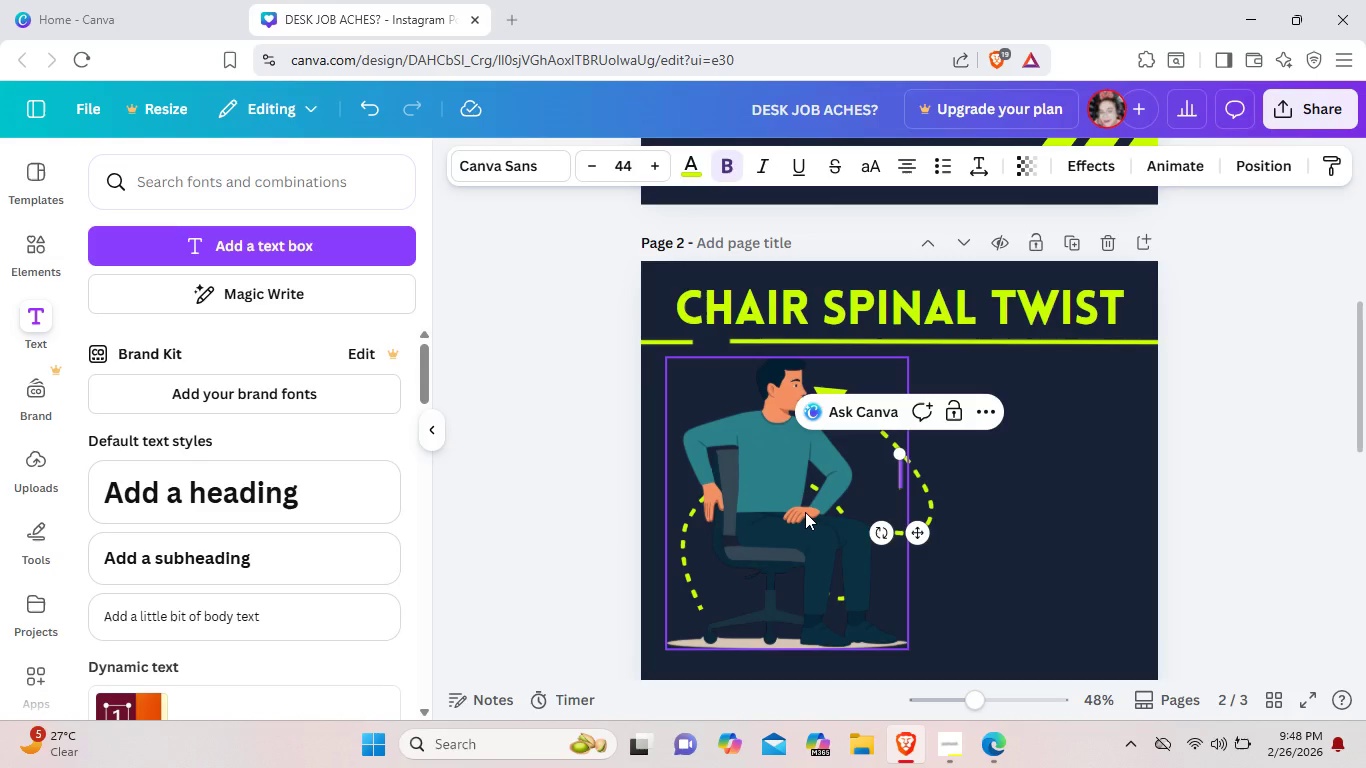 
key(1)
 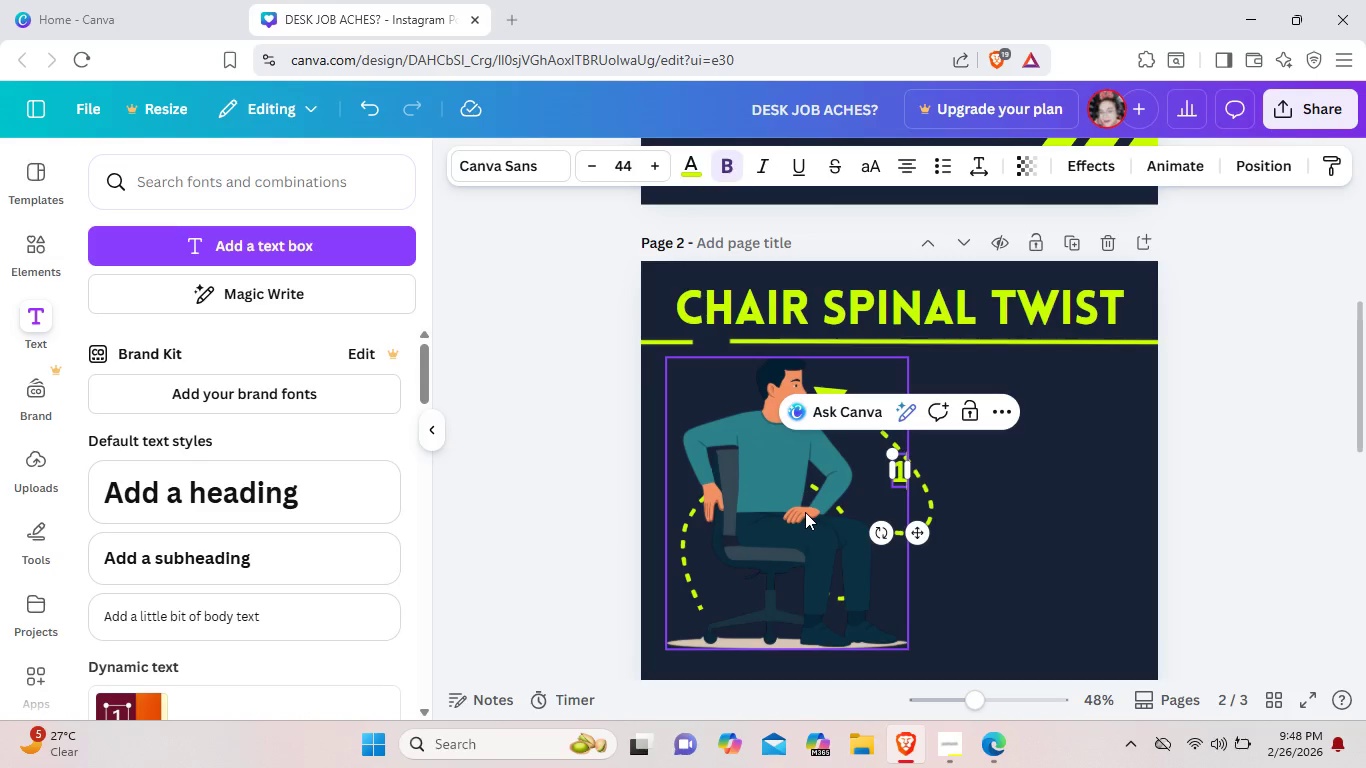 
key(Period)
 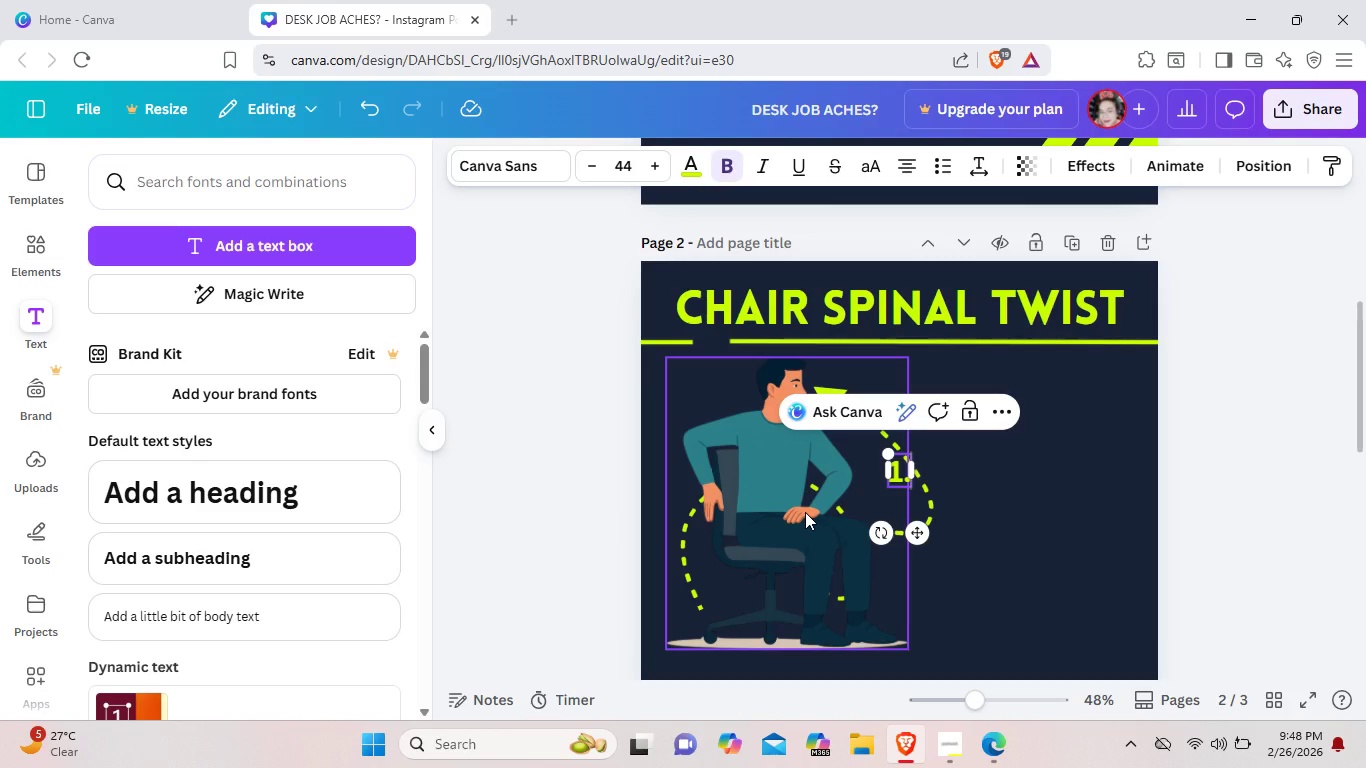 
key(Space)
 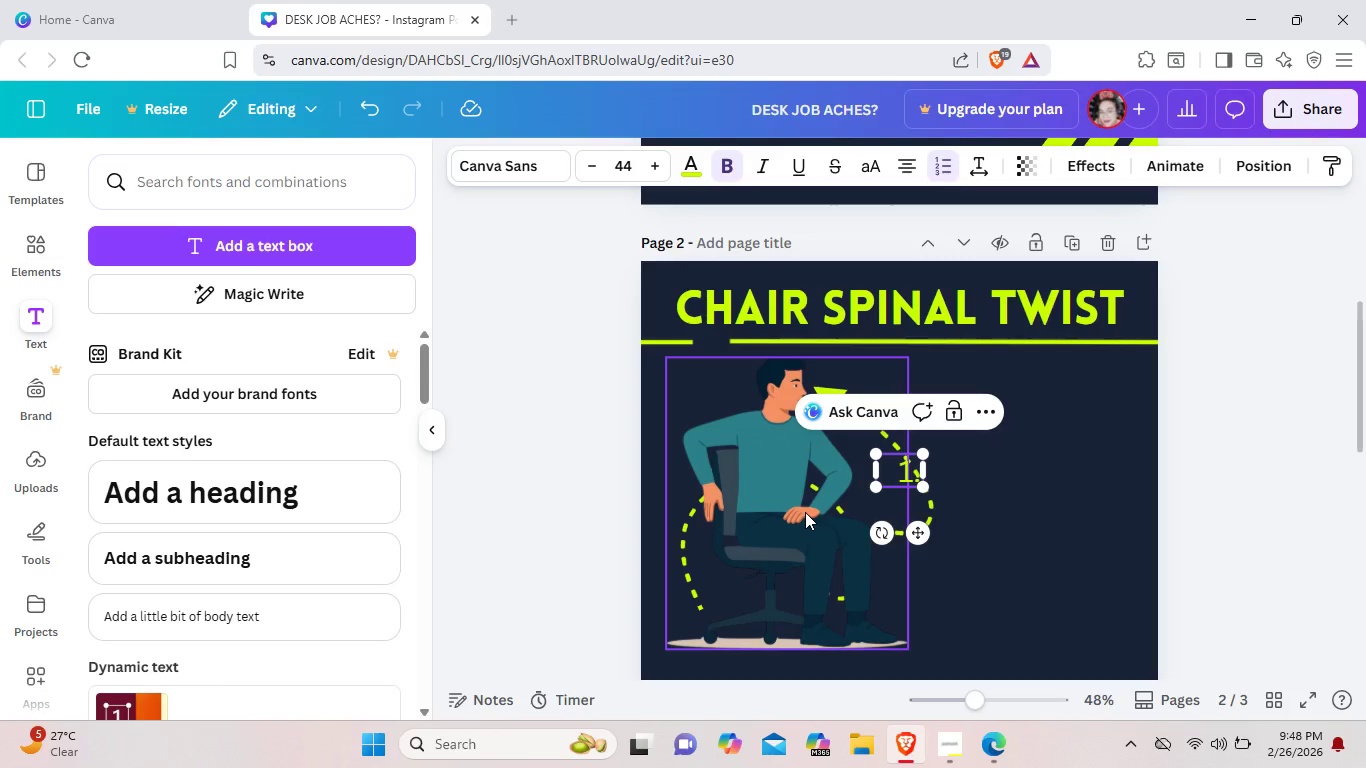 
type(s)
key(Backspace)
type(SIT TALL )
 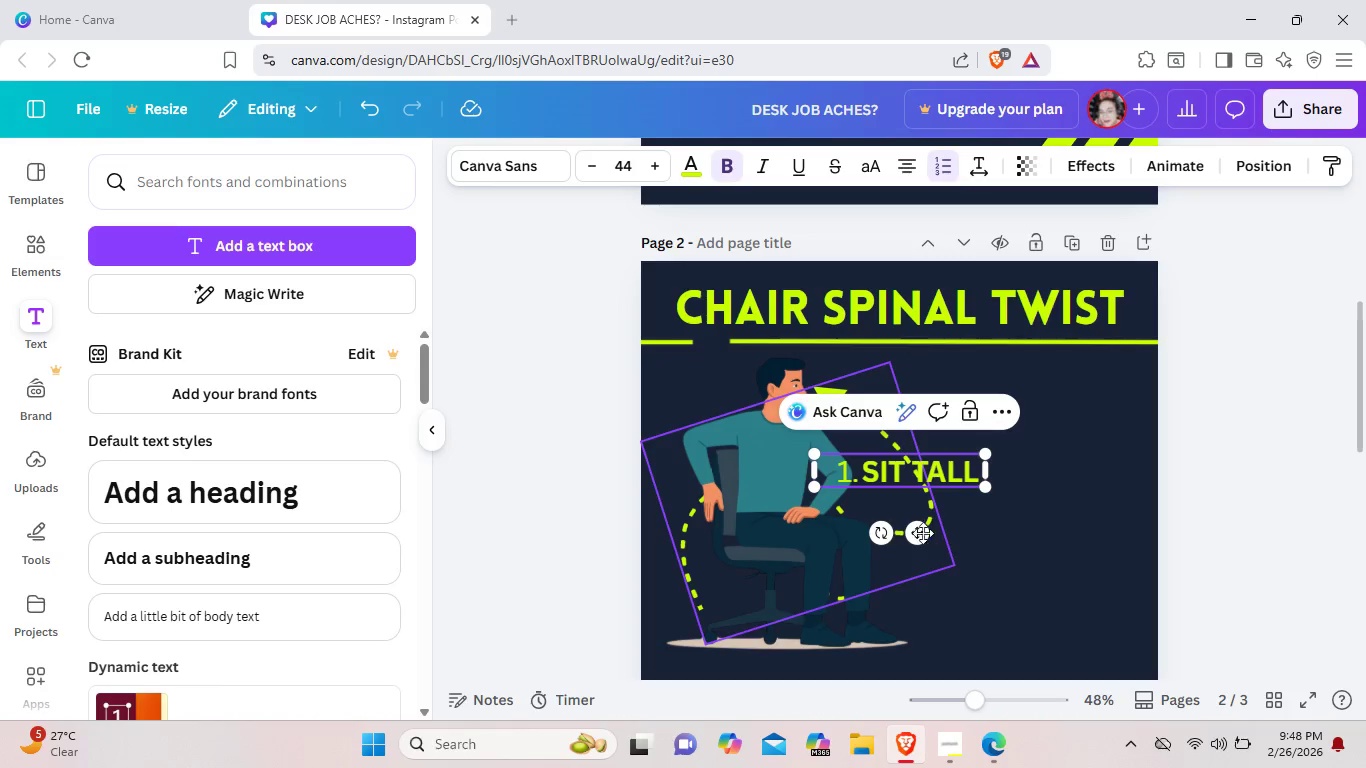 
left_click_drag(start_coordinate=[919, 532], to_coordinate=[1035, 495])
 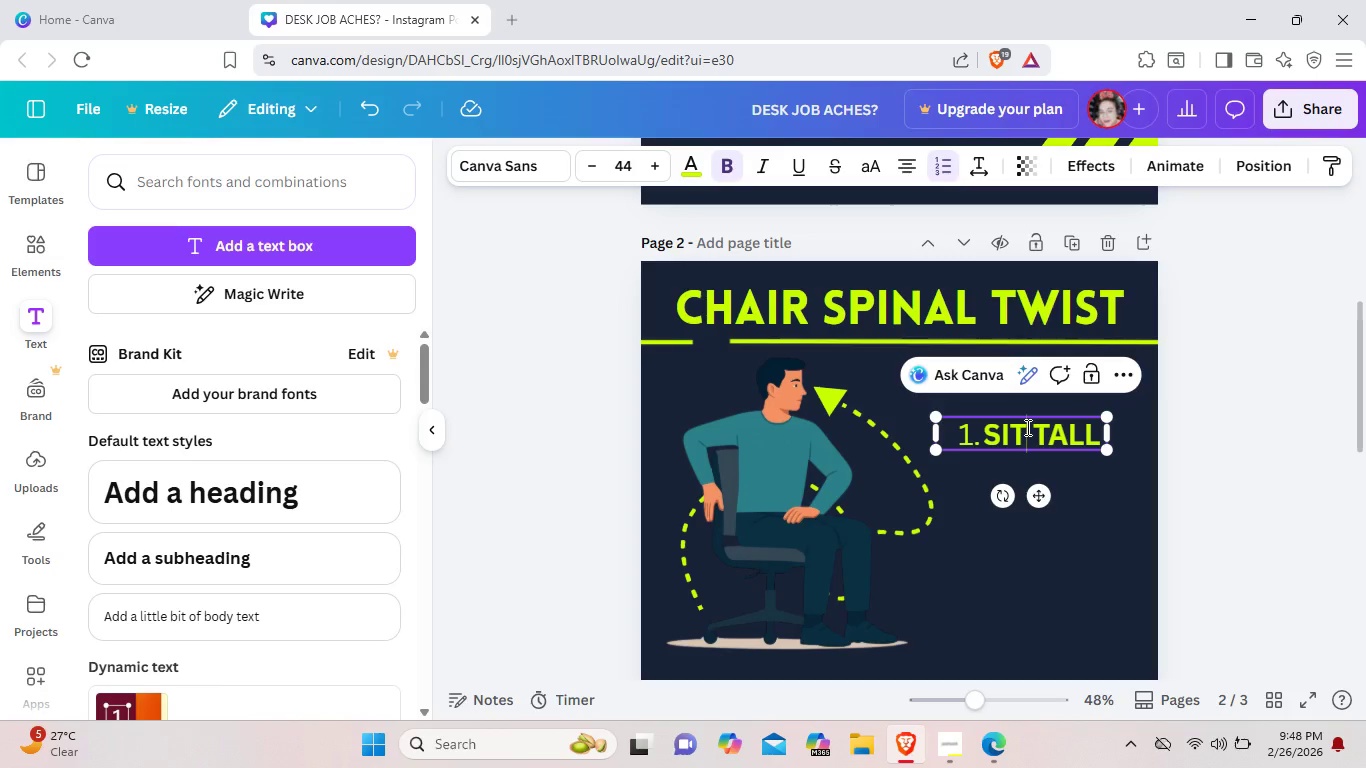 
left_click([1026, 427])
 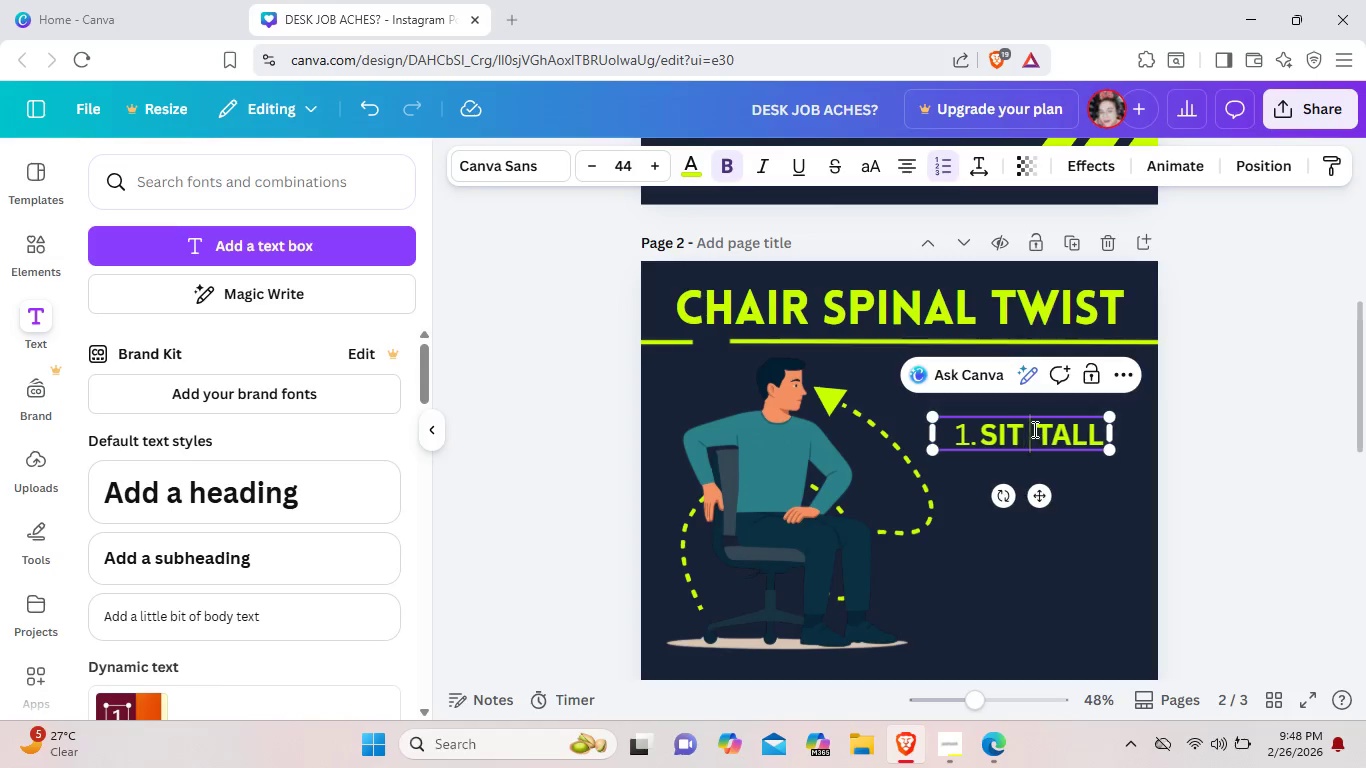 
key(Space)
 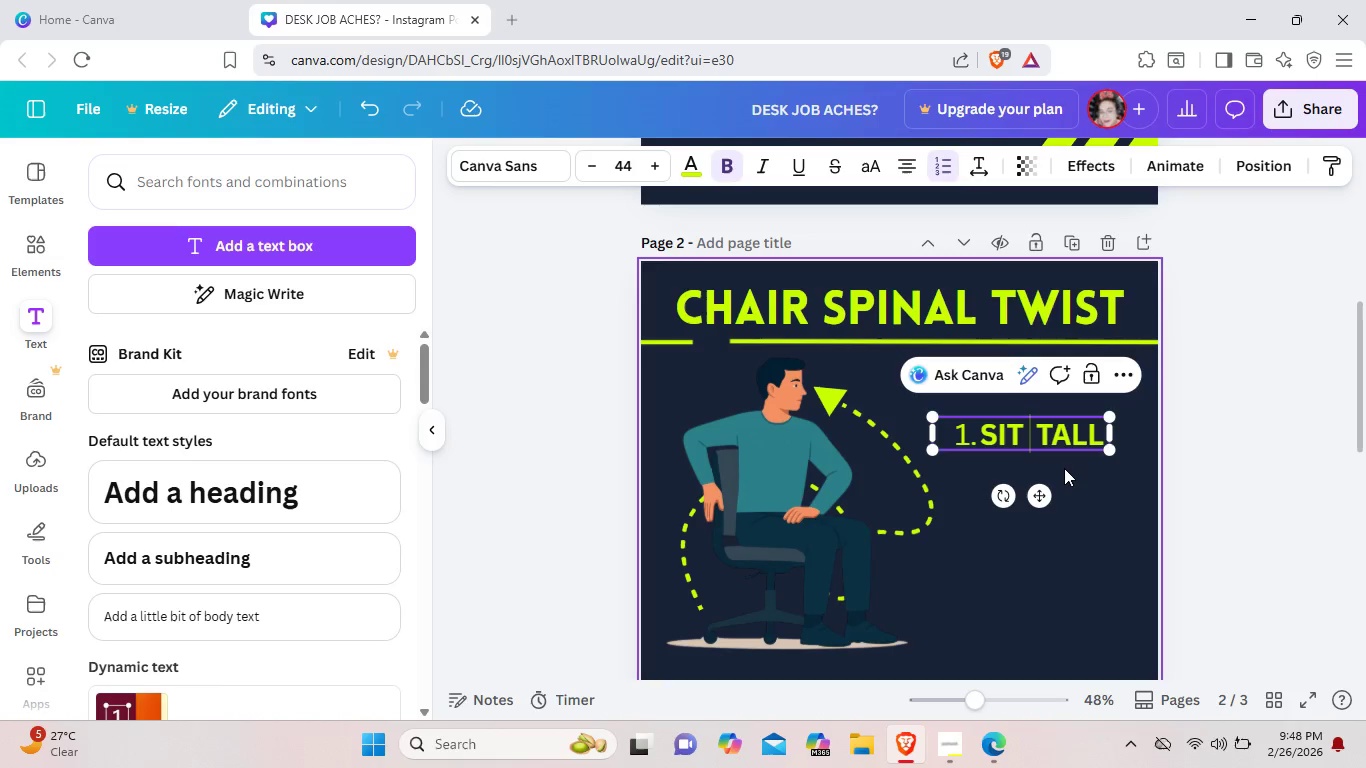 
left_click([1082, 443])
 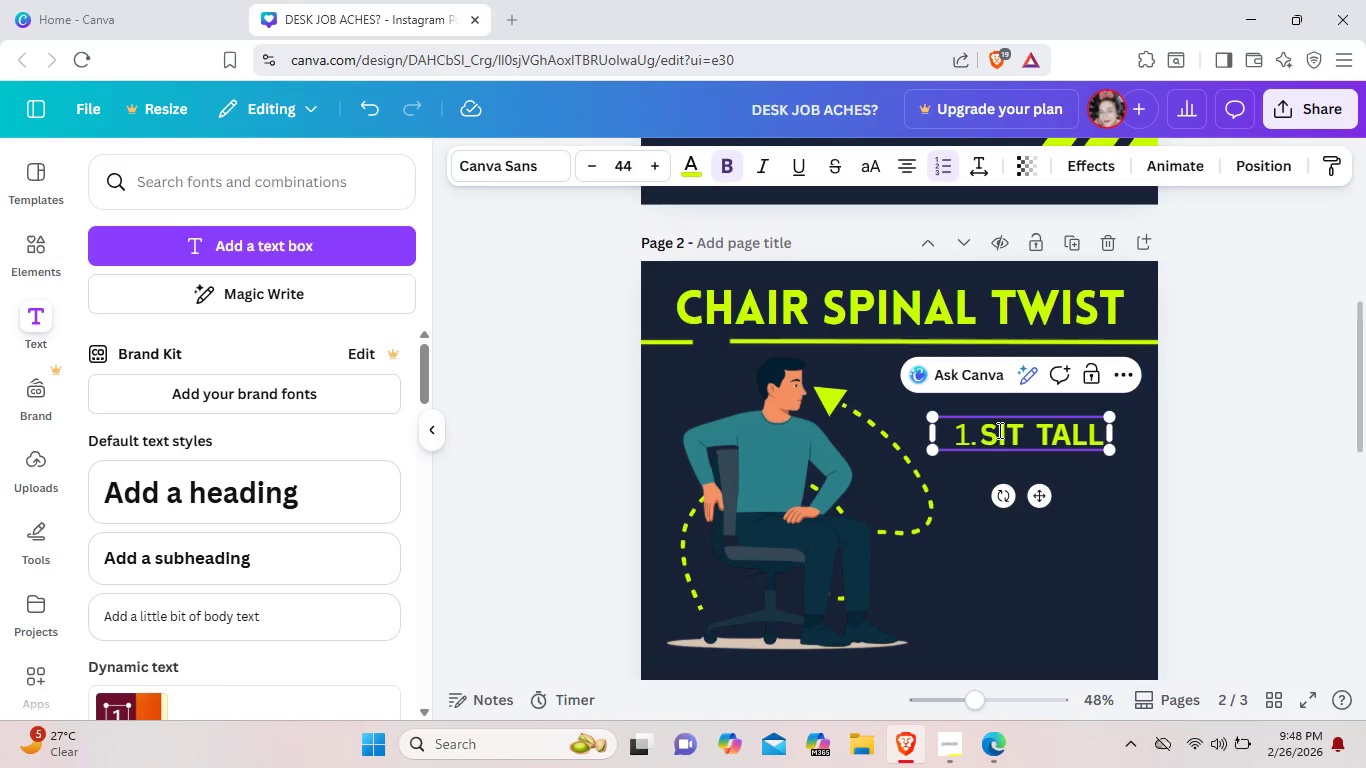 
left_click_drag(start_coordinate=[978, 427], to_coordinate=[1105, 427])
 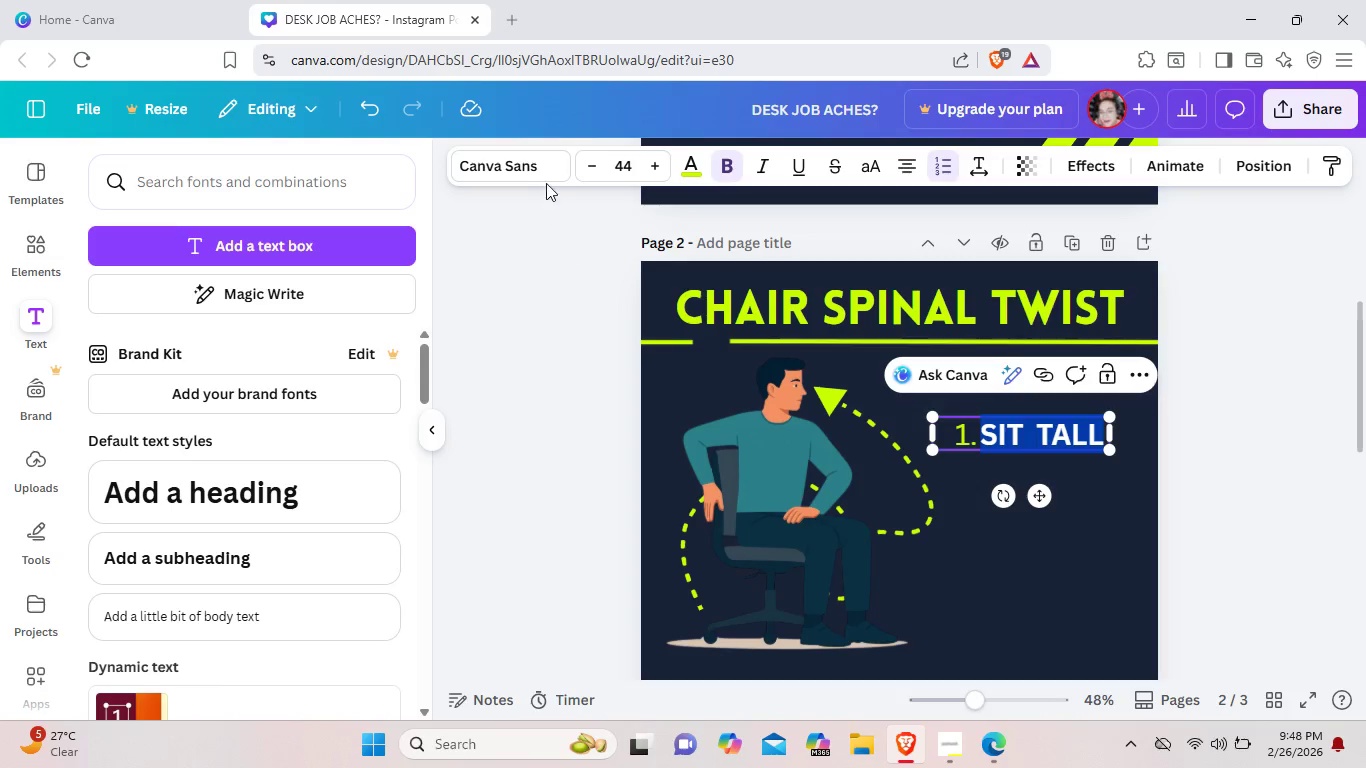 
left_click([539, 166])
 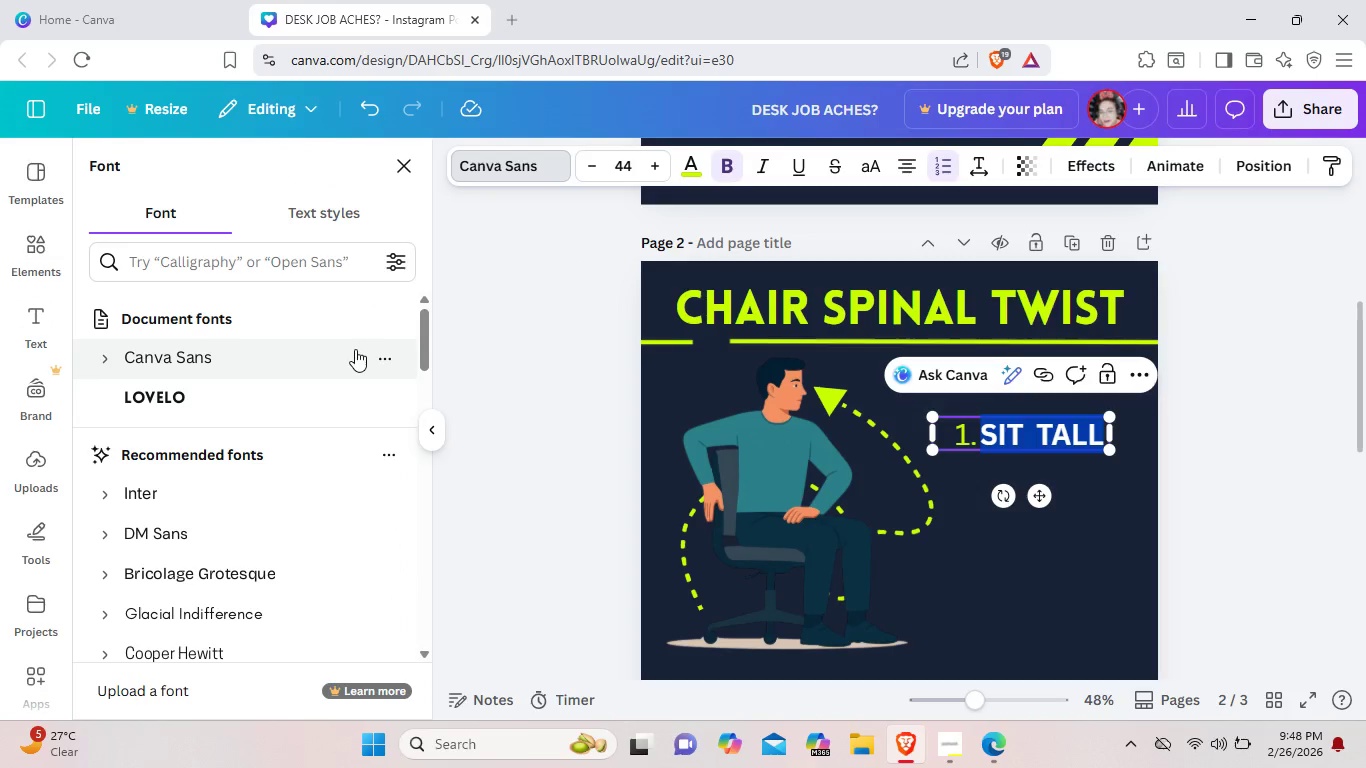 
left_click([257, 417])
 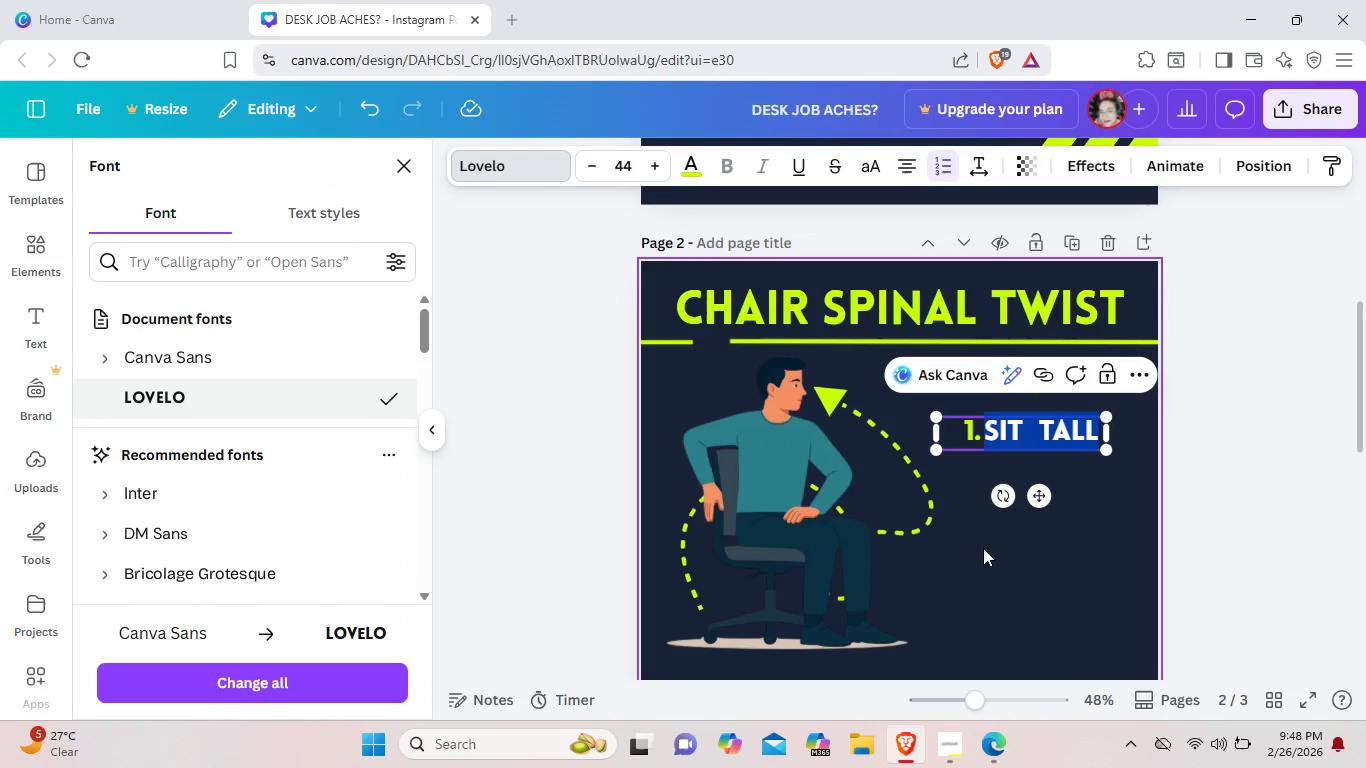 
left_click([1007, 563])
 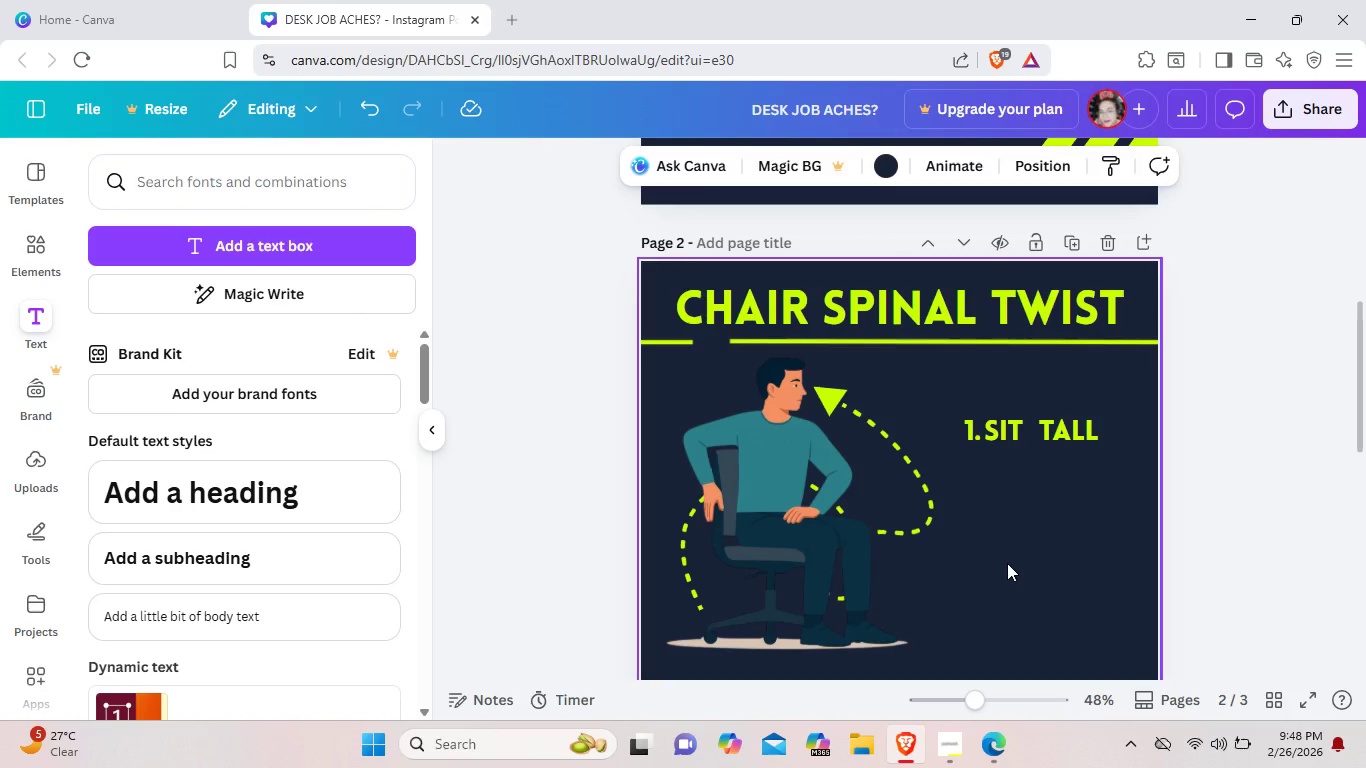 
wait(8.75)
 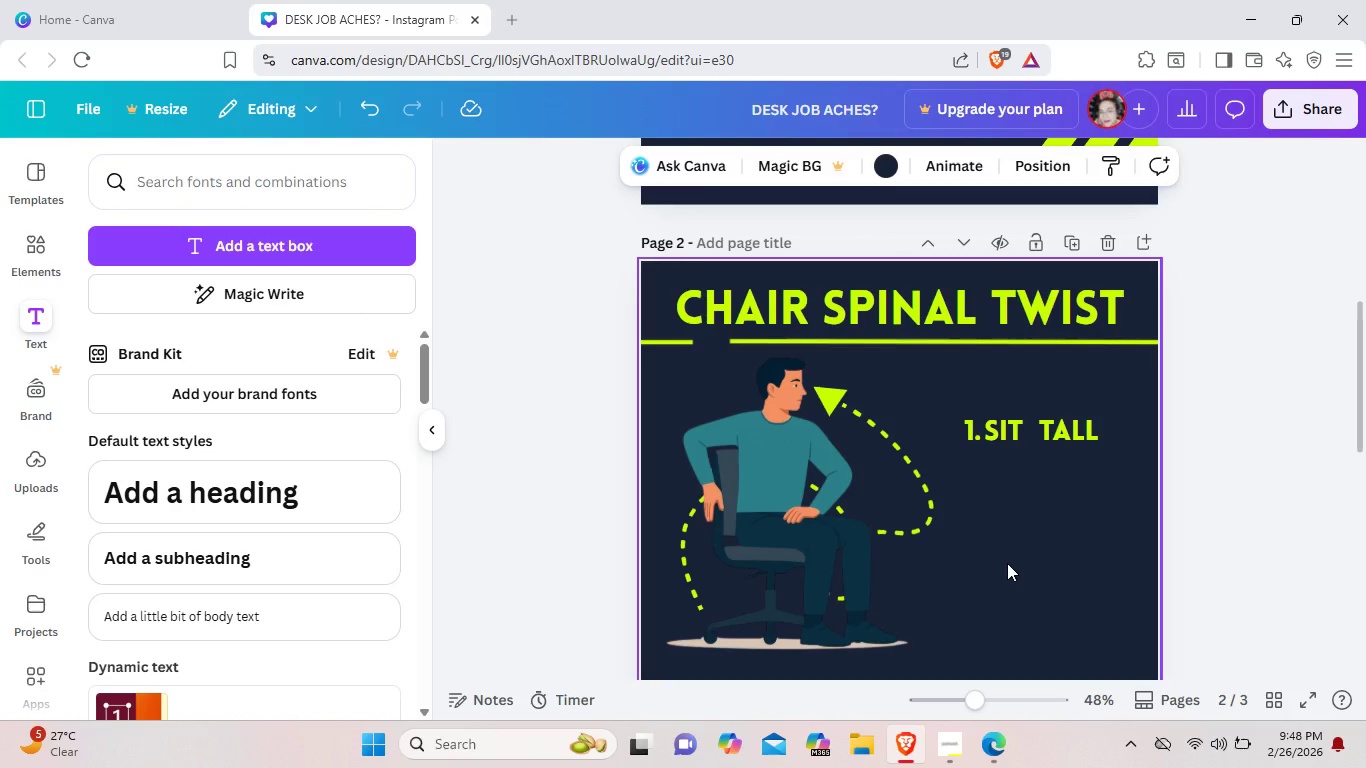 
left_click([39, 255])
 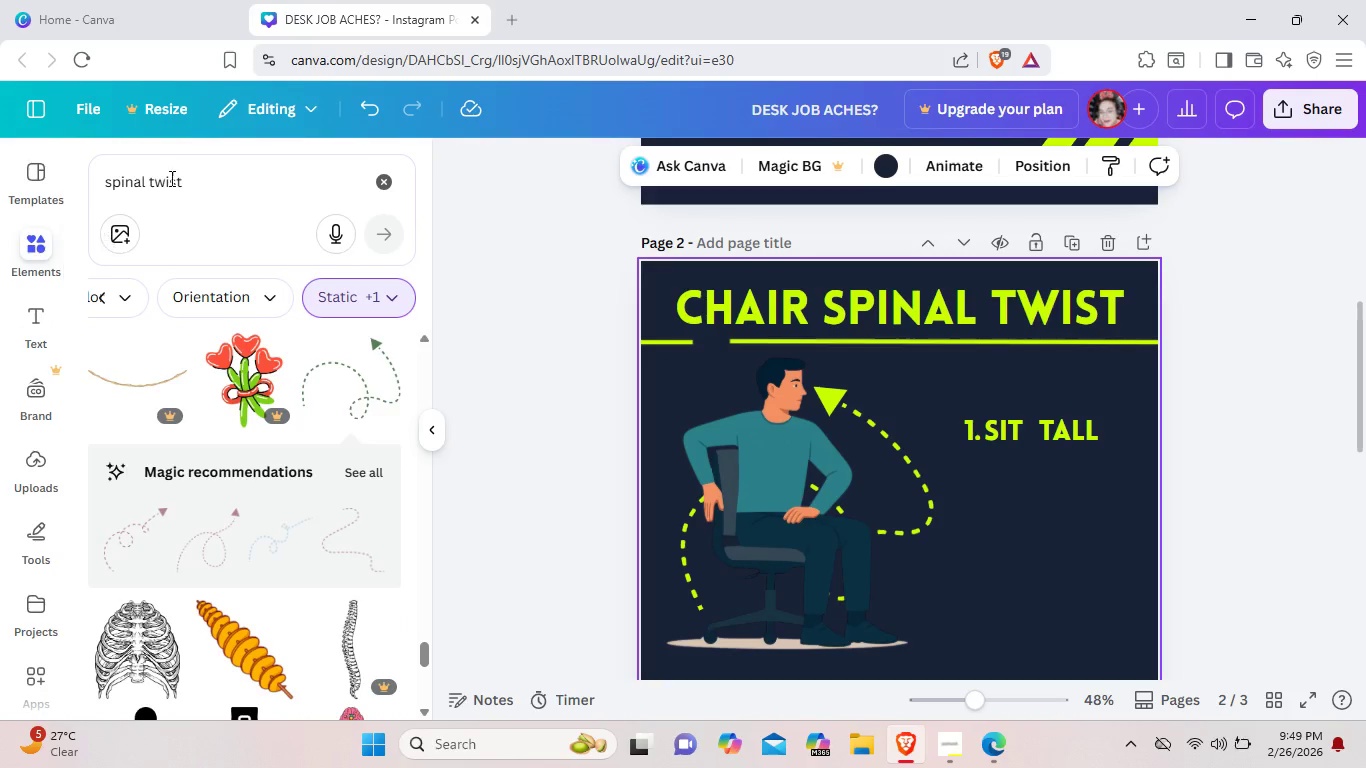 
left_click([223, 180])
 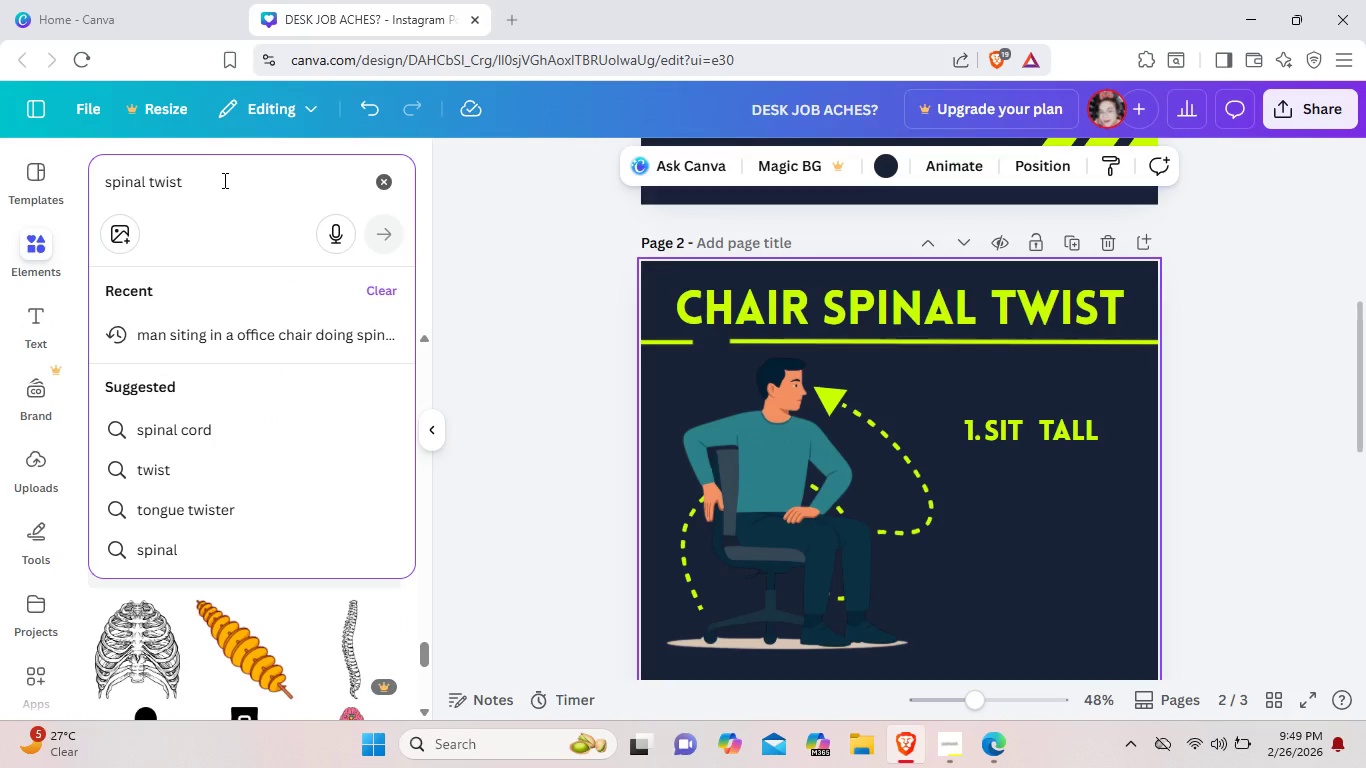 
hold_key(key=Backspace, duration=1.5)
 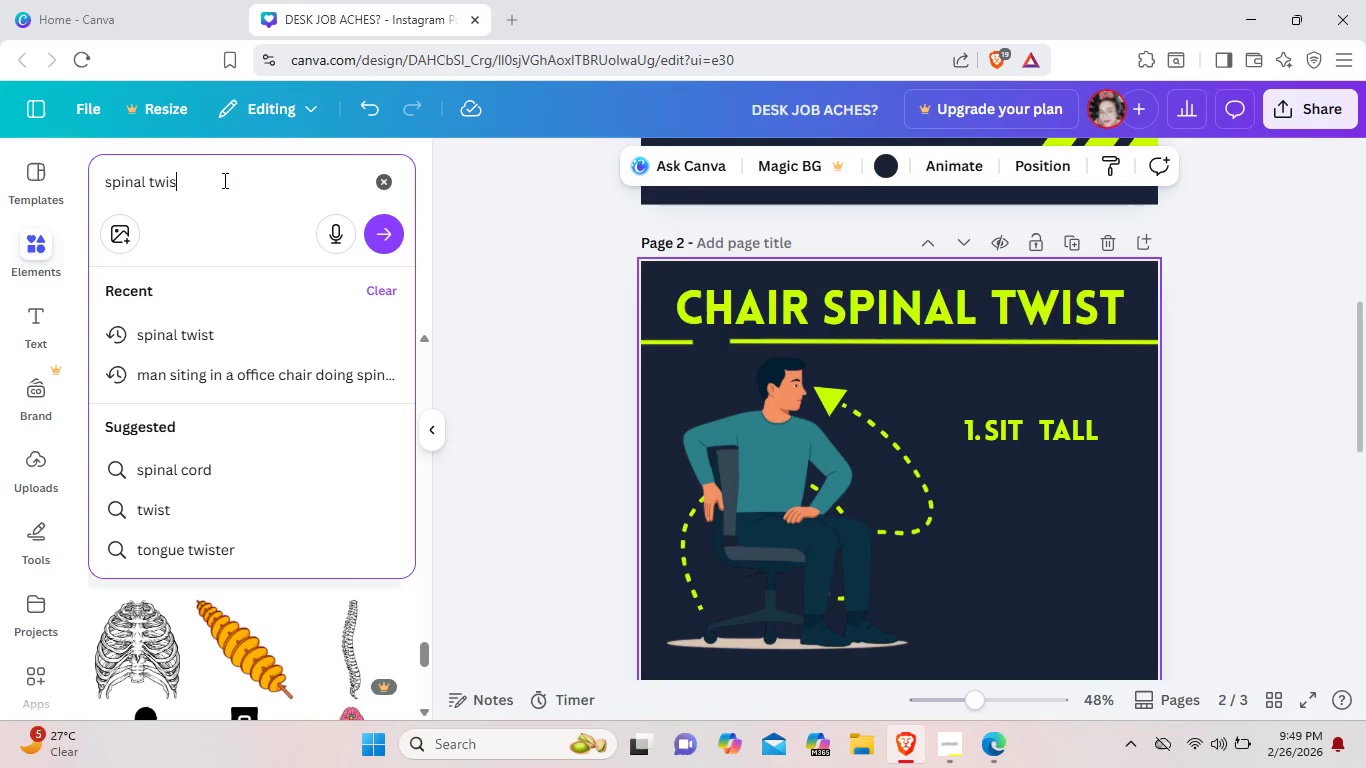 
hold_key(key=Backspace, duration=0.69)
 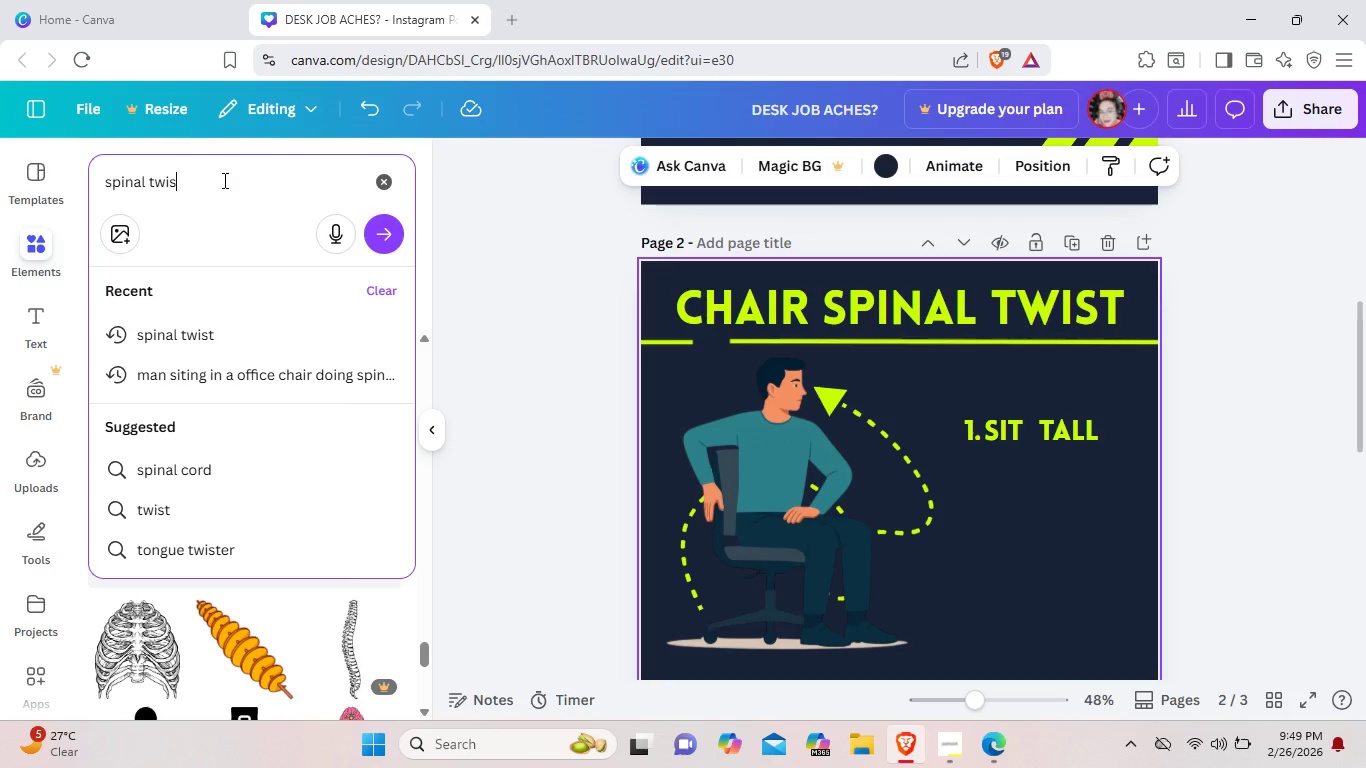 
key(Backspace)
 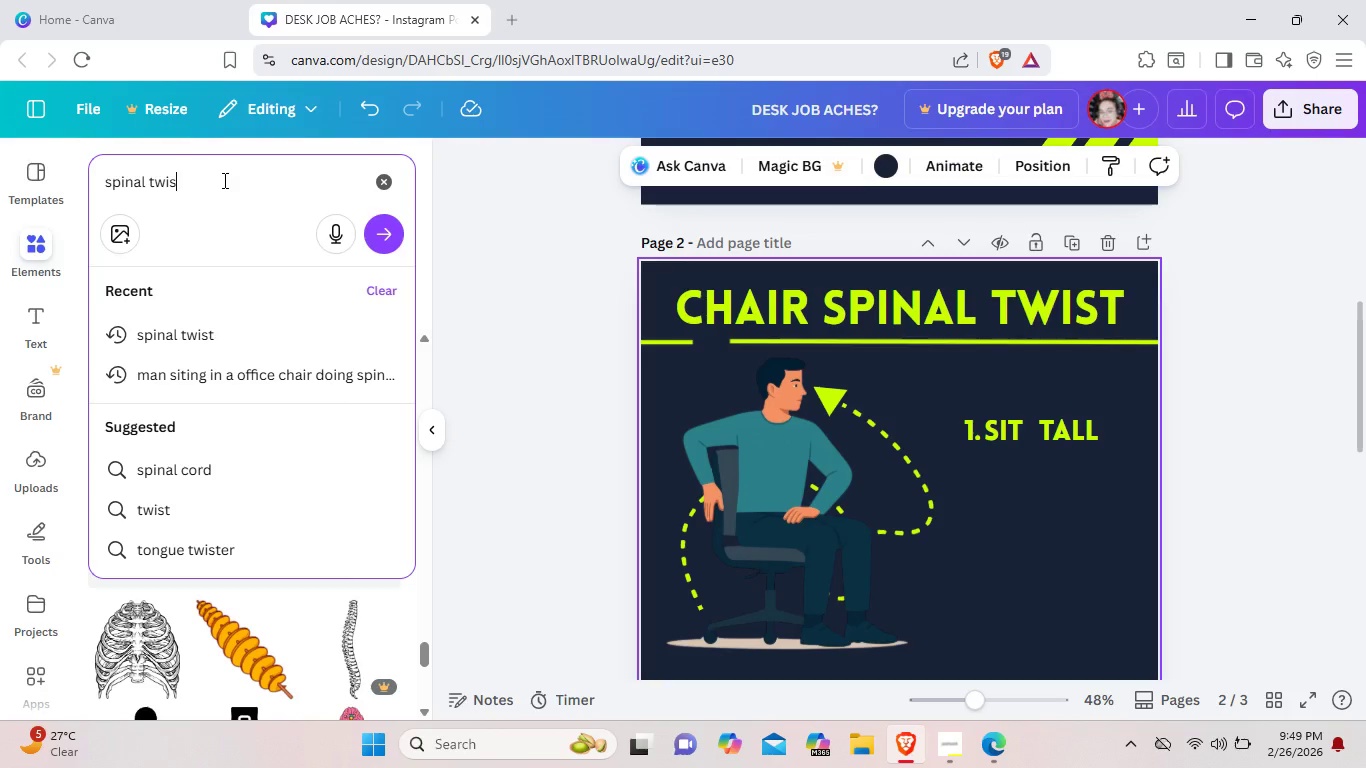 
key(Backspace)
 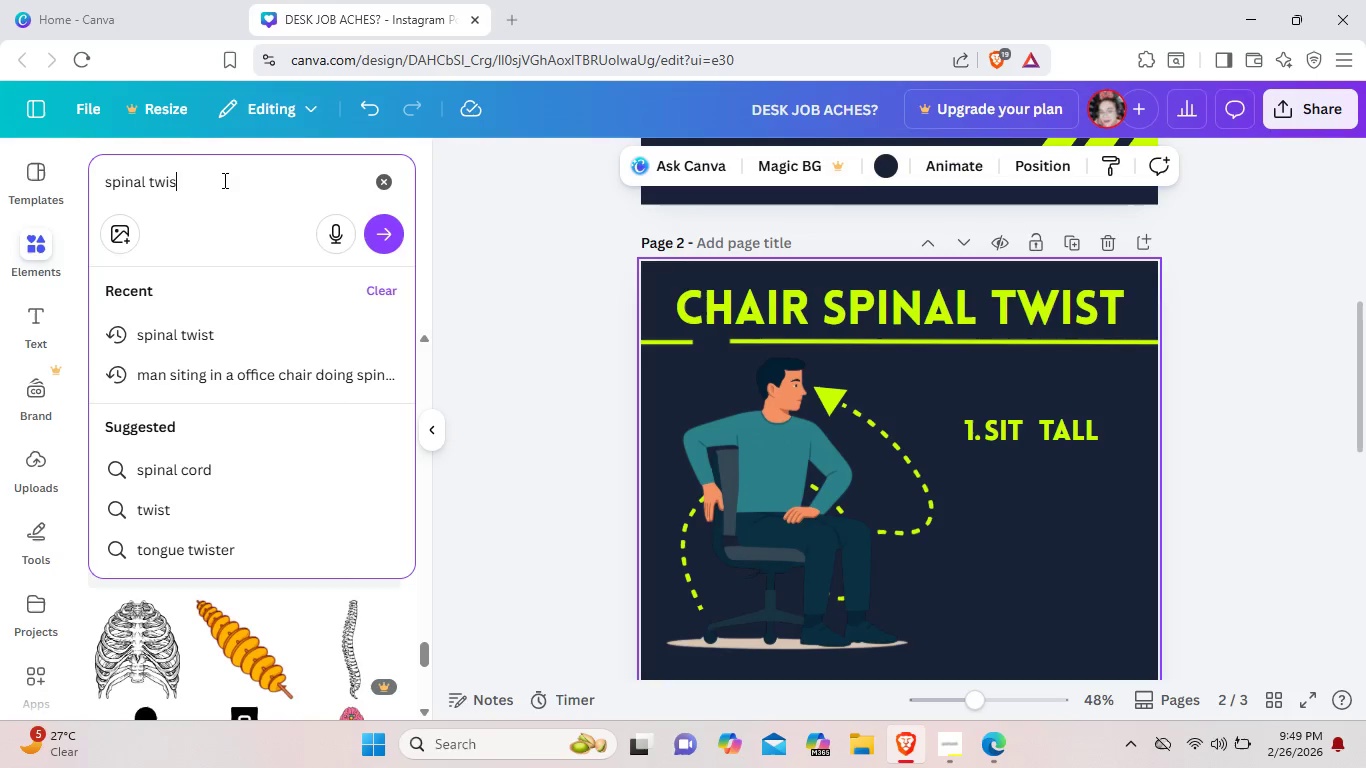 
key(Backspace)
 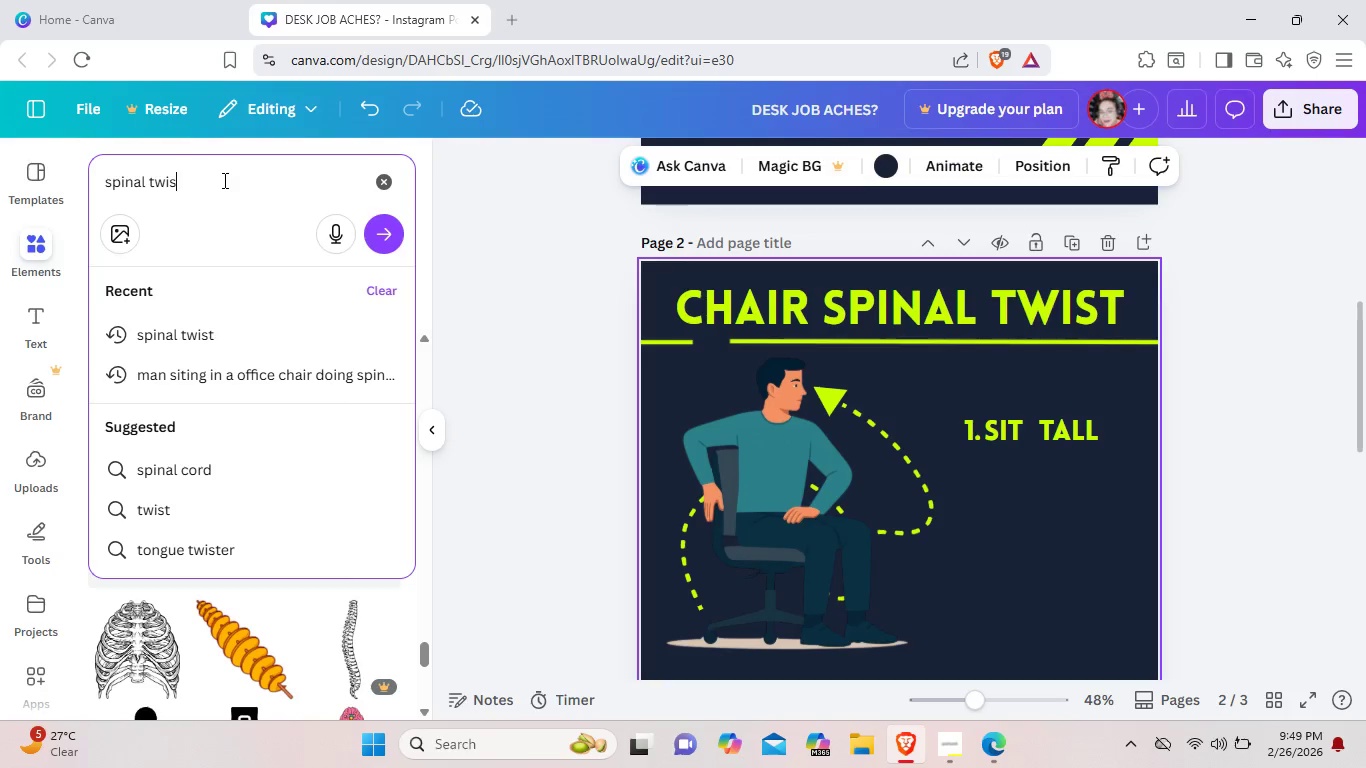 
key(Backspace)
 